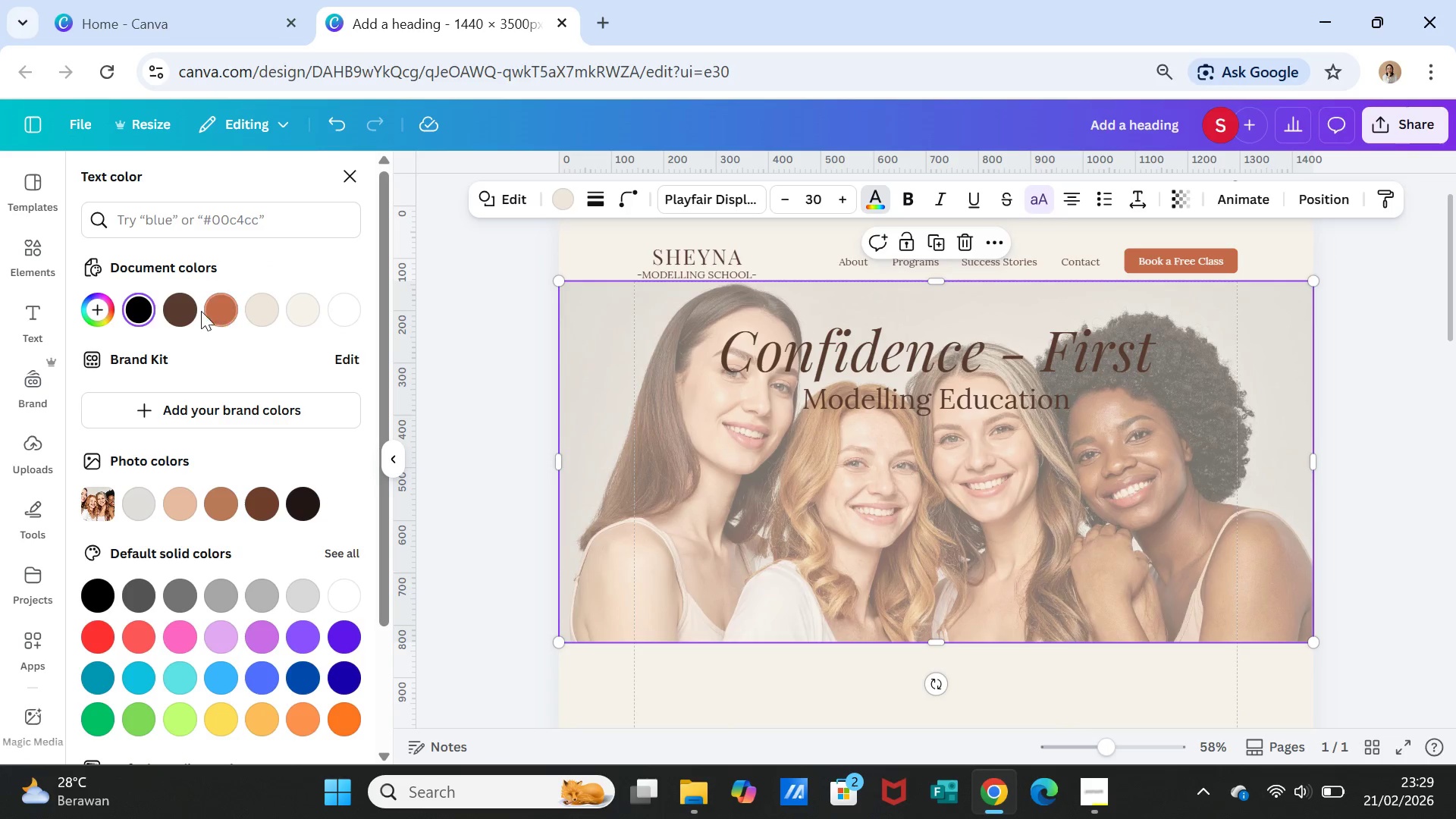 
mouse_move([193, 316])
 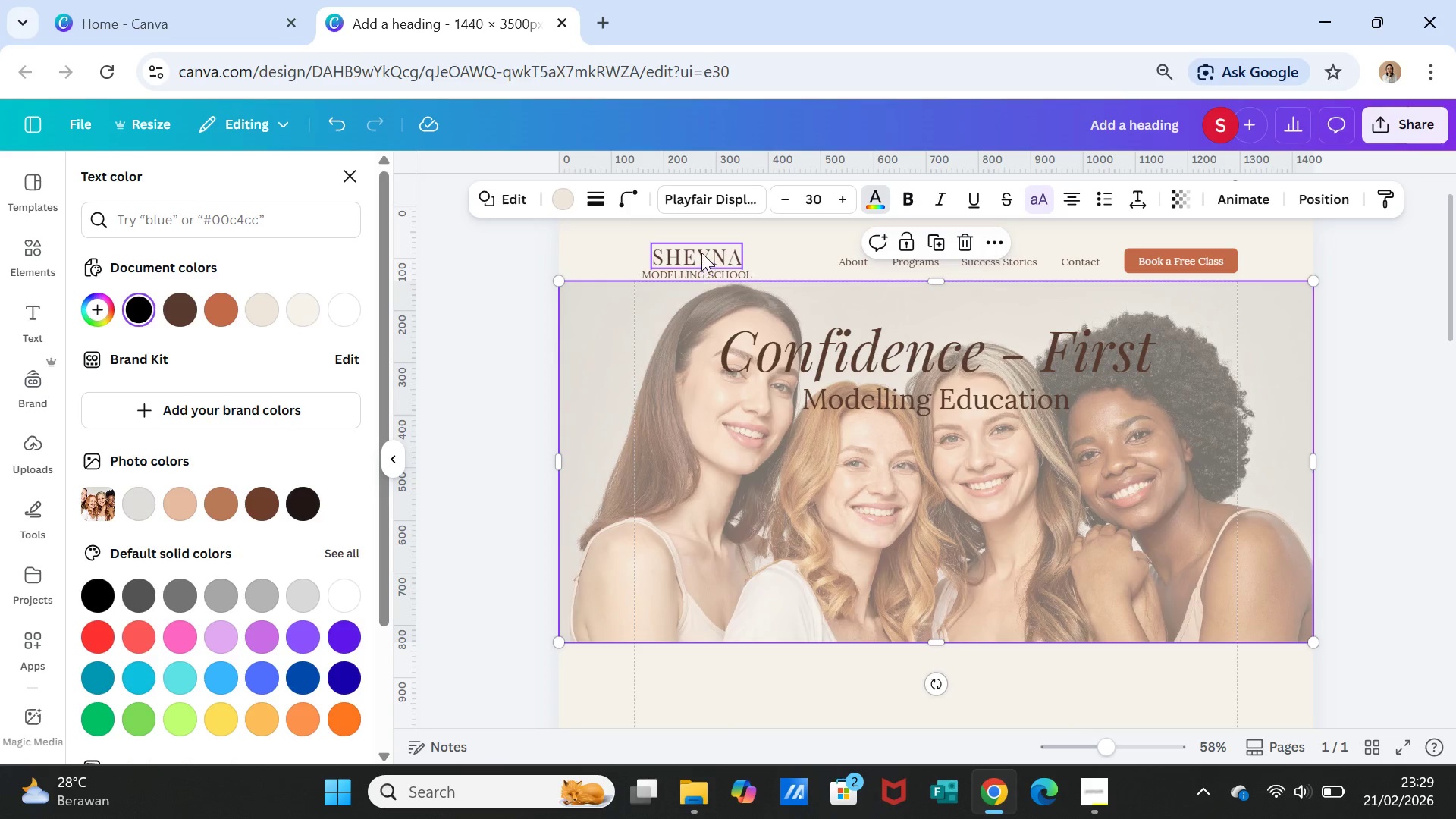 
left_click([701, 253])
 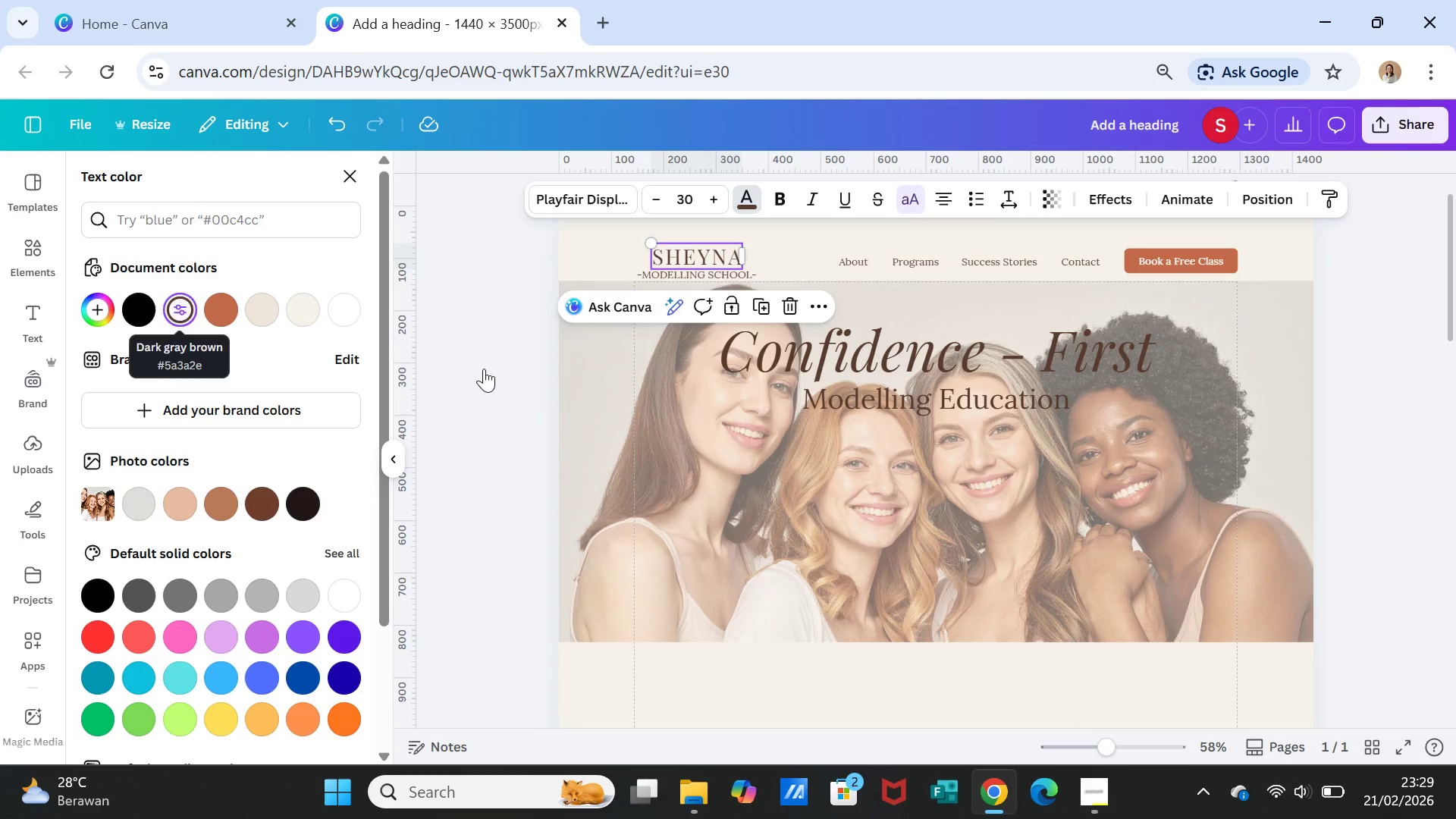 
left_click([879, 511])
 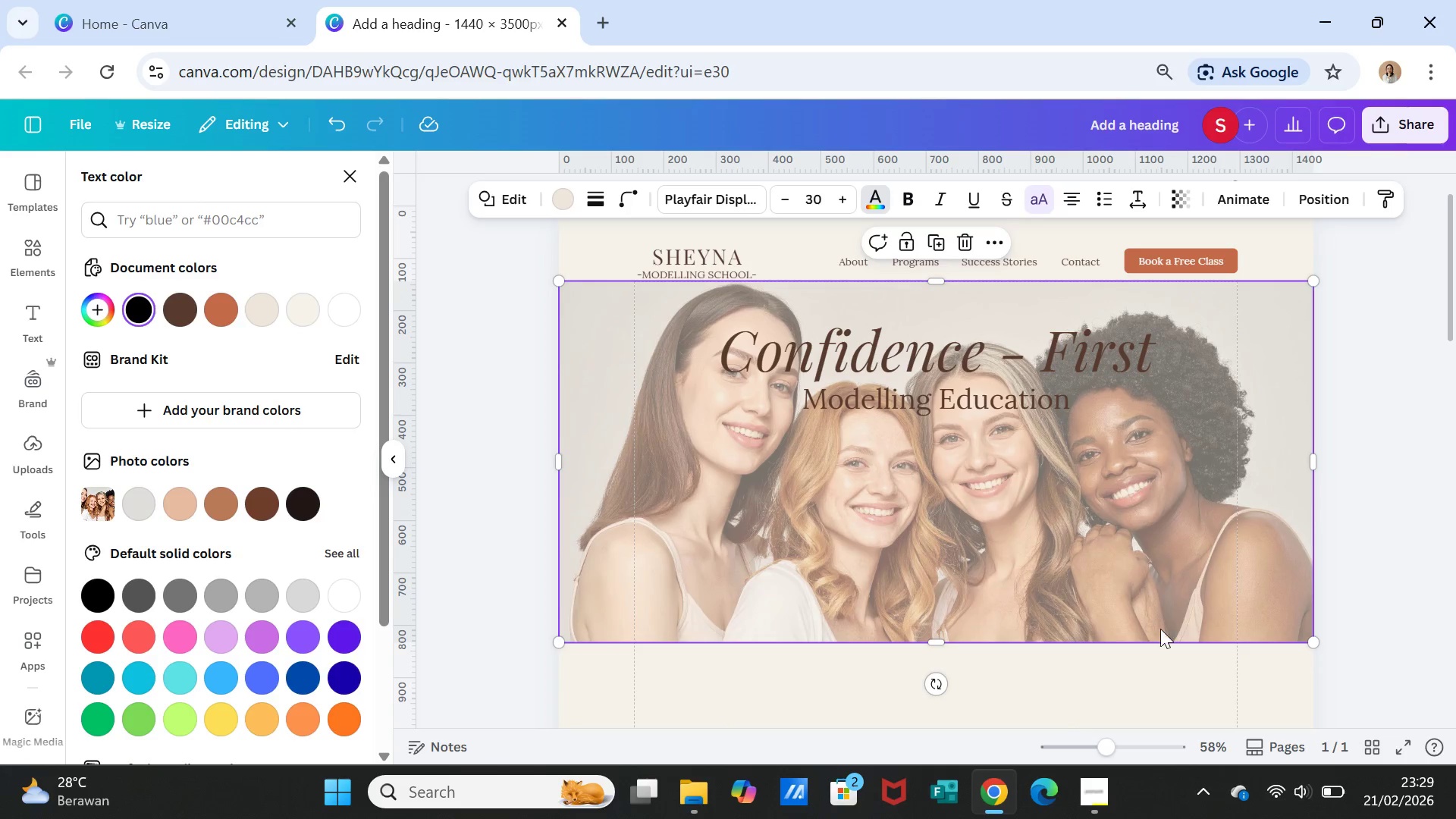 
left_click([1153, 709])
 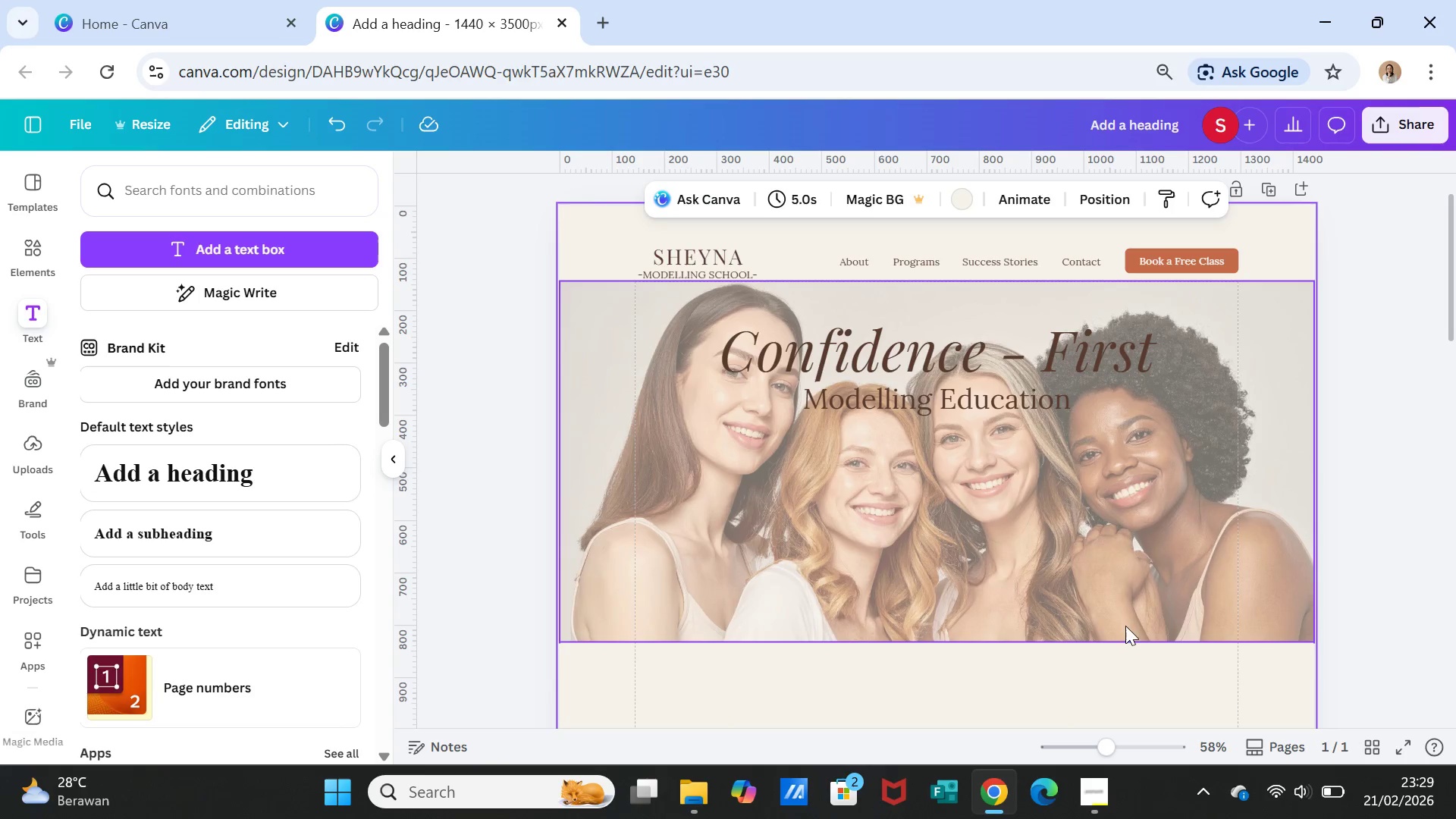 
left_click([1037, 402])
 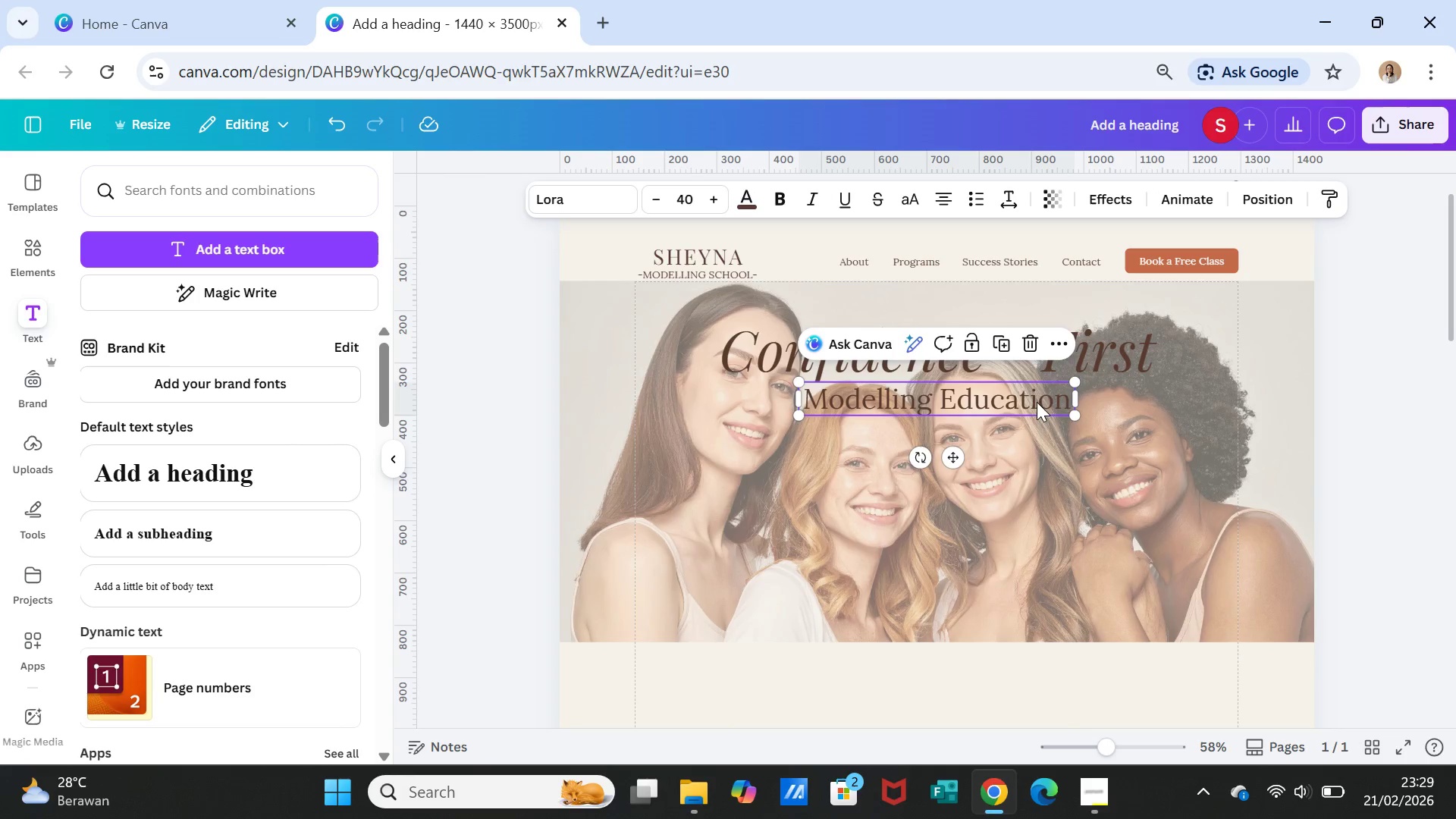 
left_click([1080, 527])
 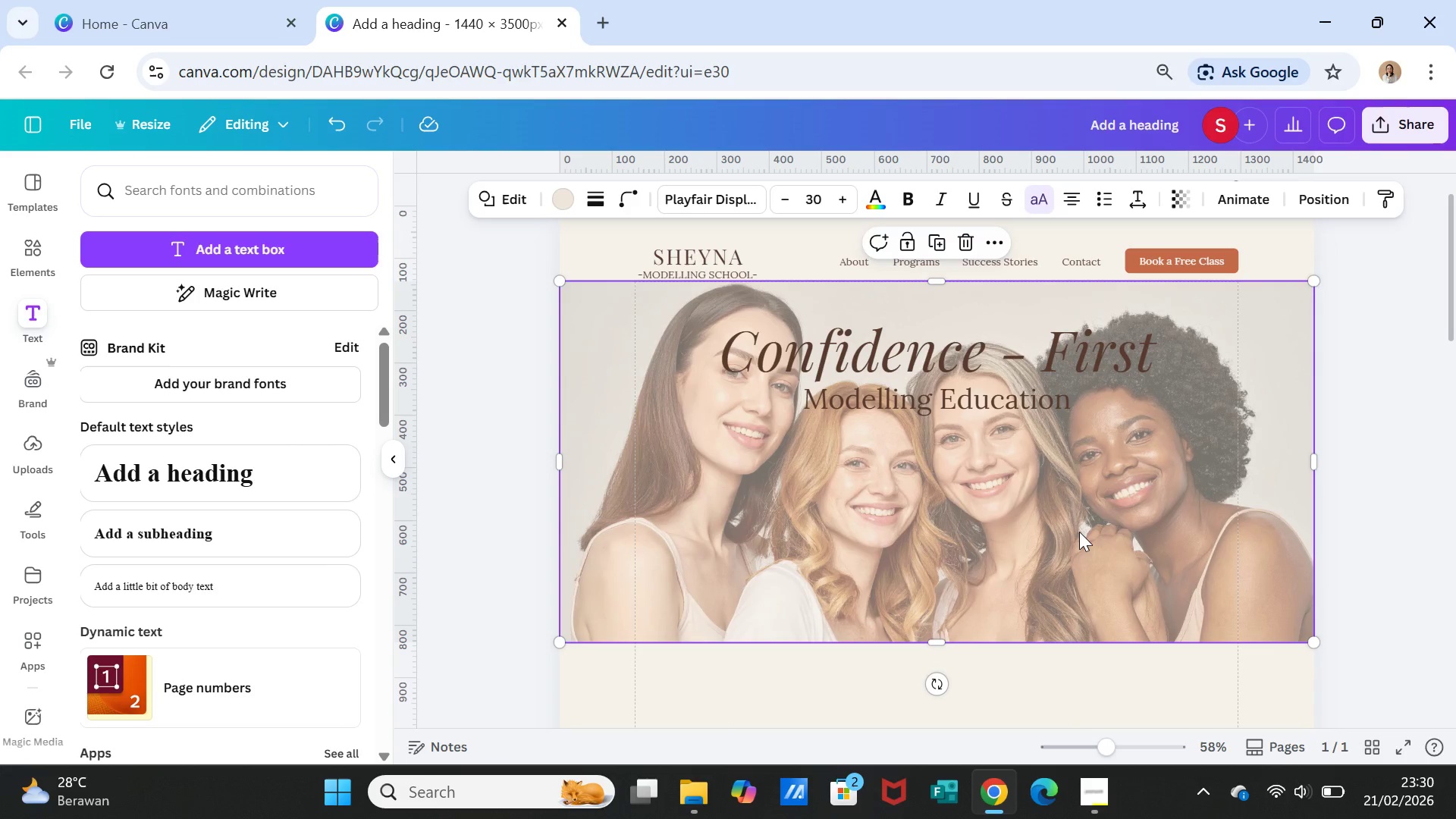 
wait(5.88)
 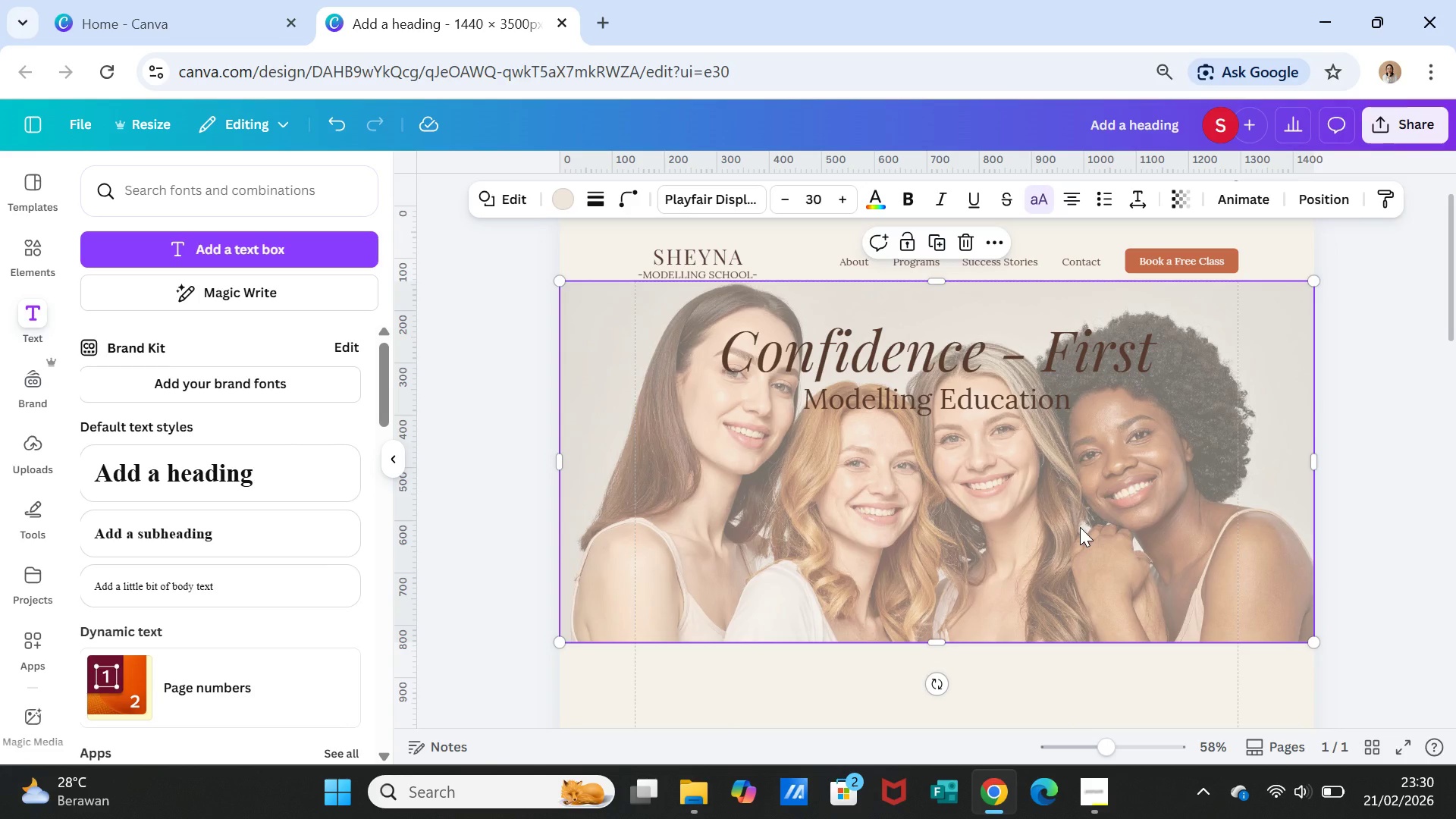 
left_click([1361, 594])
 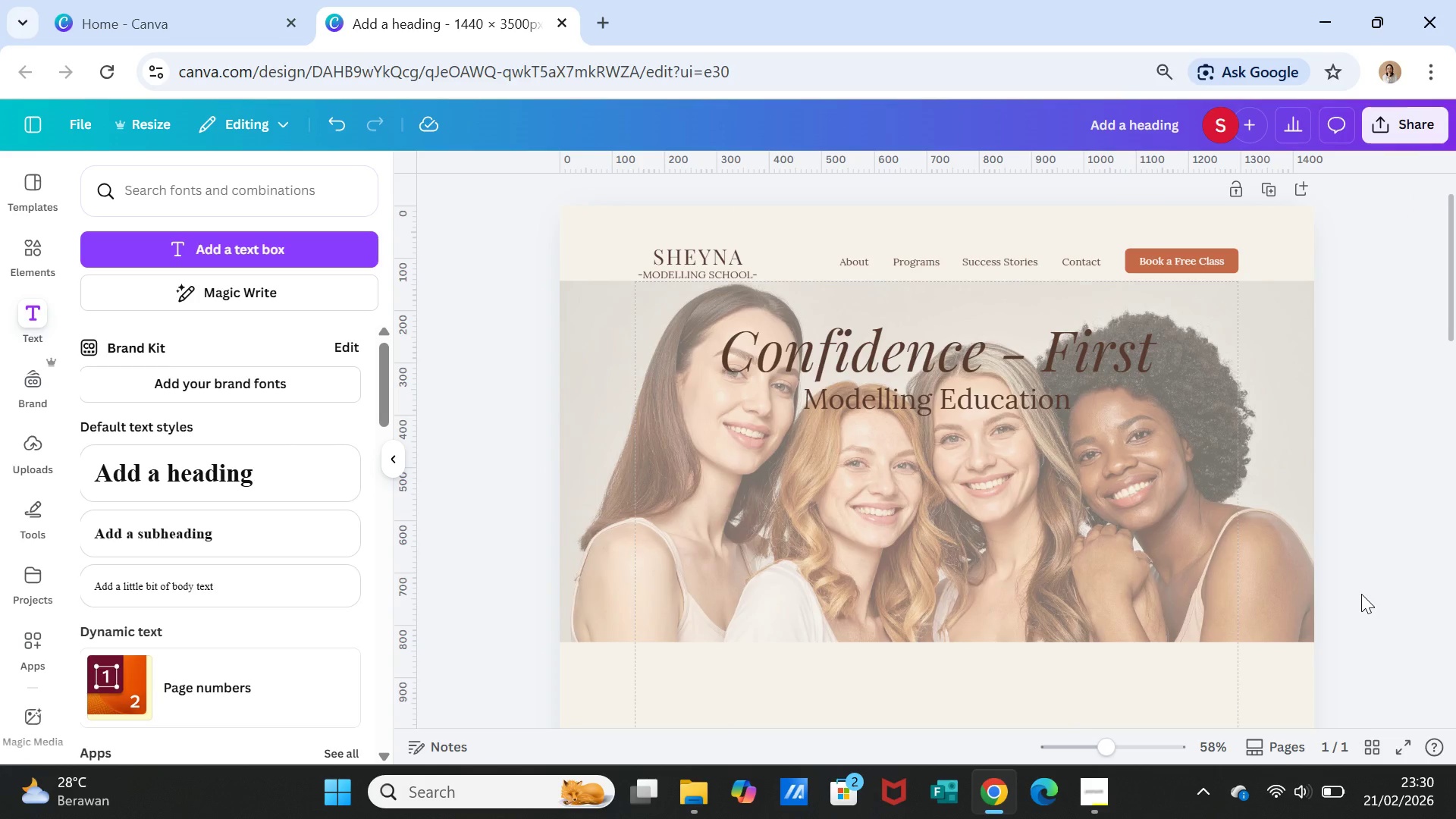 
left_click([1087, 572])
 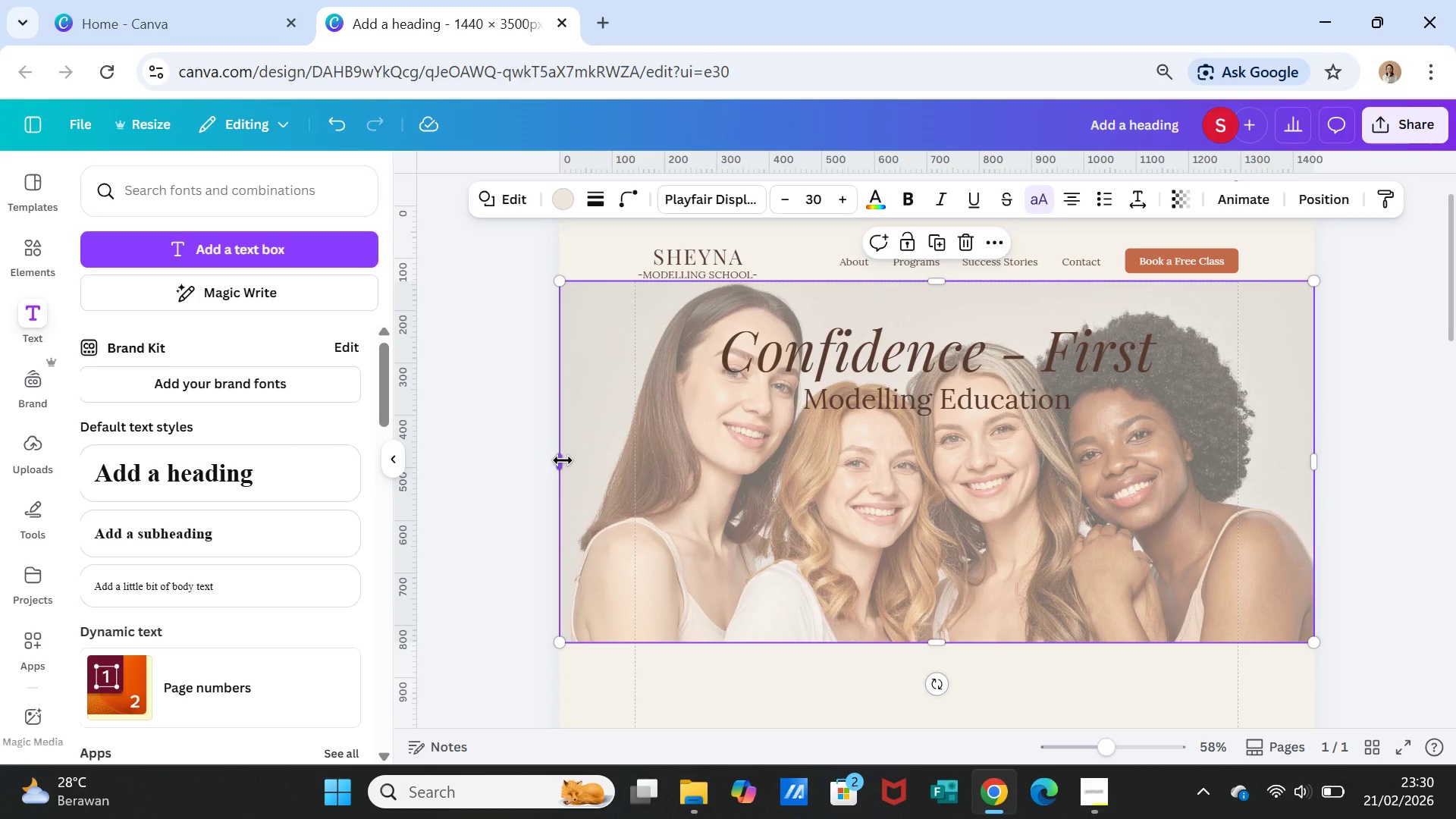 
wait(5.75)
 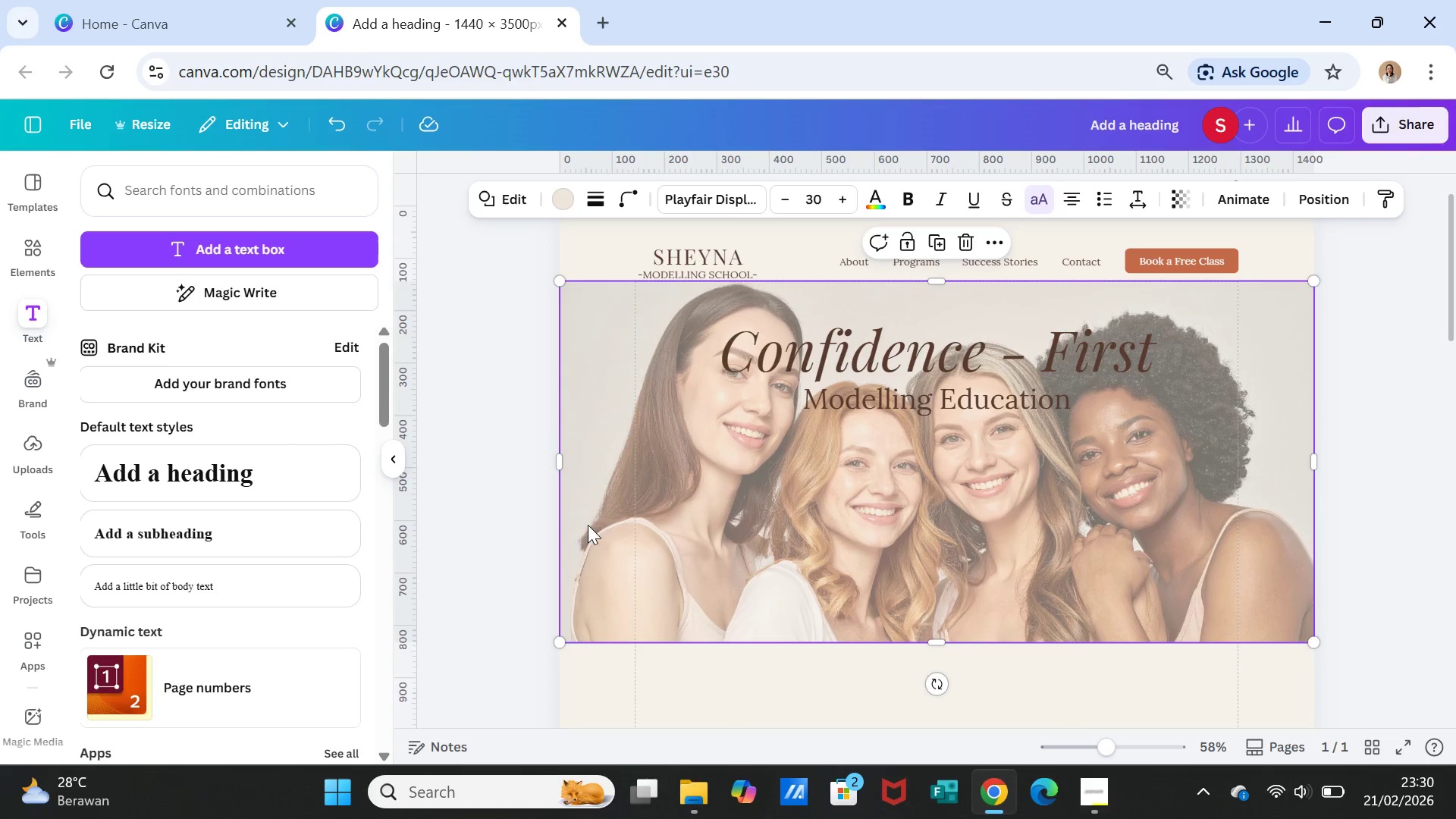 
left_click_drag(start_coordinate=[563, 460], to_coordinate=[726, 460])
 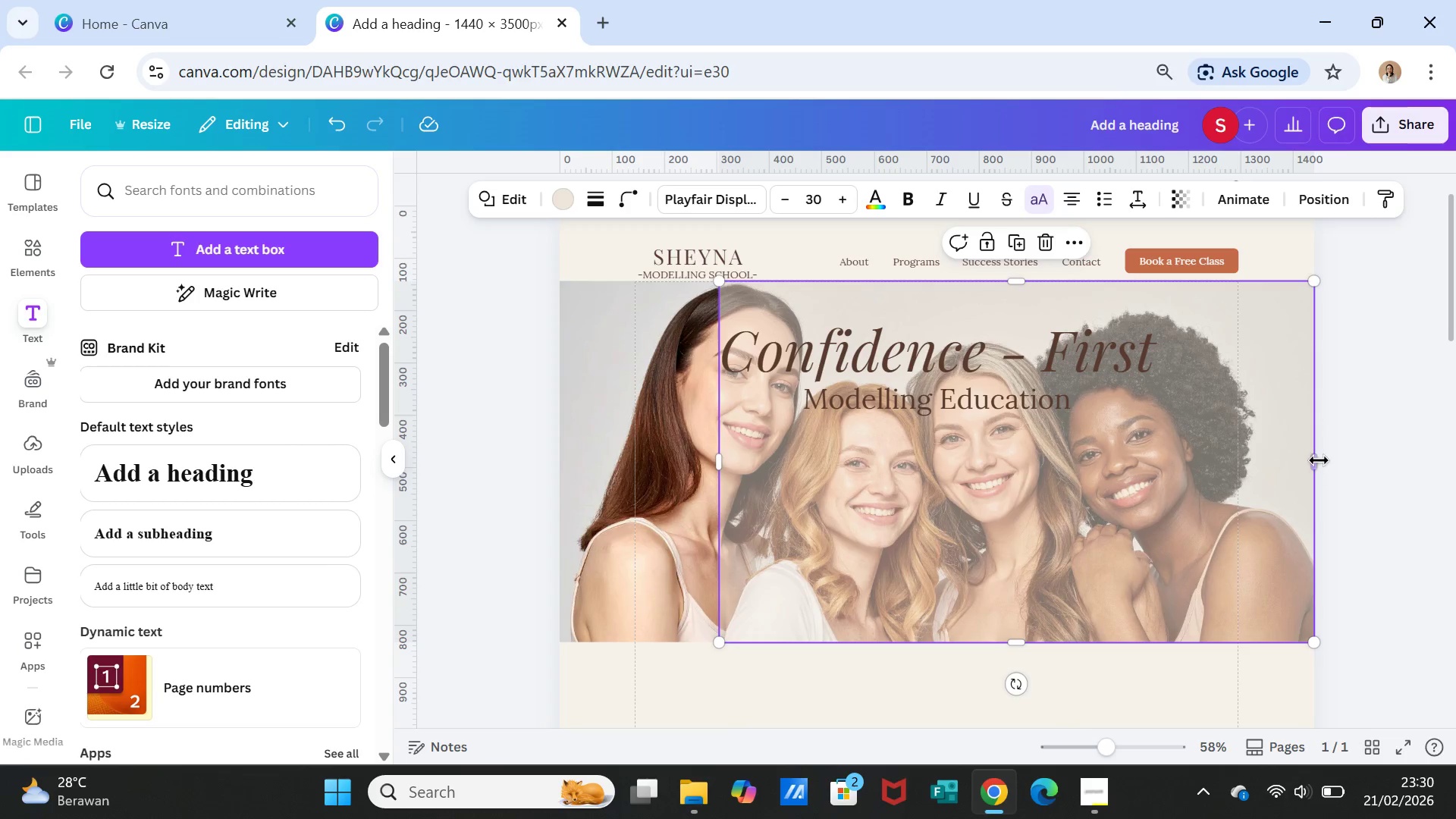 
left_click_drag(start_coordinate=[1316, 462], to_coordinate=[1153, 463])
 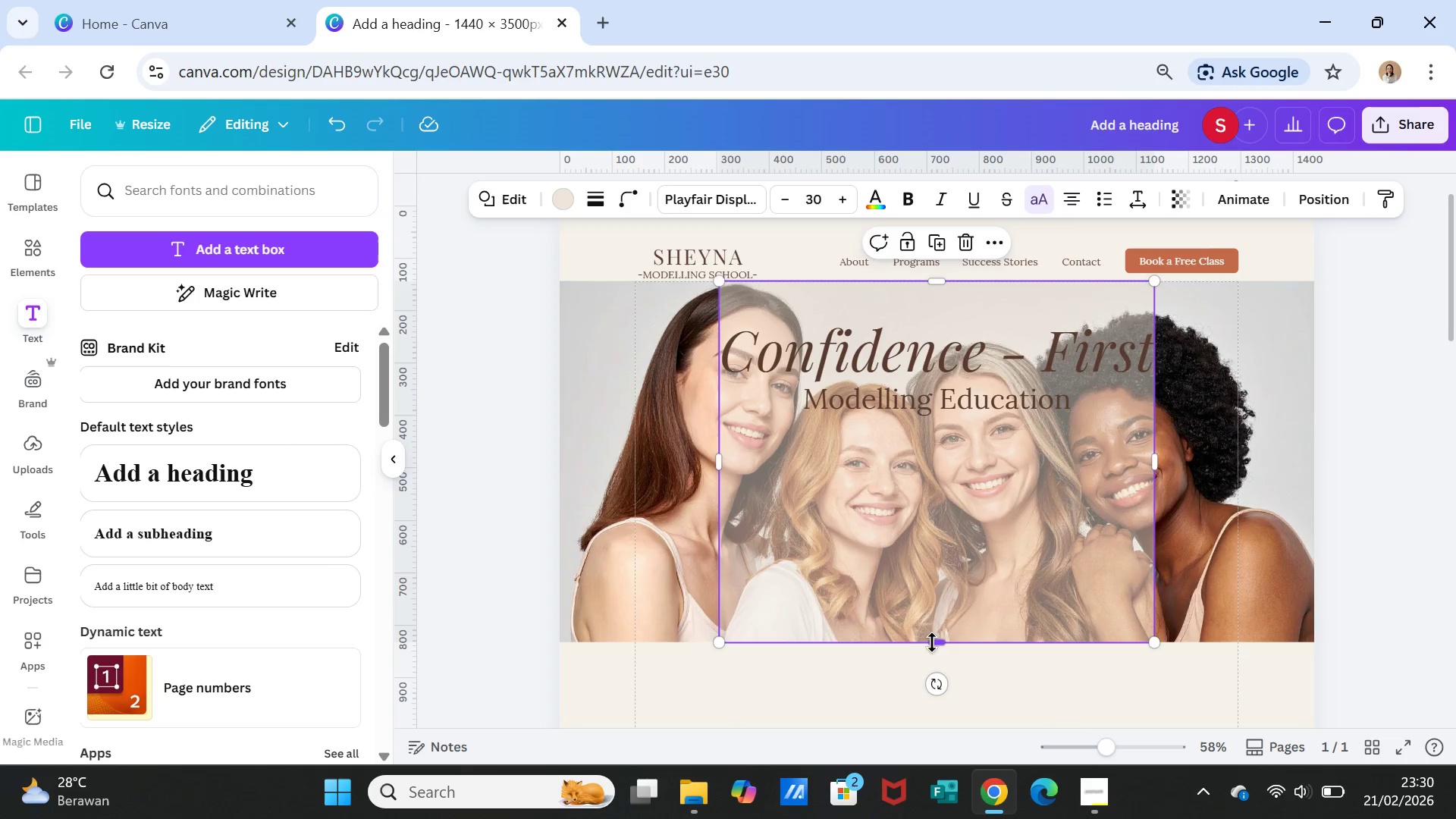 
left_click_drag(start_coordinate=[937, 642], to_coordinate=[921, 425])
 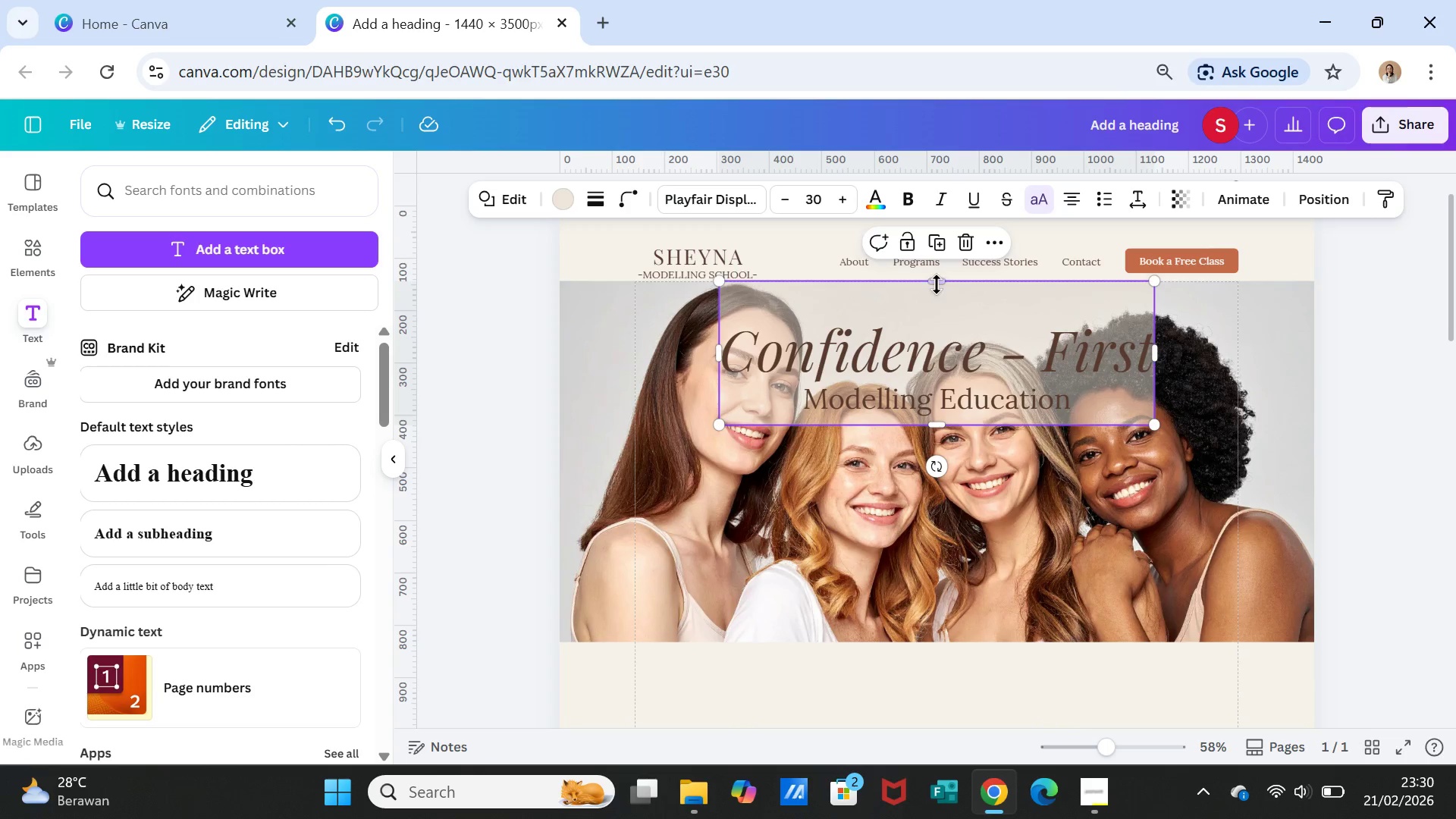 
left_click_drag(start_coordinate=[937, 283], to_coordinate=[941, 318])
 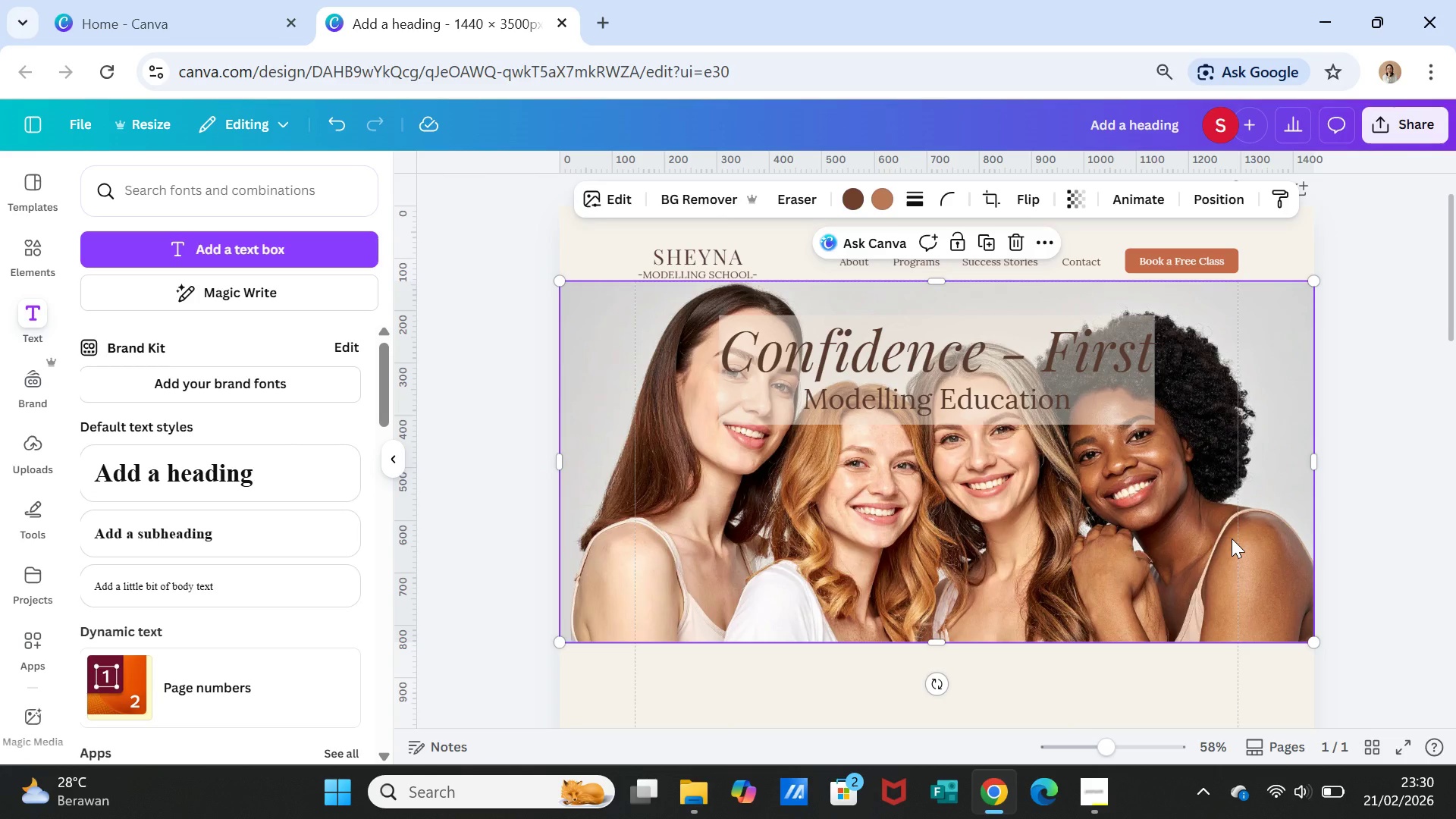 
wait(8.5)
 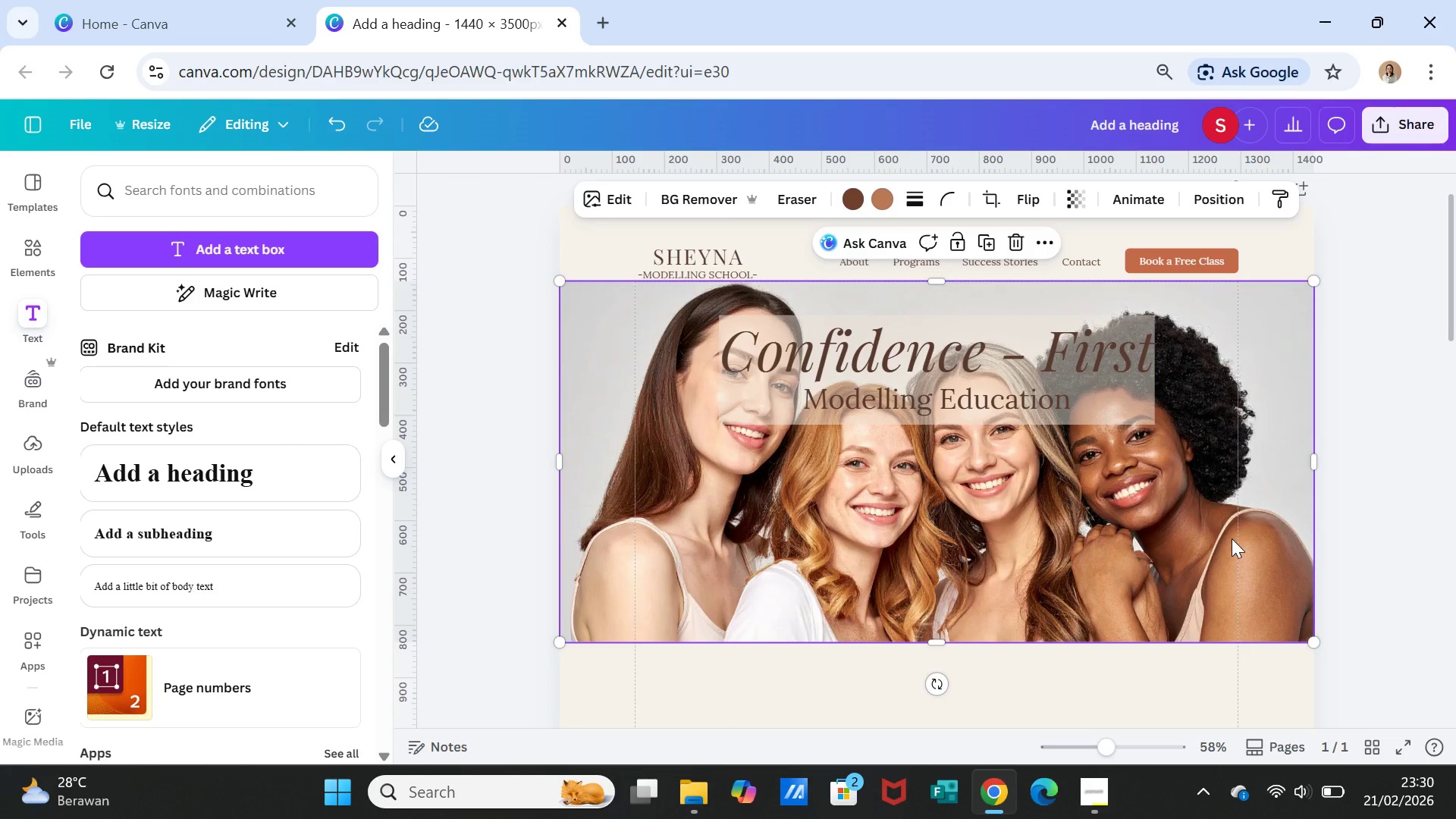 
left_click([1192, 681])
 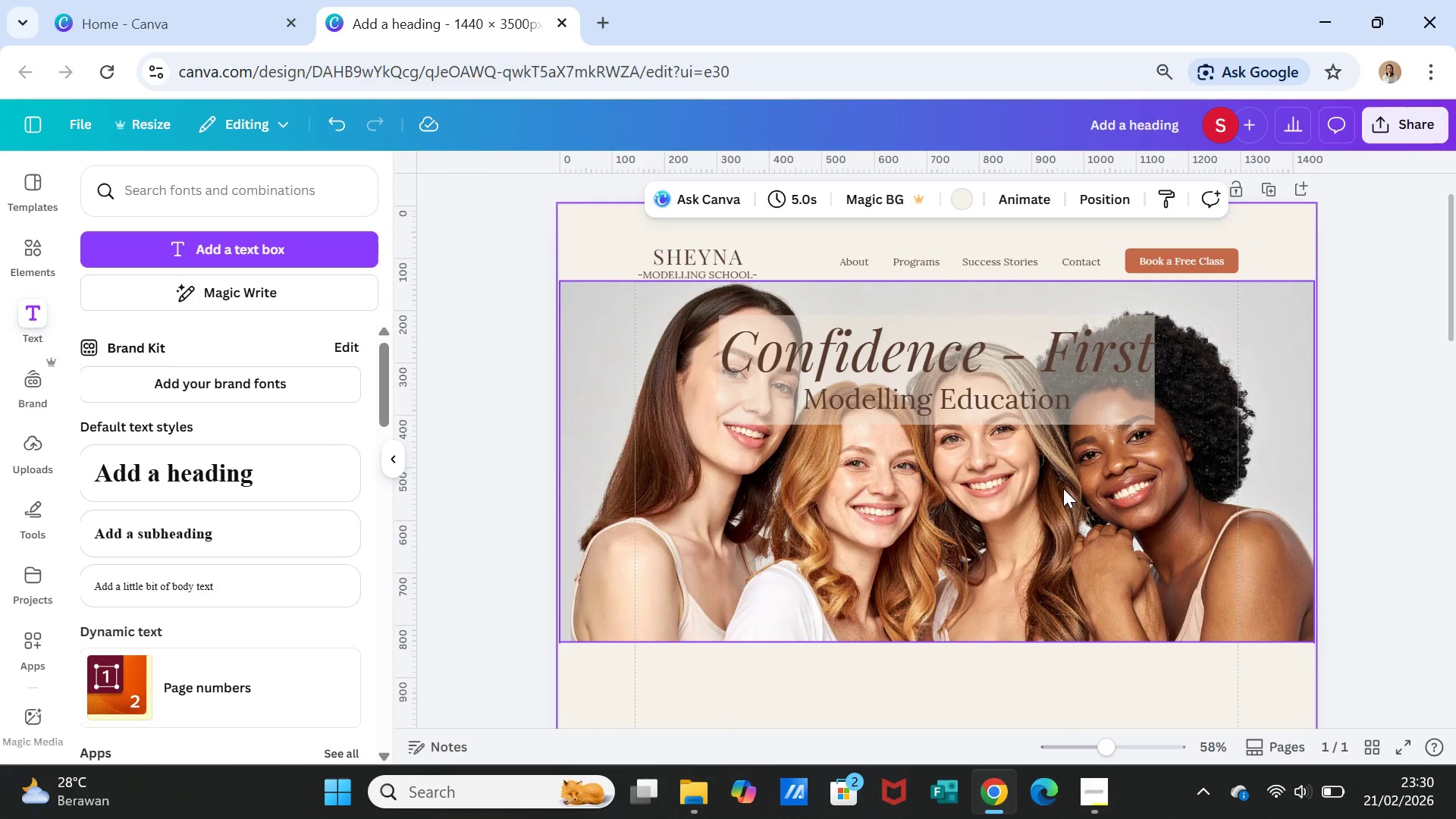 
wait(5.92)
 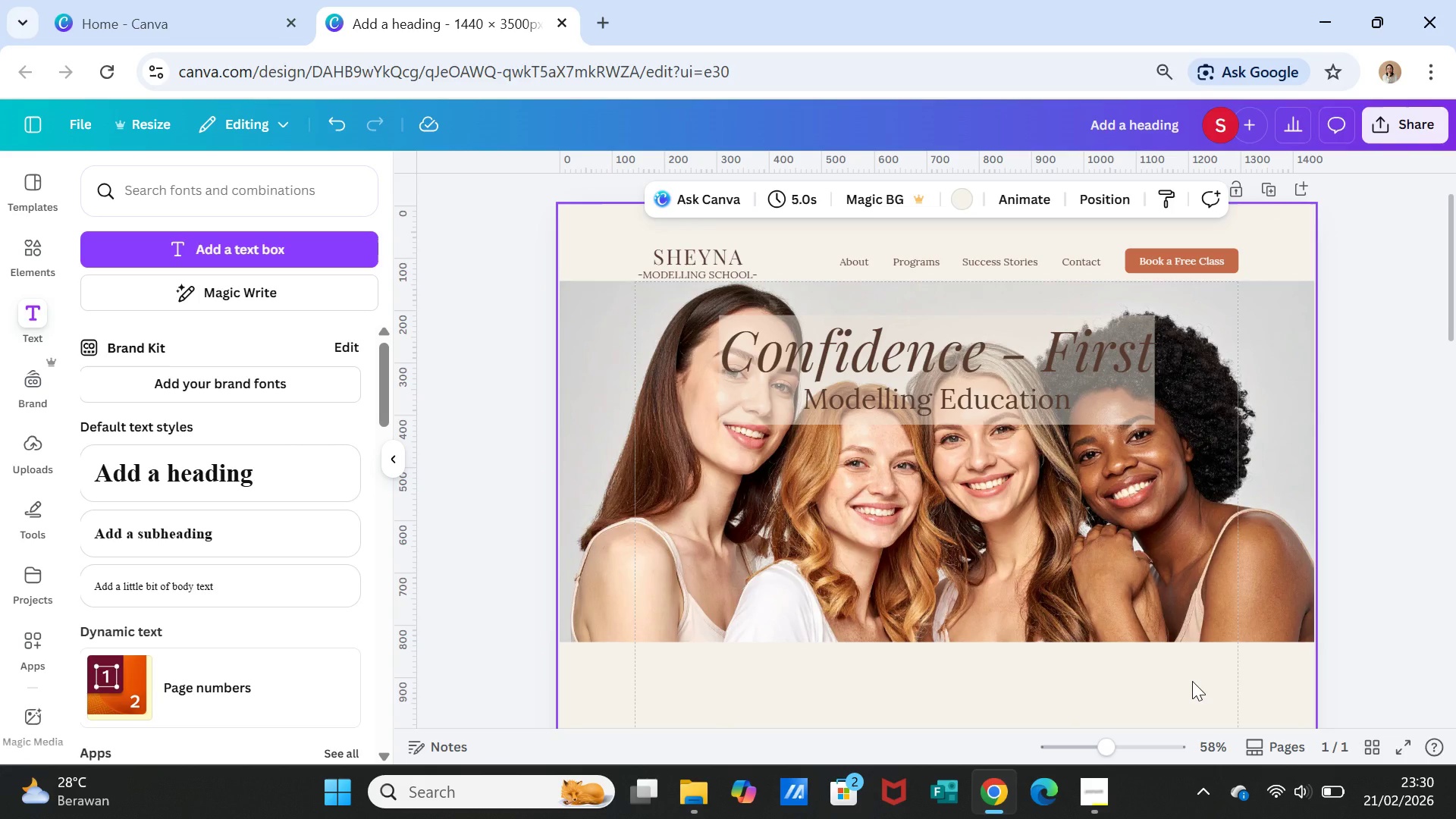 
left_click([1097, 403])
 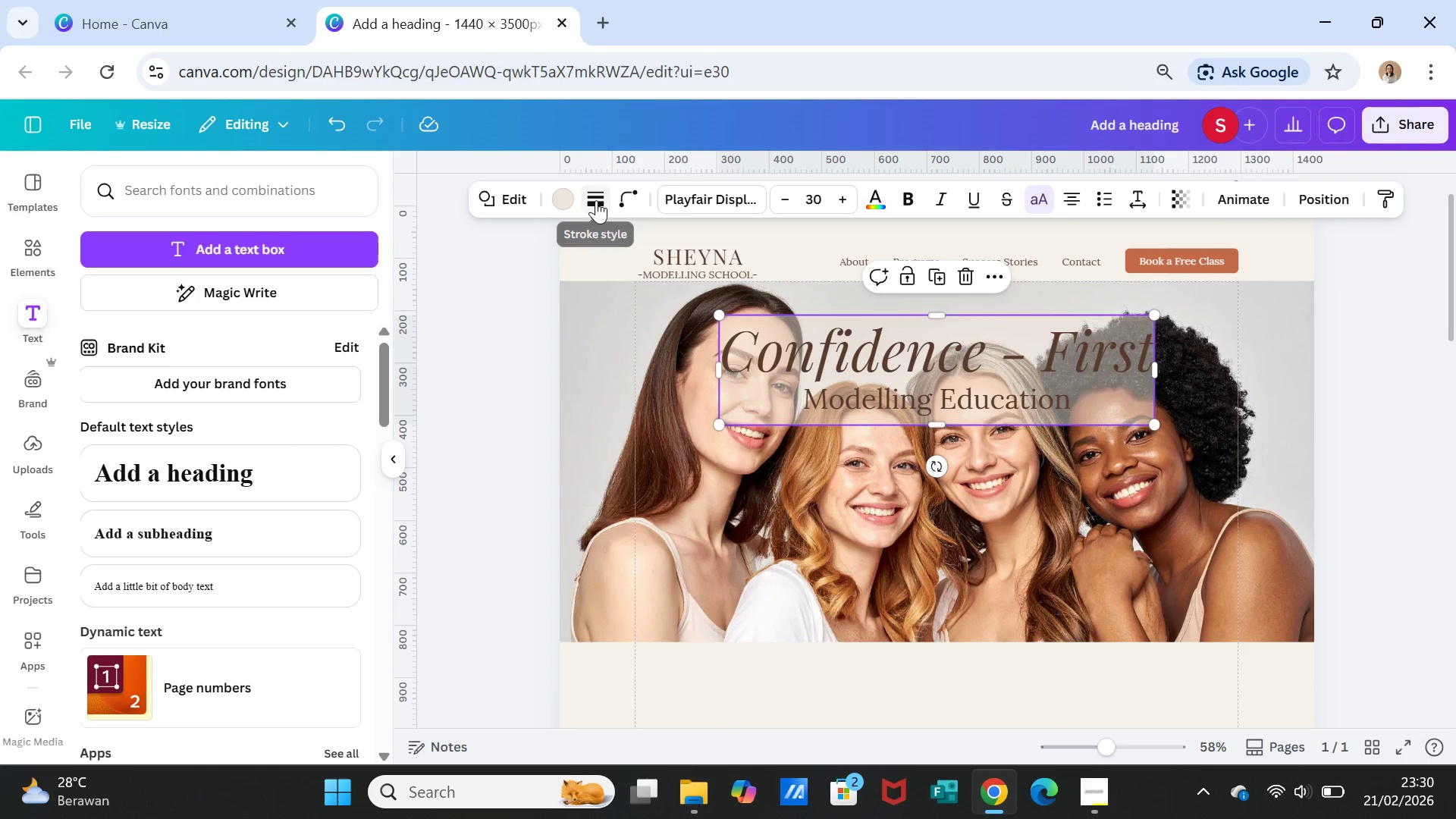 
left_click([623, 197])
 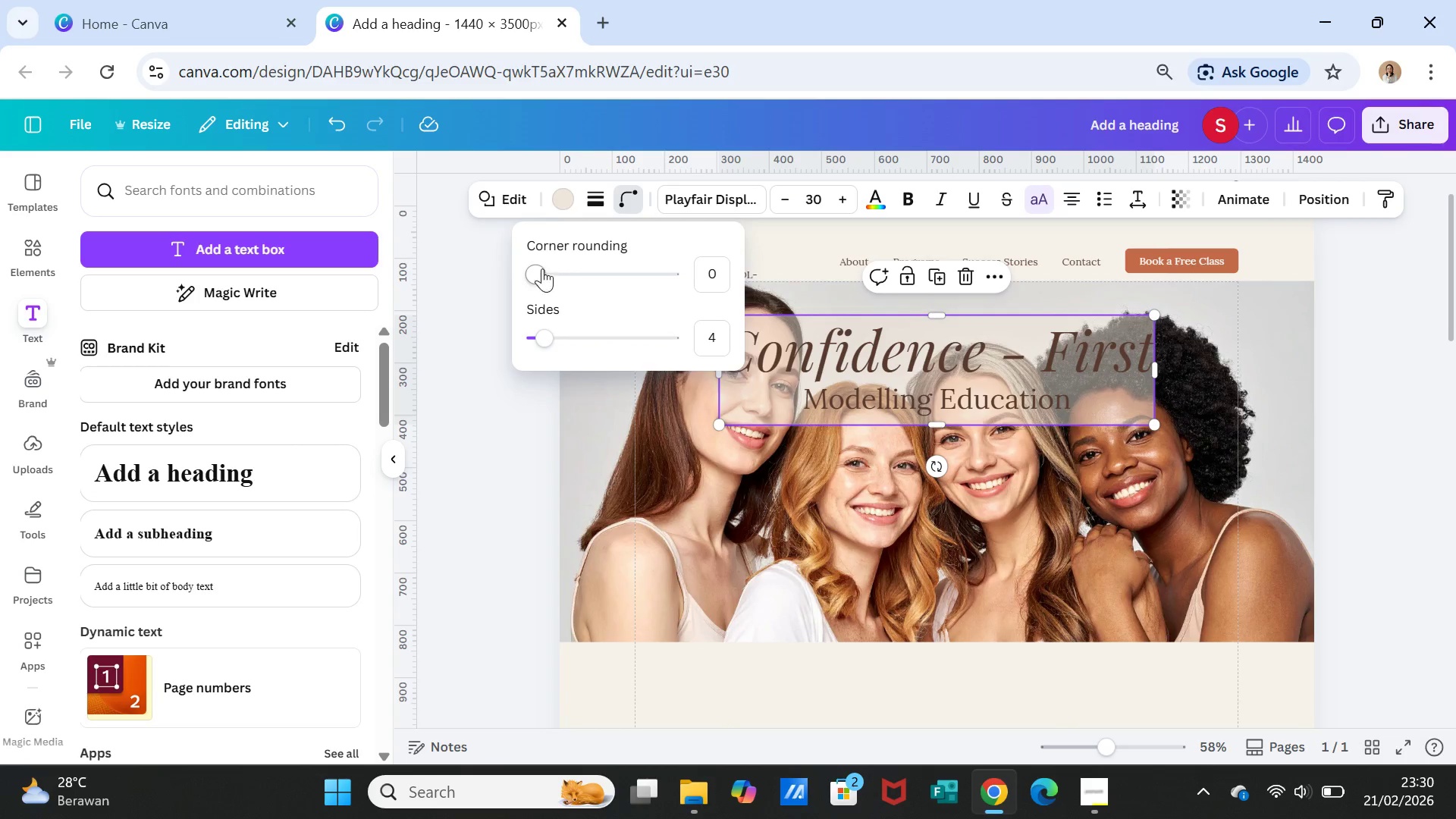 
left_click_drag(start_coordinate=[538, 267], to_coordinate=[588, 268])
 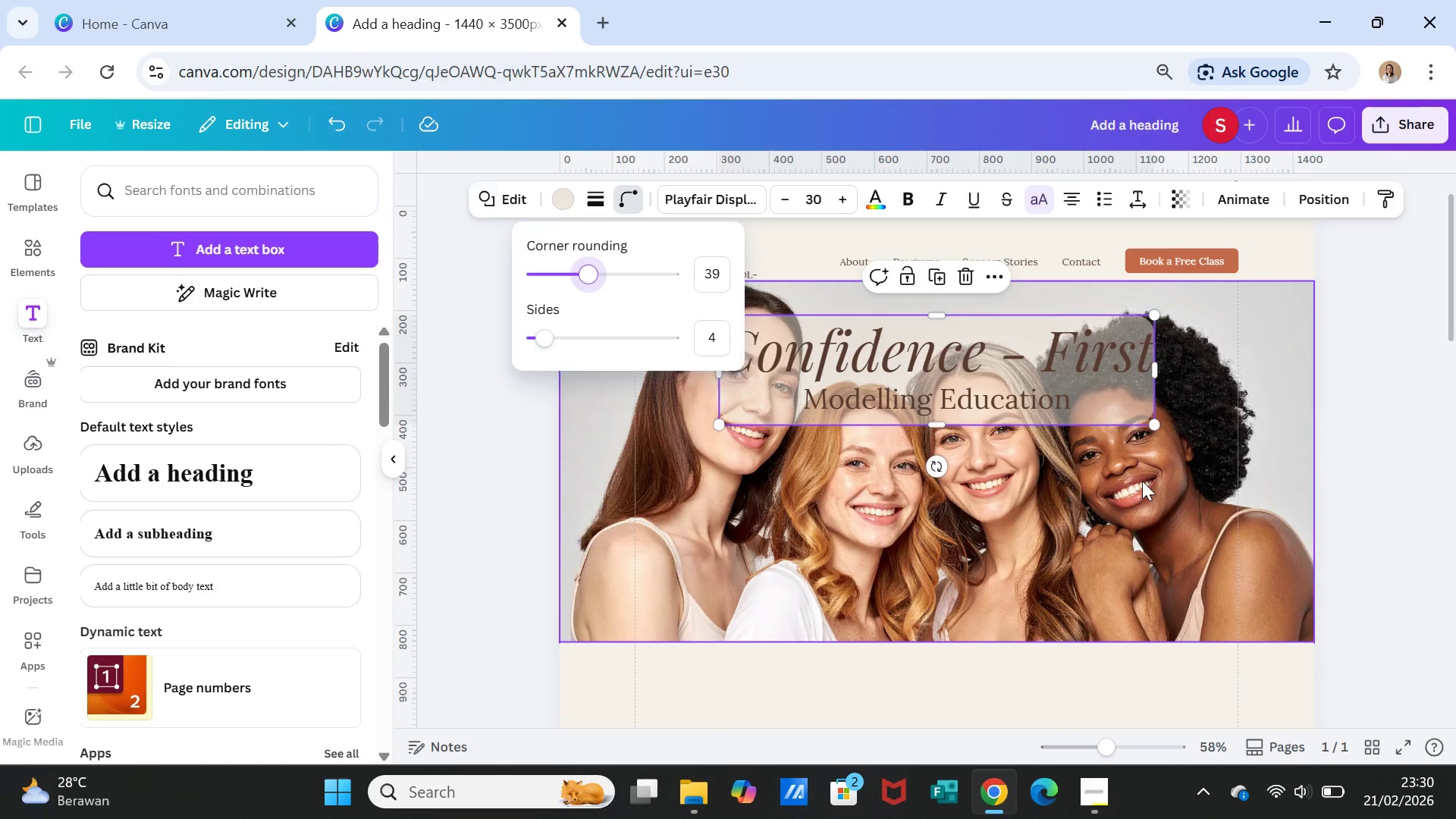 
left_click([1142, 481])
 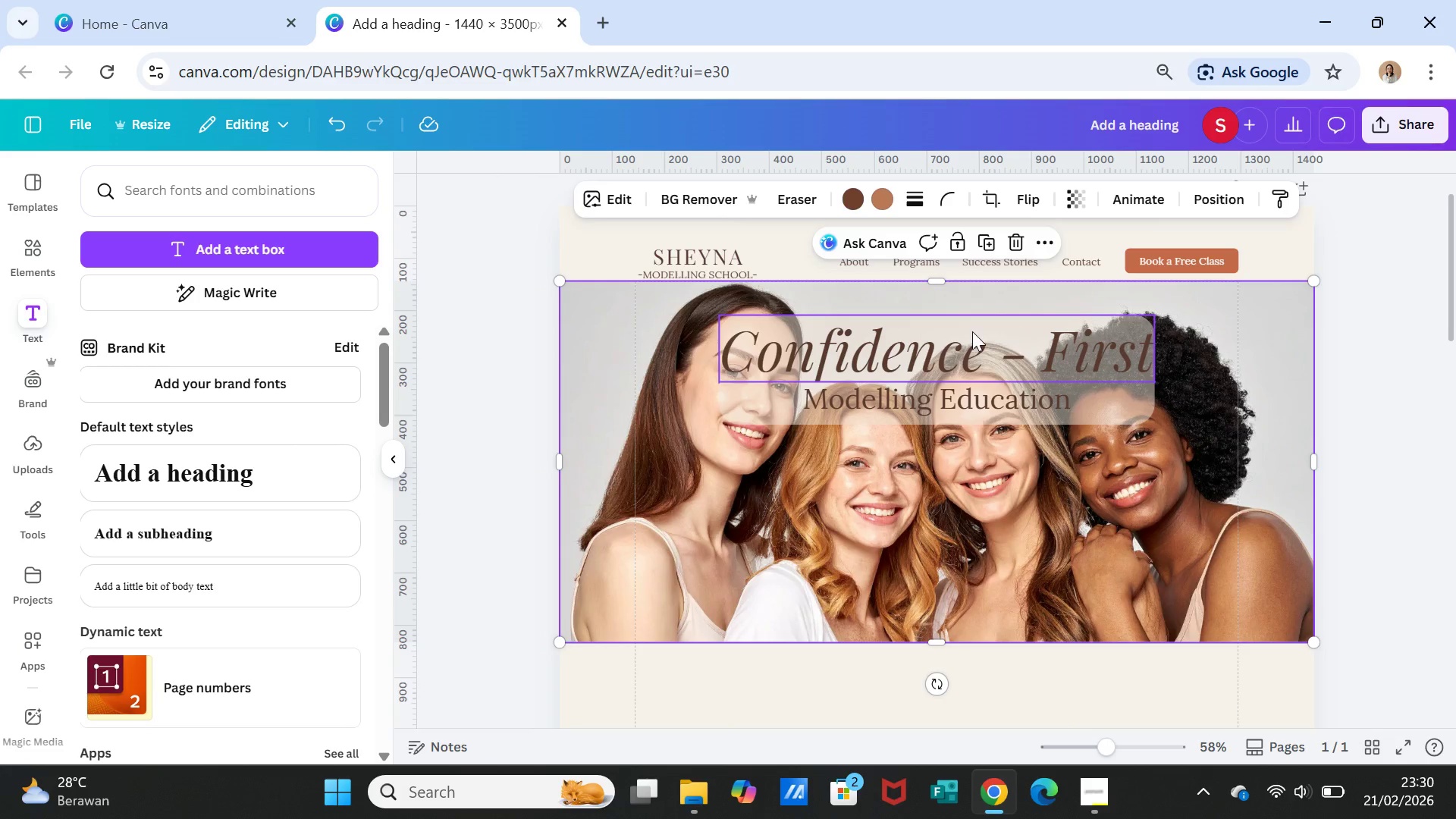 
left_click([982, 323])
 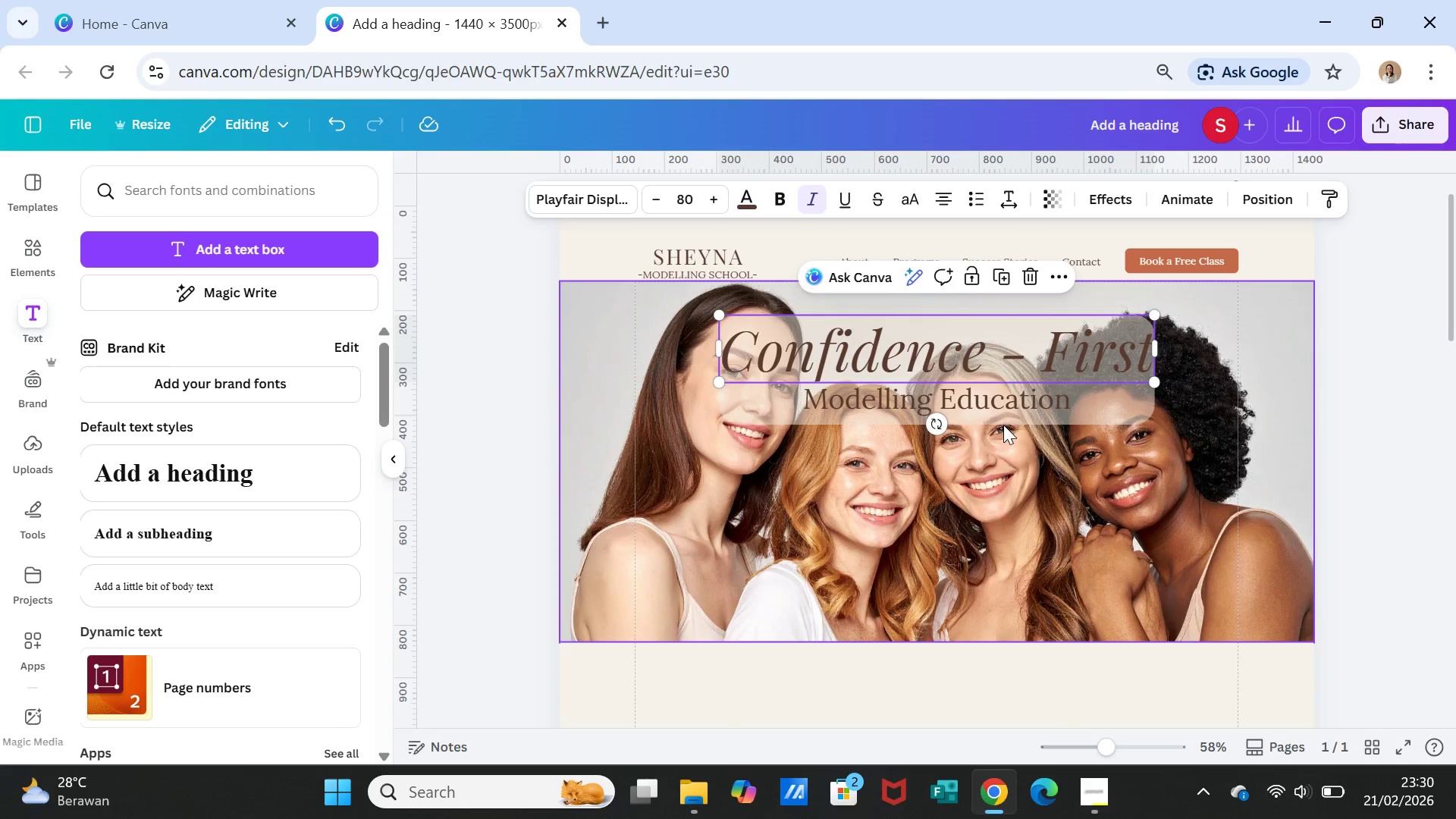 
left_click([1003, 425])
 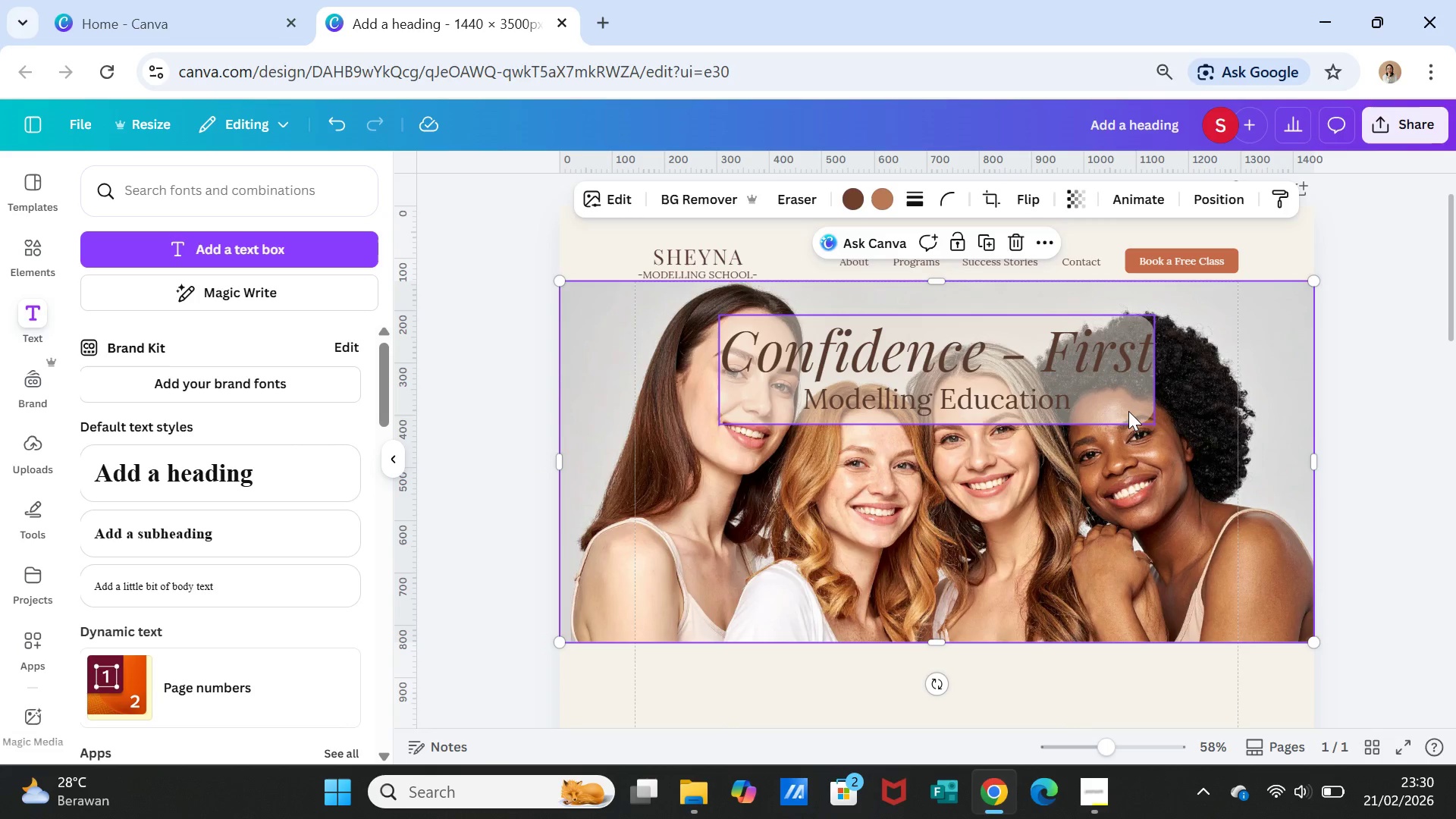 
left_click([1128, 410])
 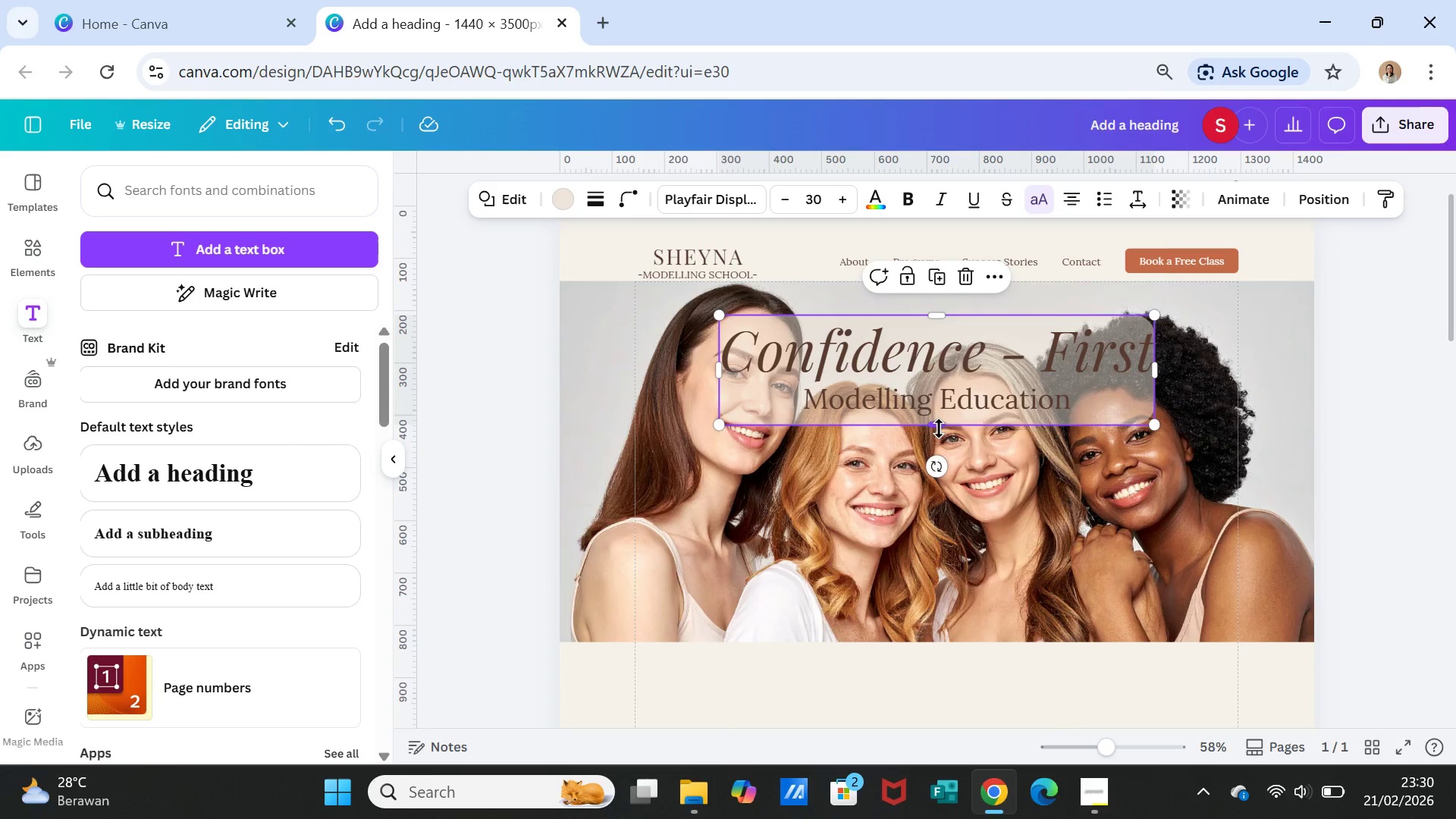 
left_click_drag(start_coordinate=[938, 427], to_coordinate=[945, 589])
 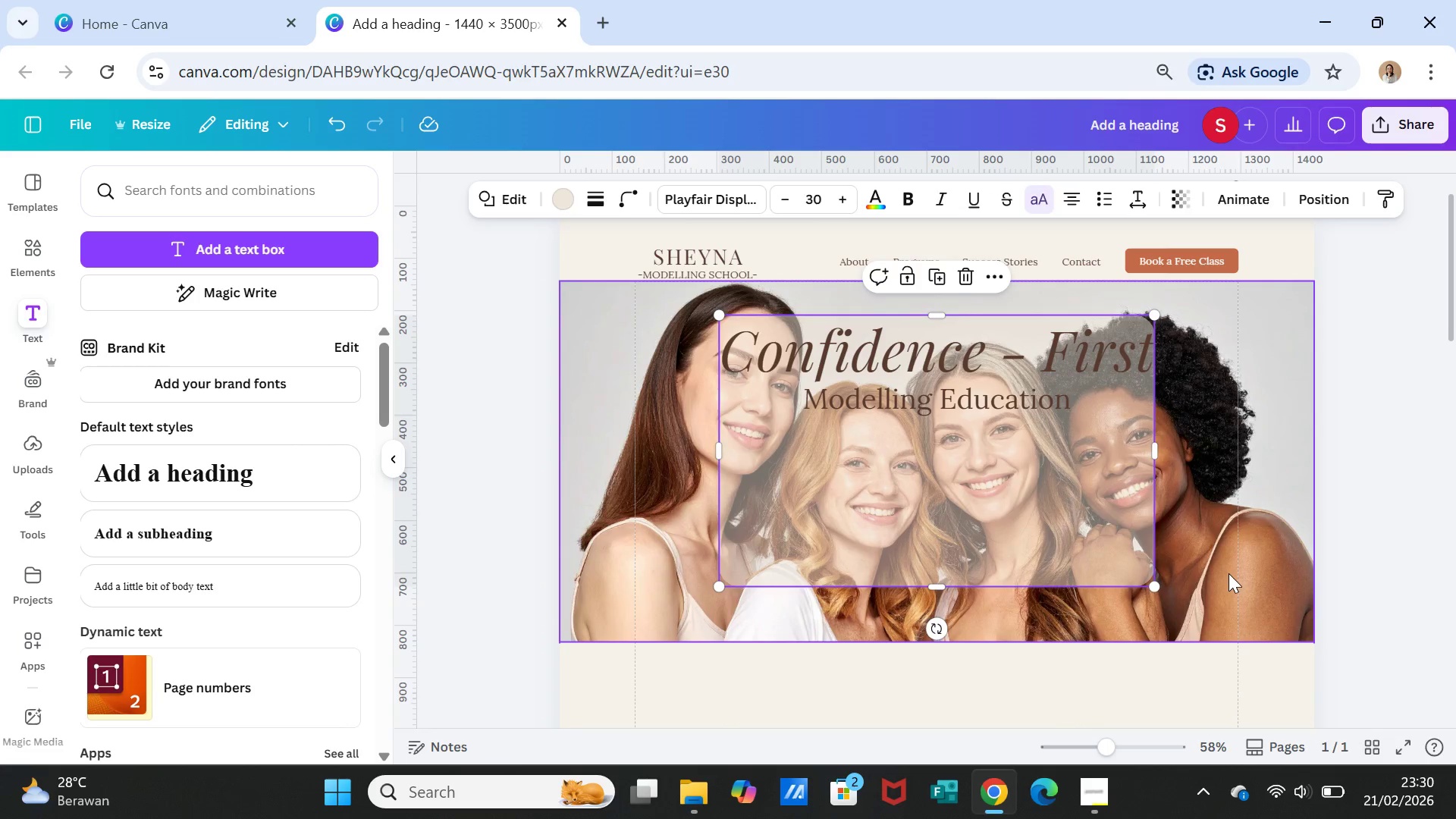 
left_click([1228, 573])
 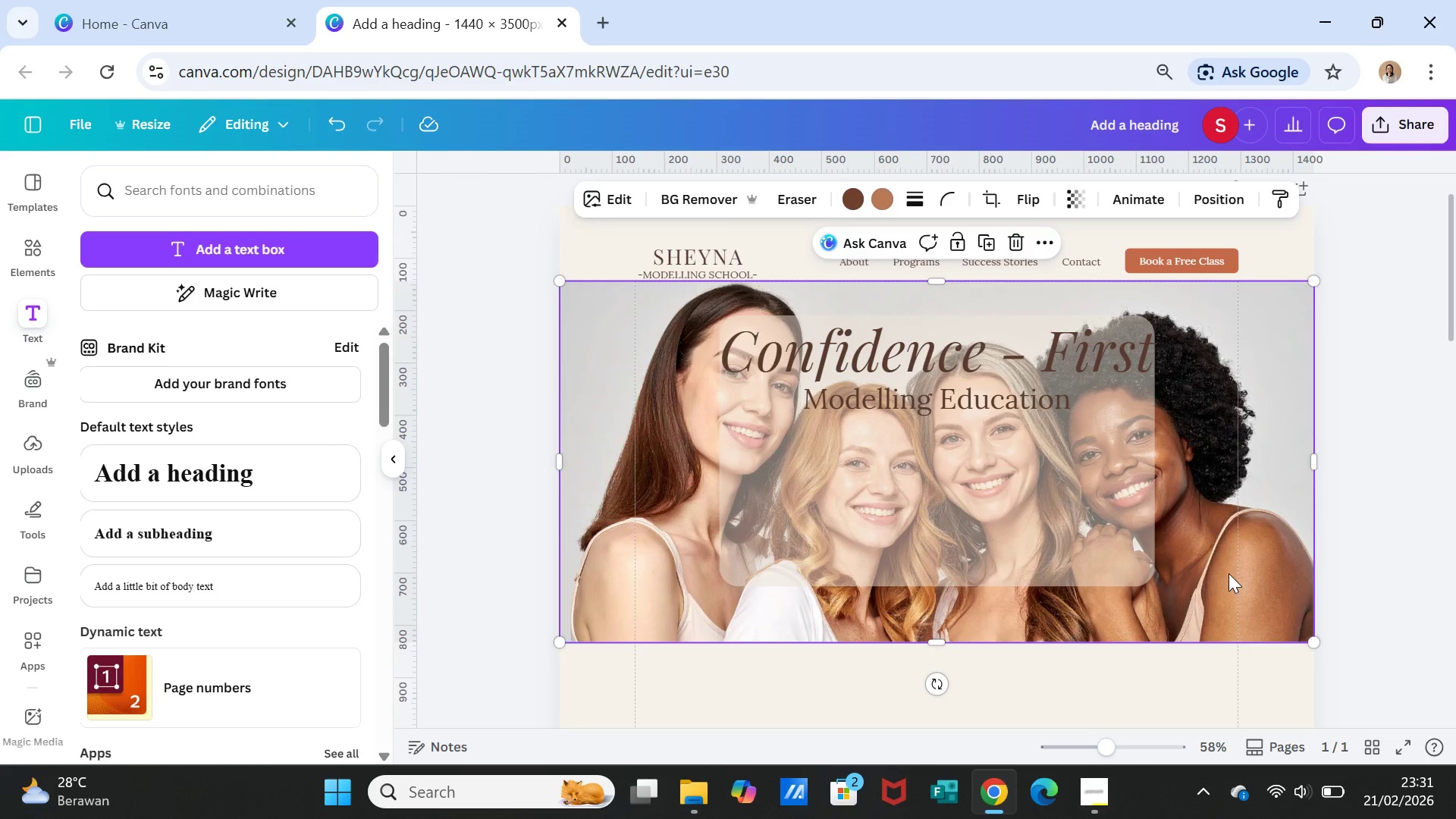 
wait(8.7)
 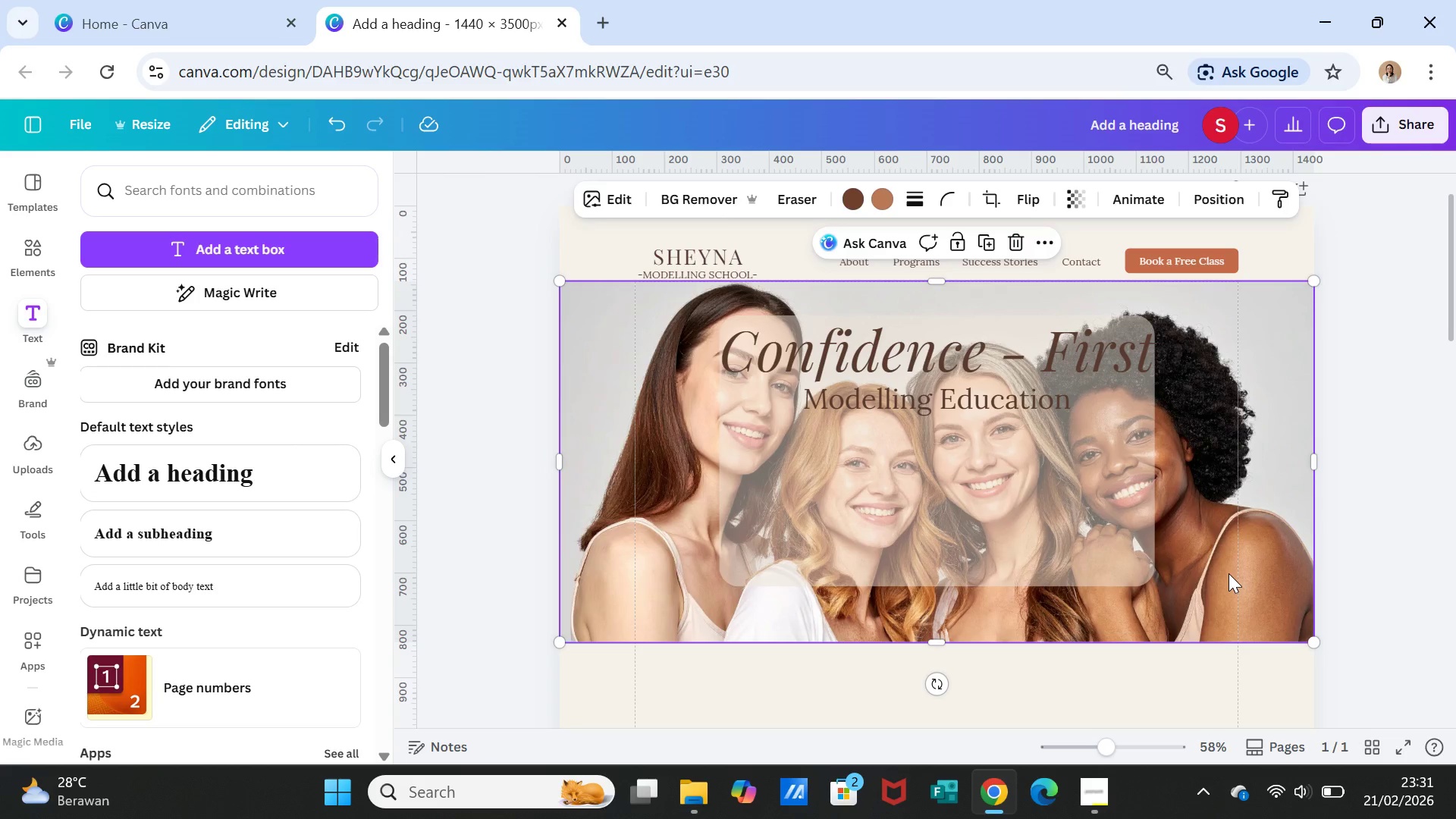 
left_click([1136, 507])
 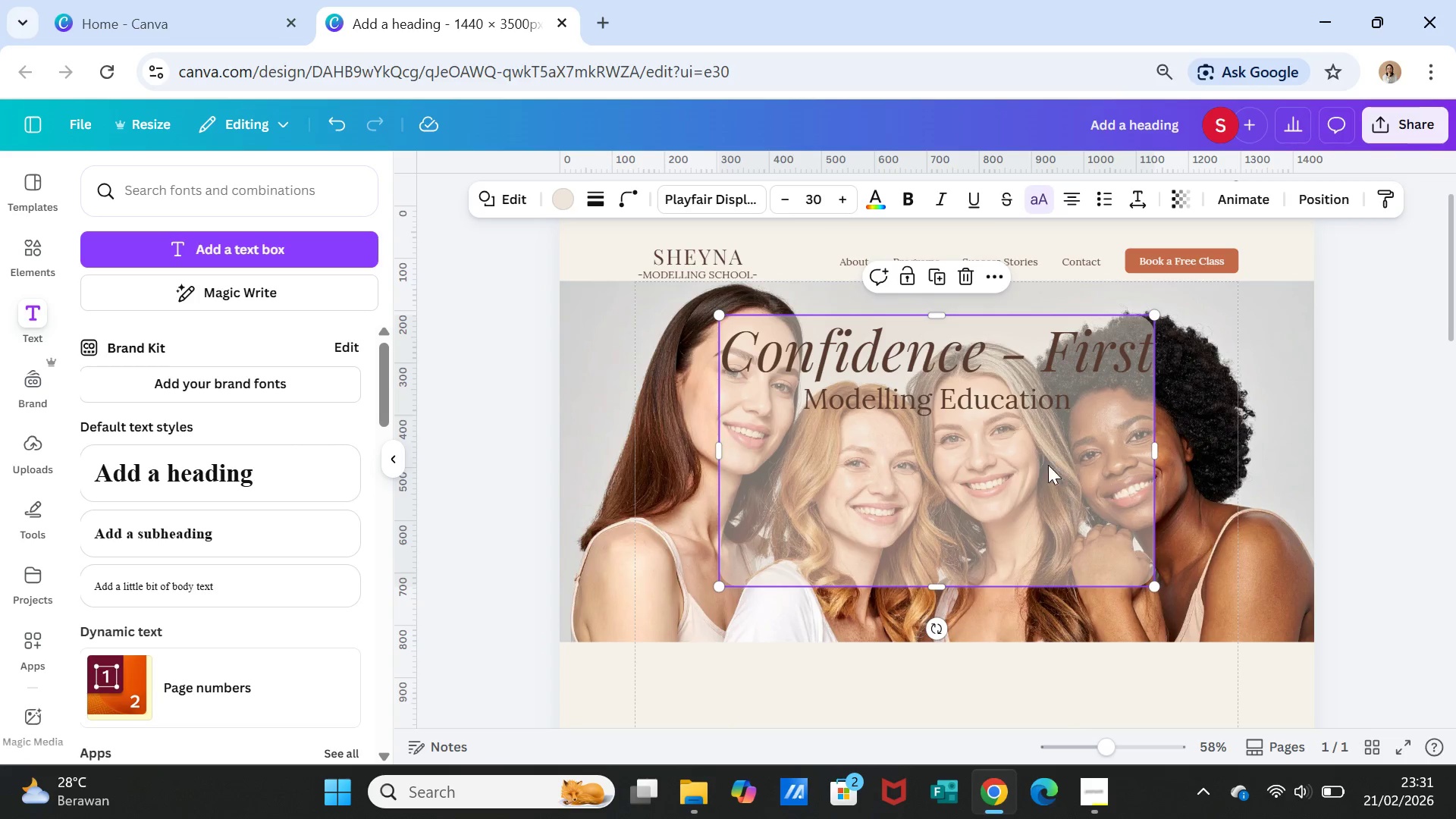 
hold_key(key=ShiftLeft, duration=1.56)
left_click([905, 406])
 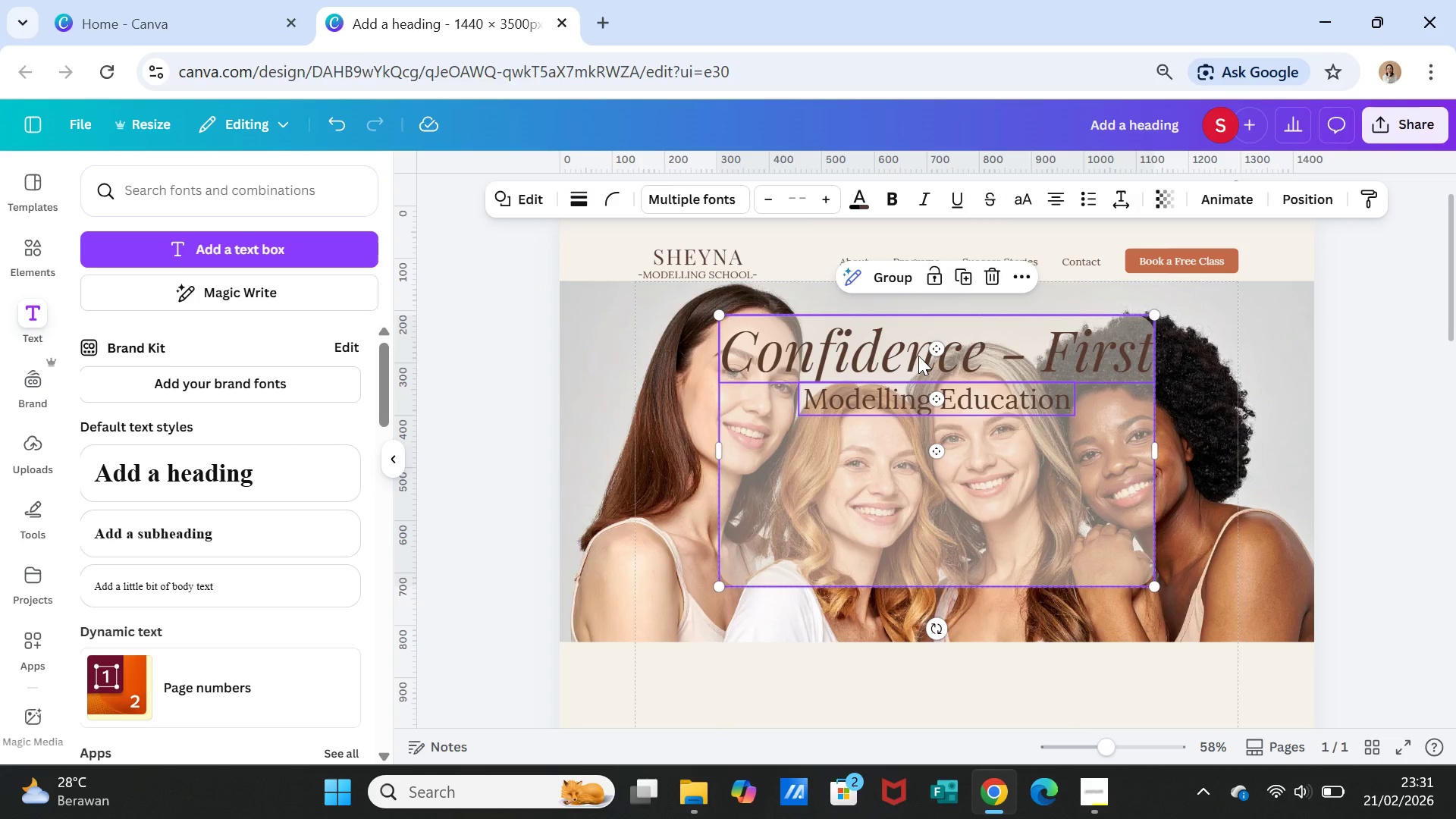 
left_click([918, 356])
 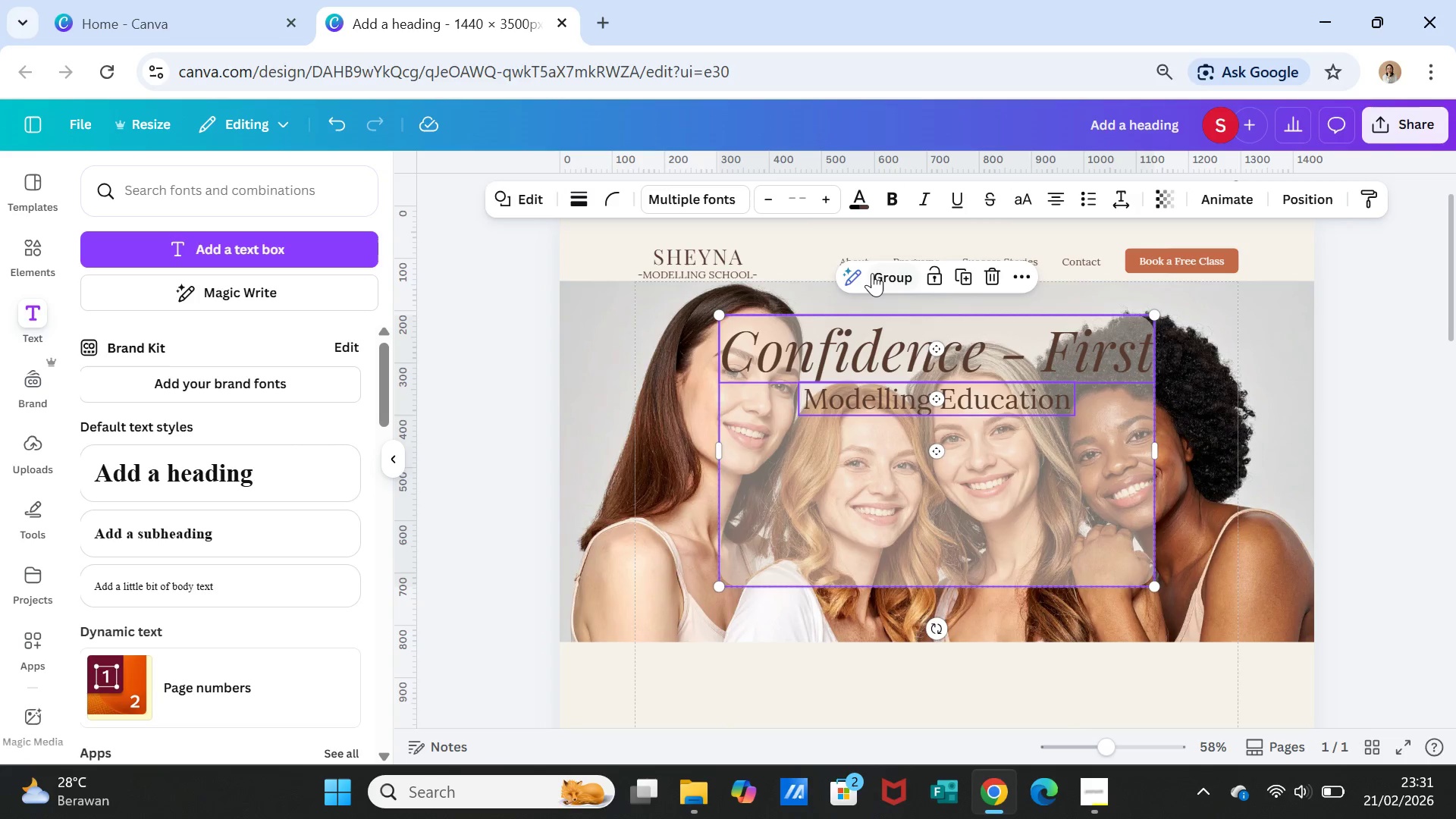 
left_click([872, 273])
 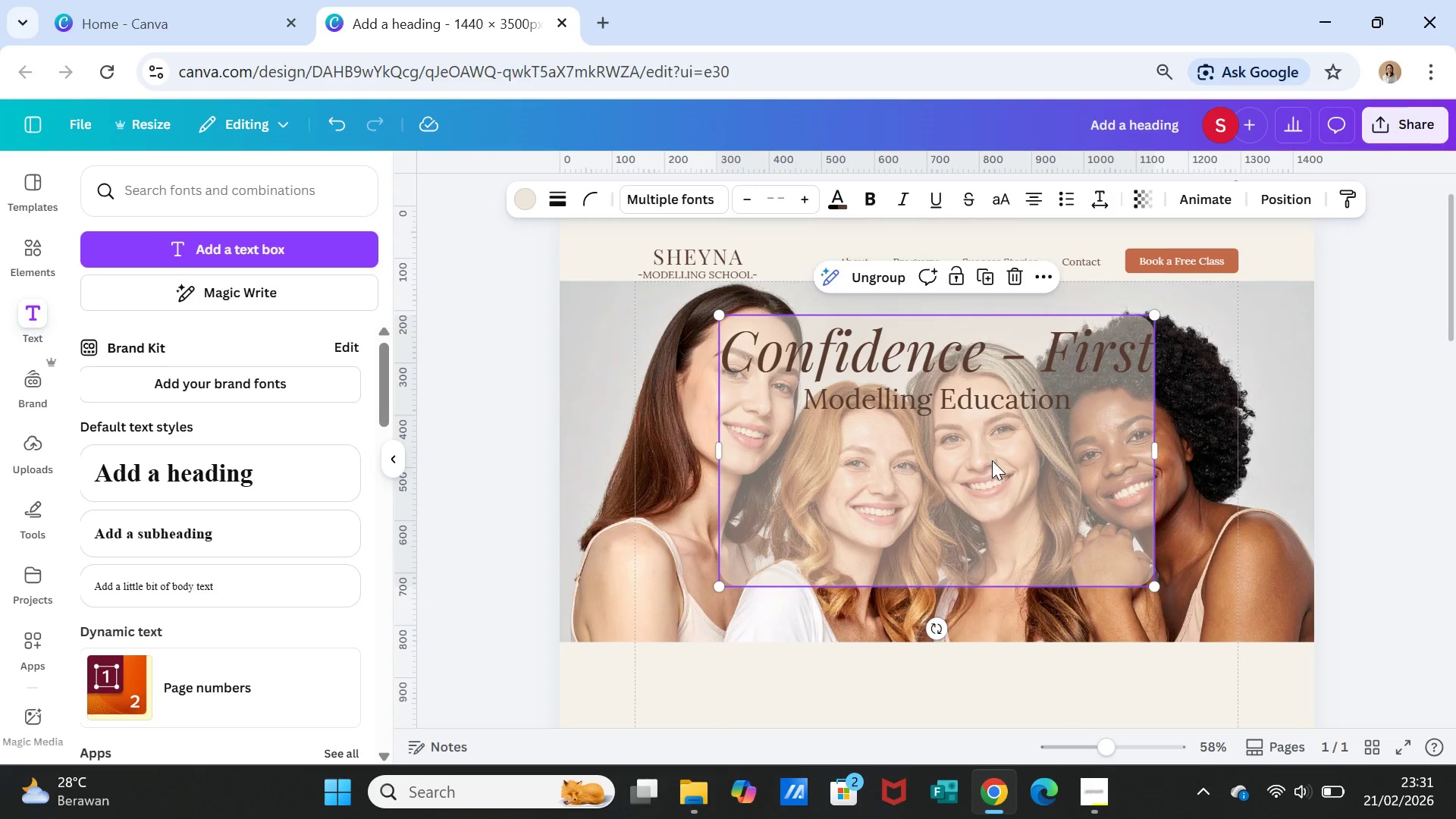 
left_click_drag(start_coordinate=[993, 461], to_coordinate=[834, 428])
 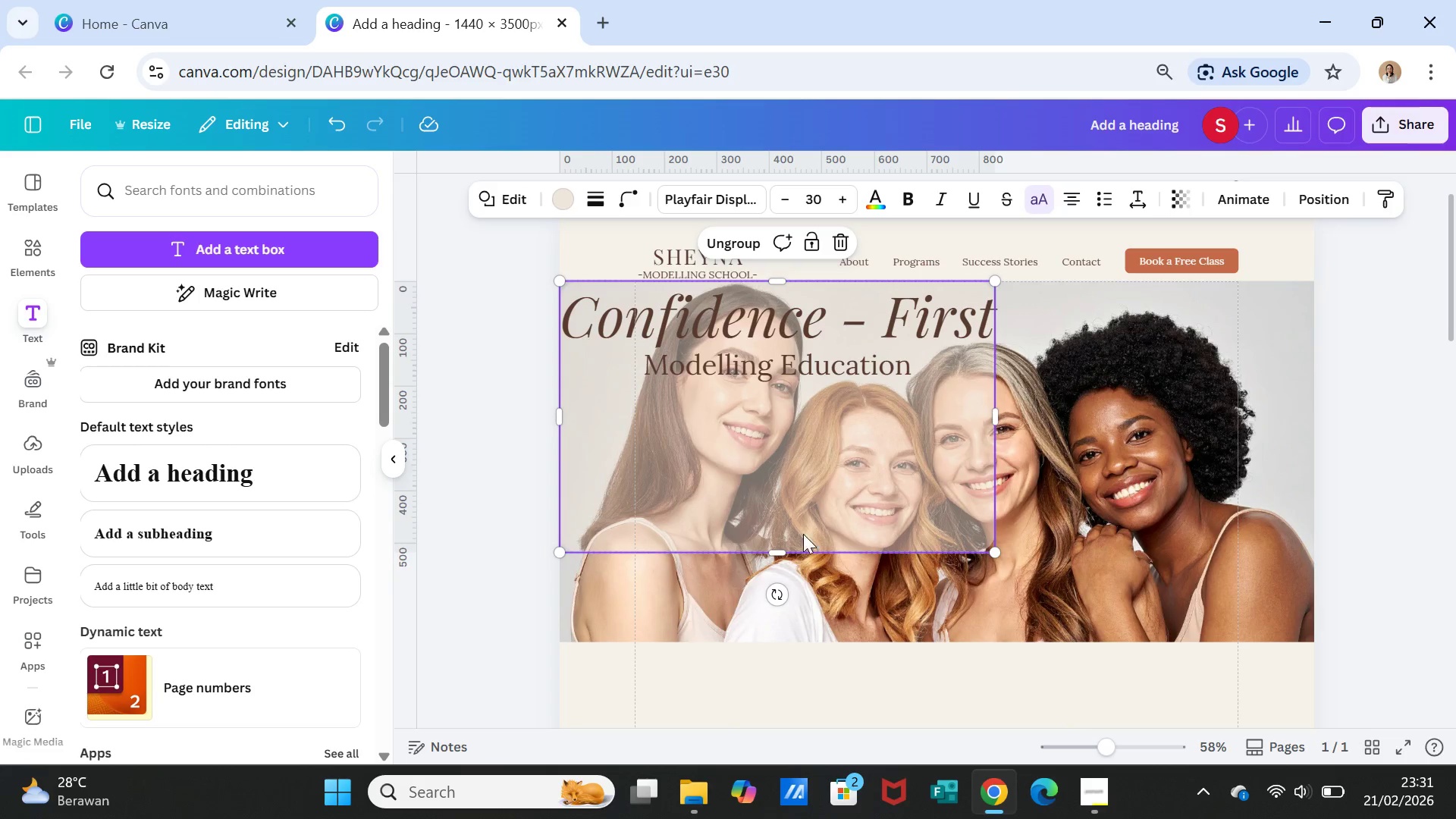 
left_click_drag(start_coordinate=[780, 550], to_coordinate=[791, 639])
 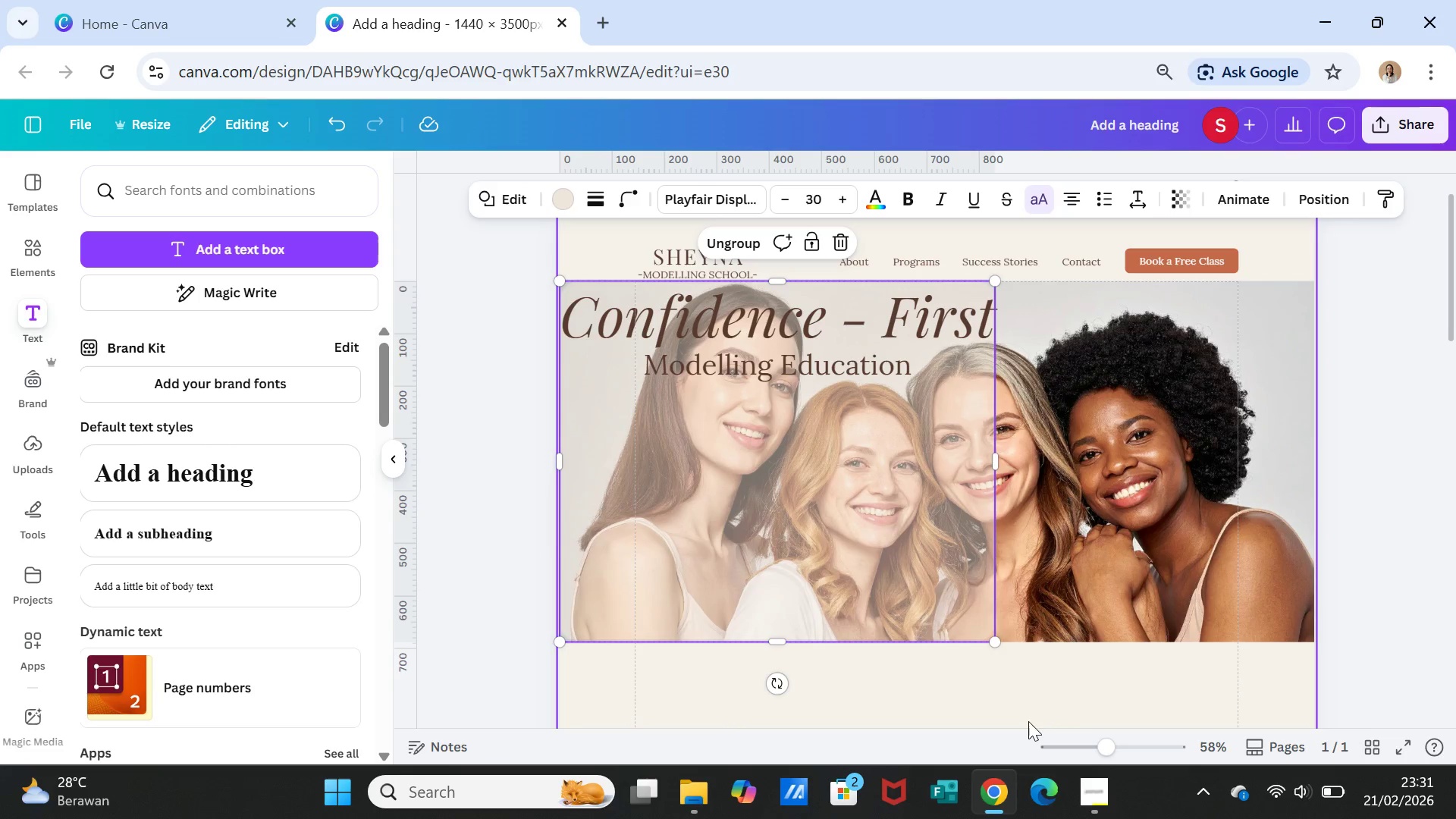 
left_click([1029, 722])
 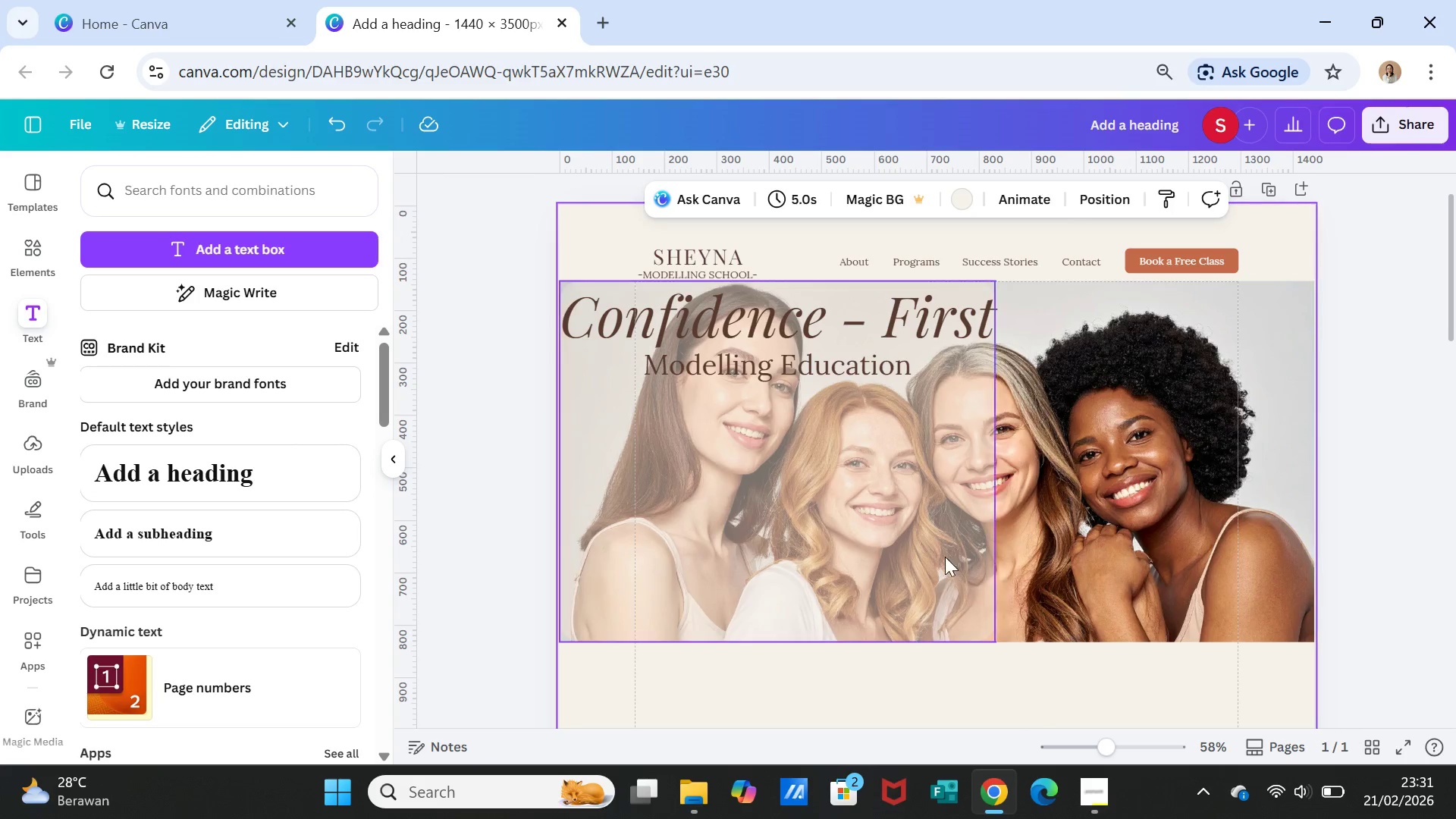 
left_click([924, 499])
 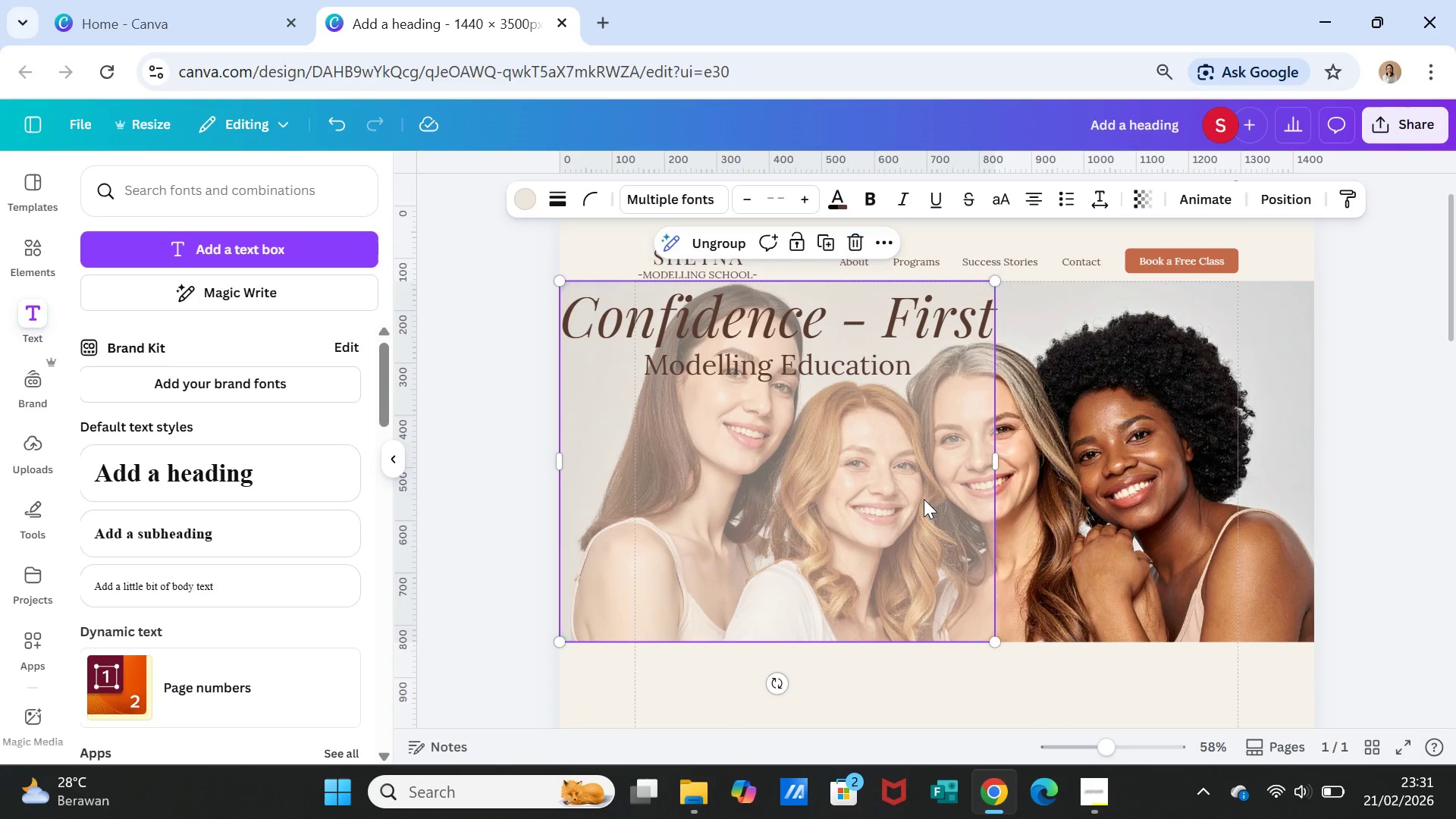 
key(Delete)
 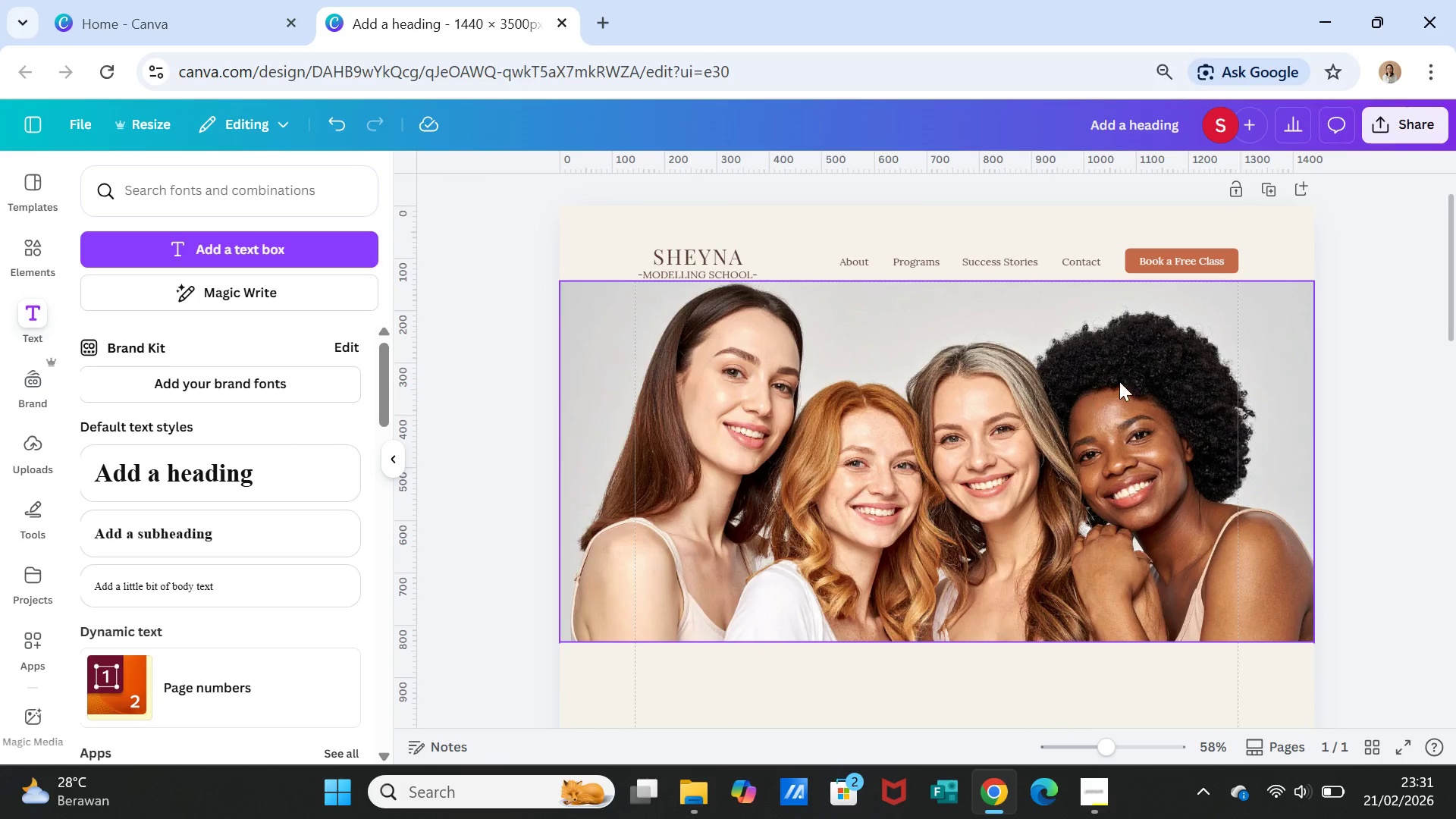 
left_click([1125, 378])
 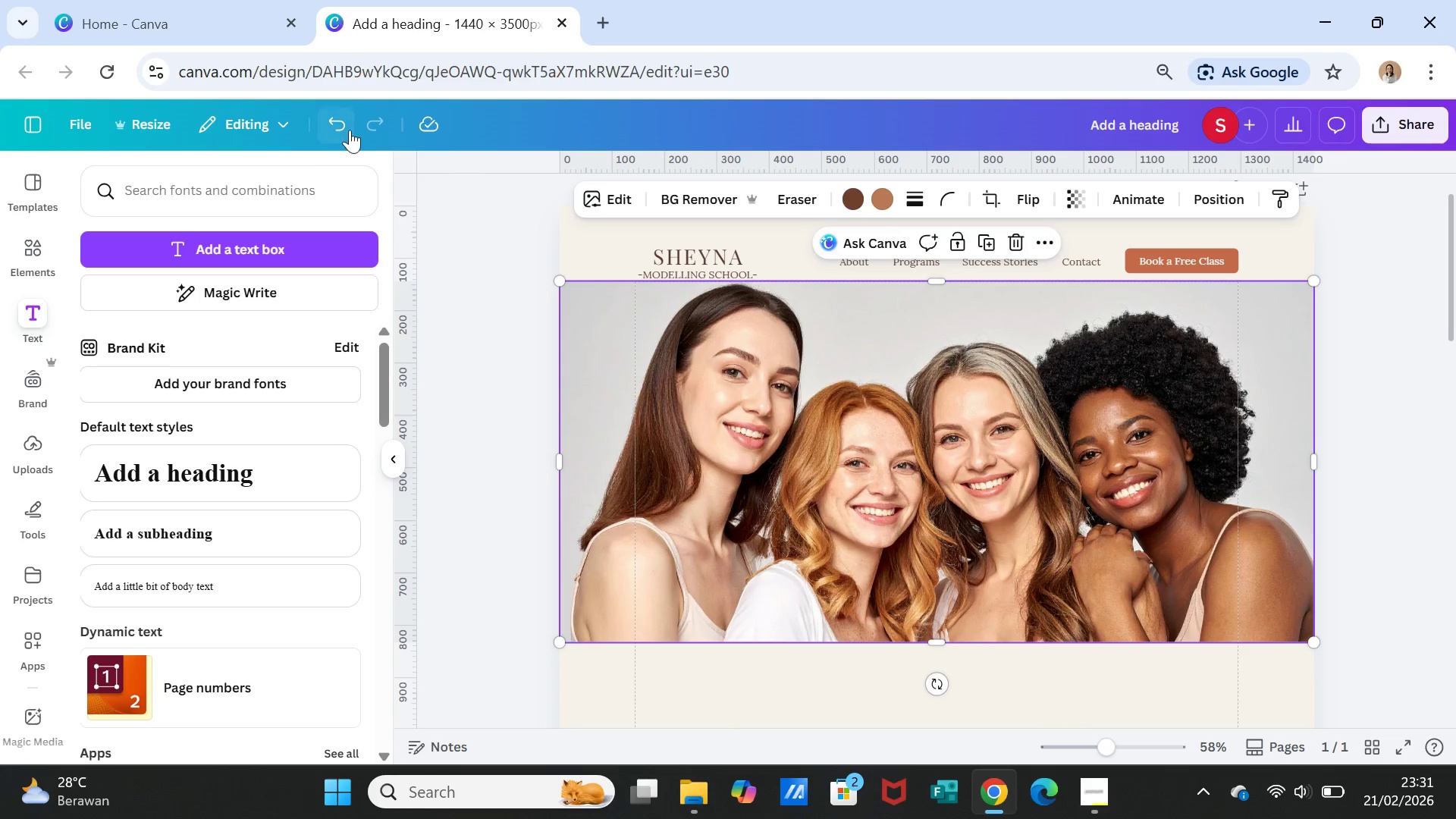 
left_click([334, 119])
 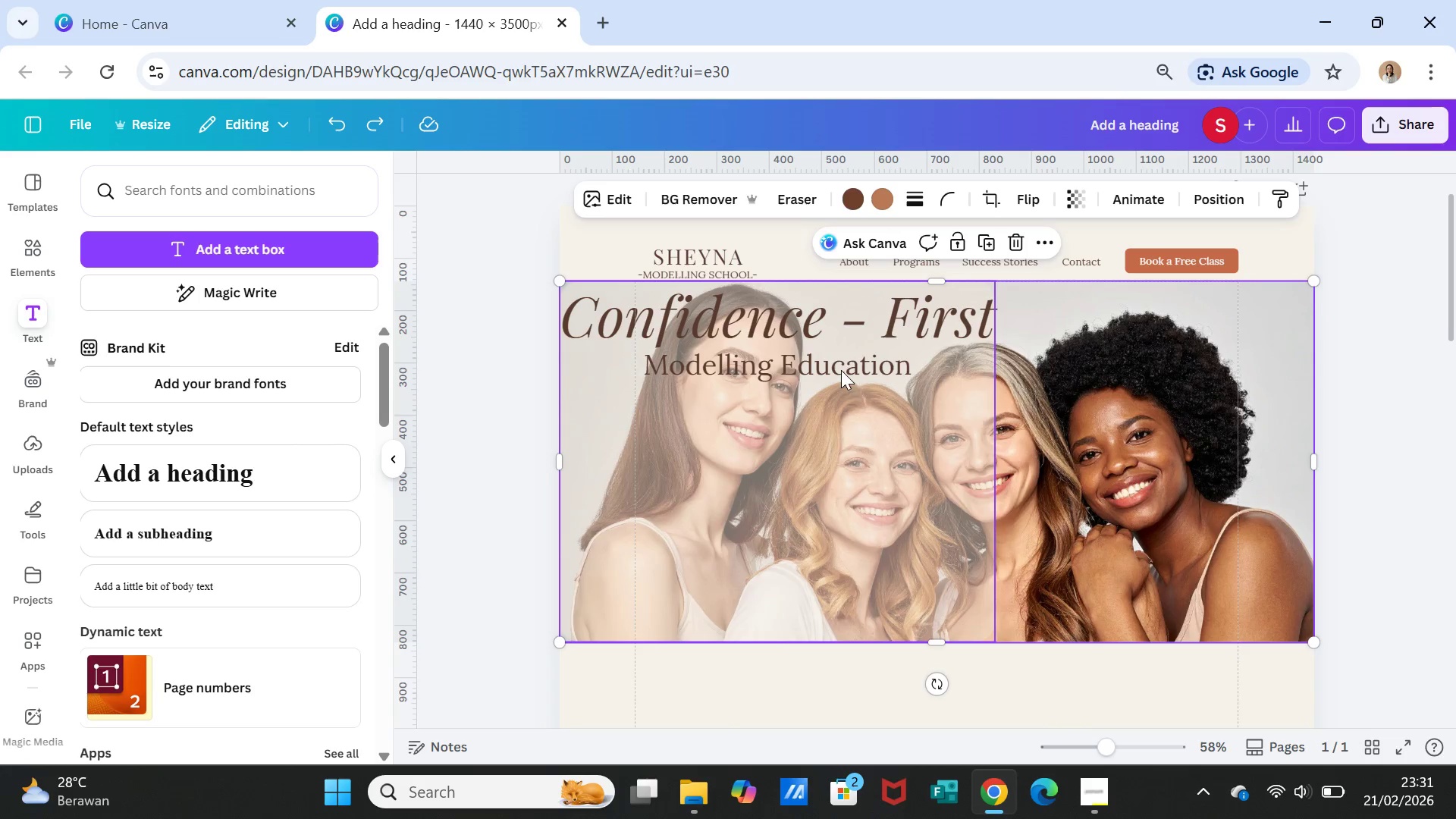 
left_click_drag(start_coordinate=[844, 375], to_coordinate=[964, 733])
 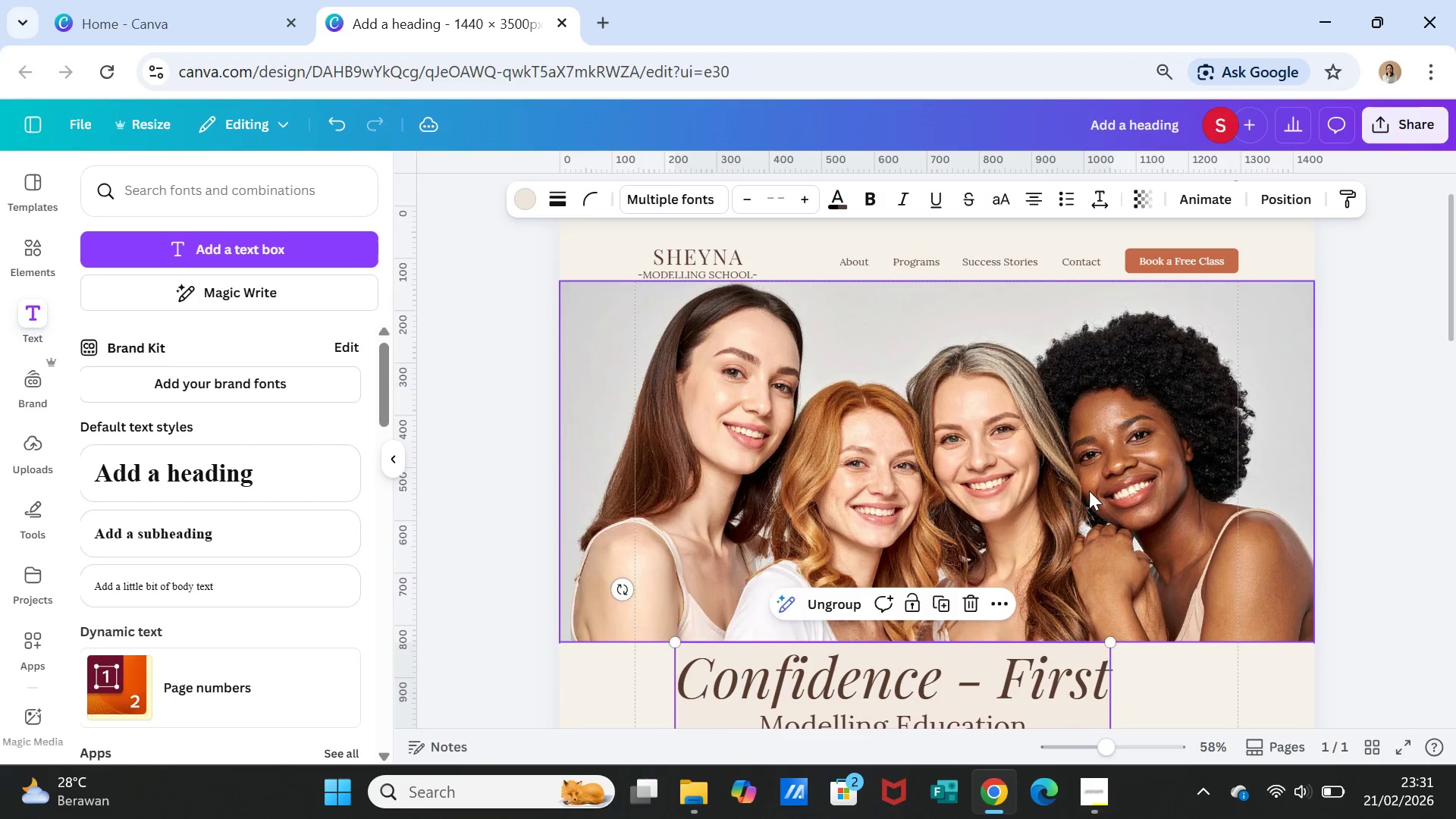 
left_click([1089, 490])
 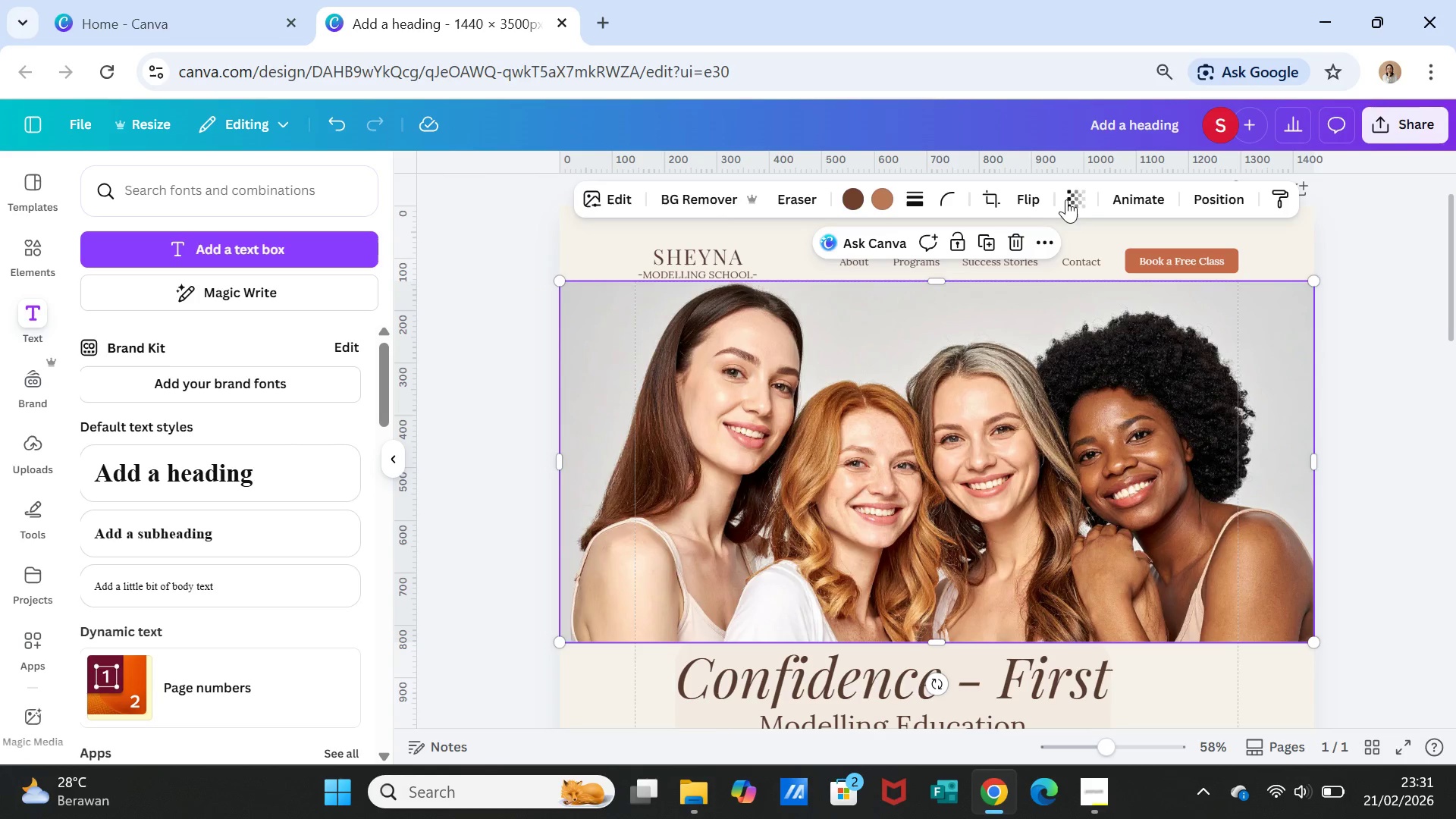 
left_click([1073, 190])
 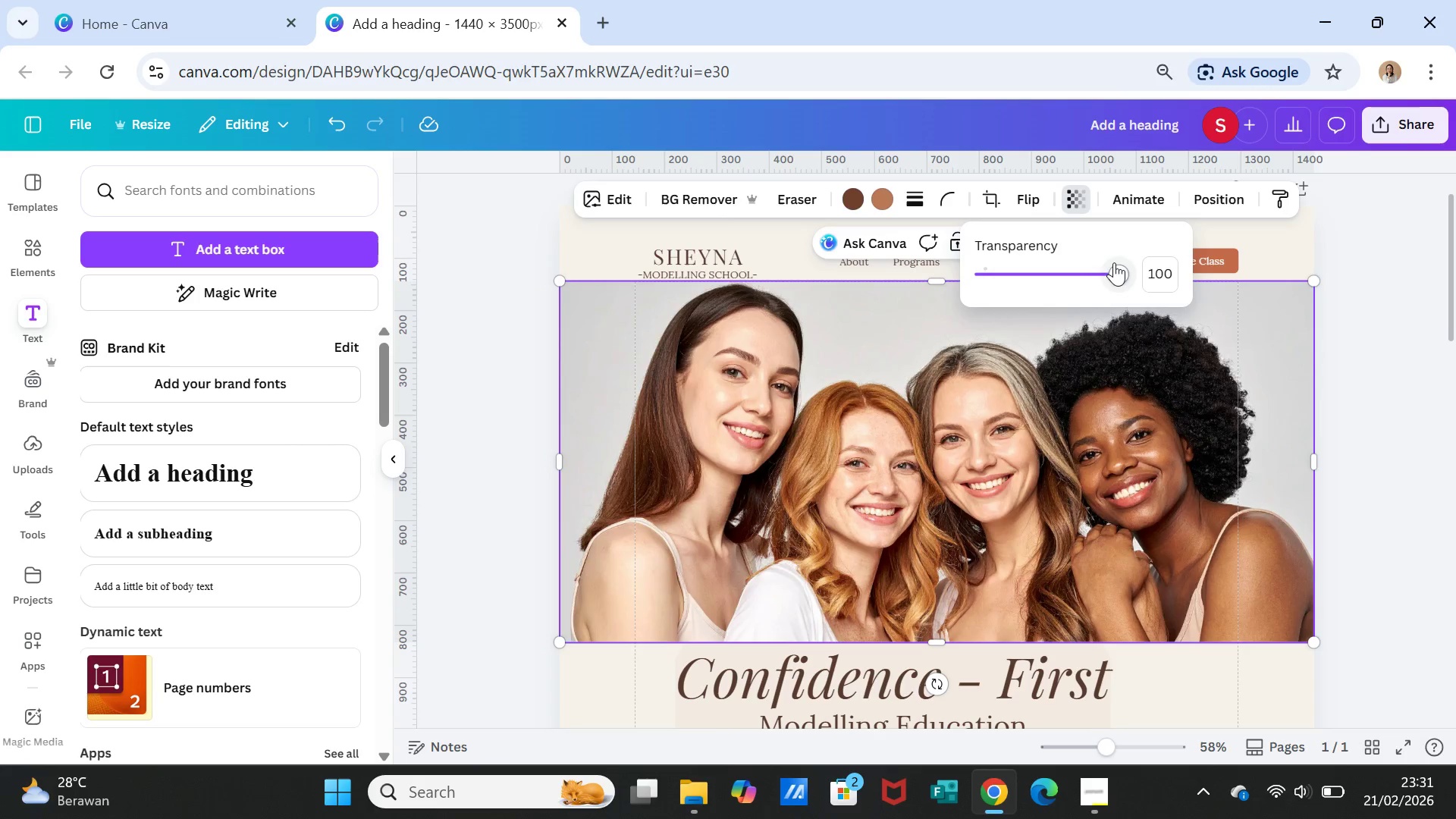 
left_click_drag(start_coordinate=[1114, 262], to_coordinate=[1041, 261])
 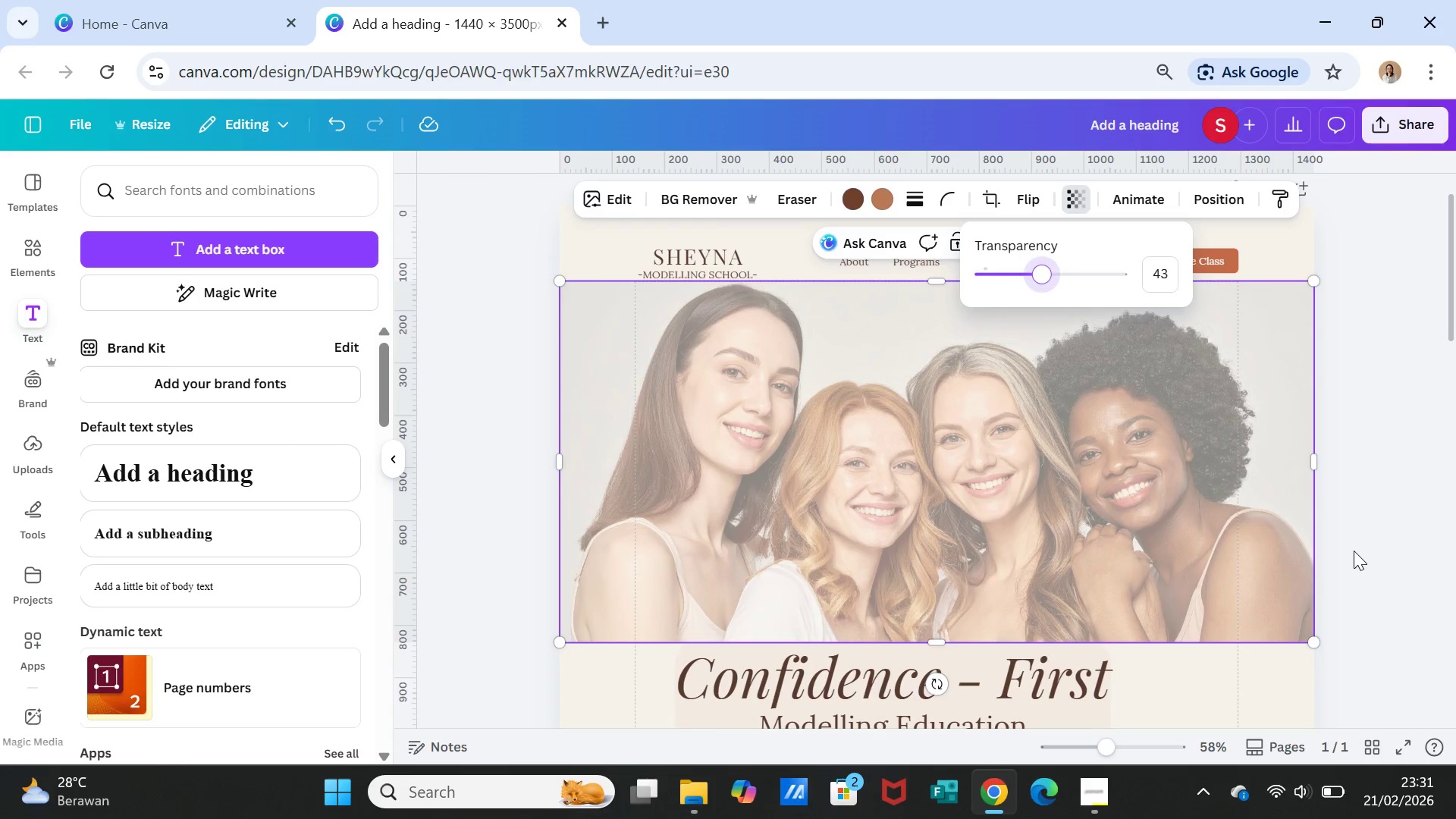 
left_click([1354, 551])
 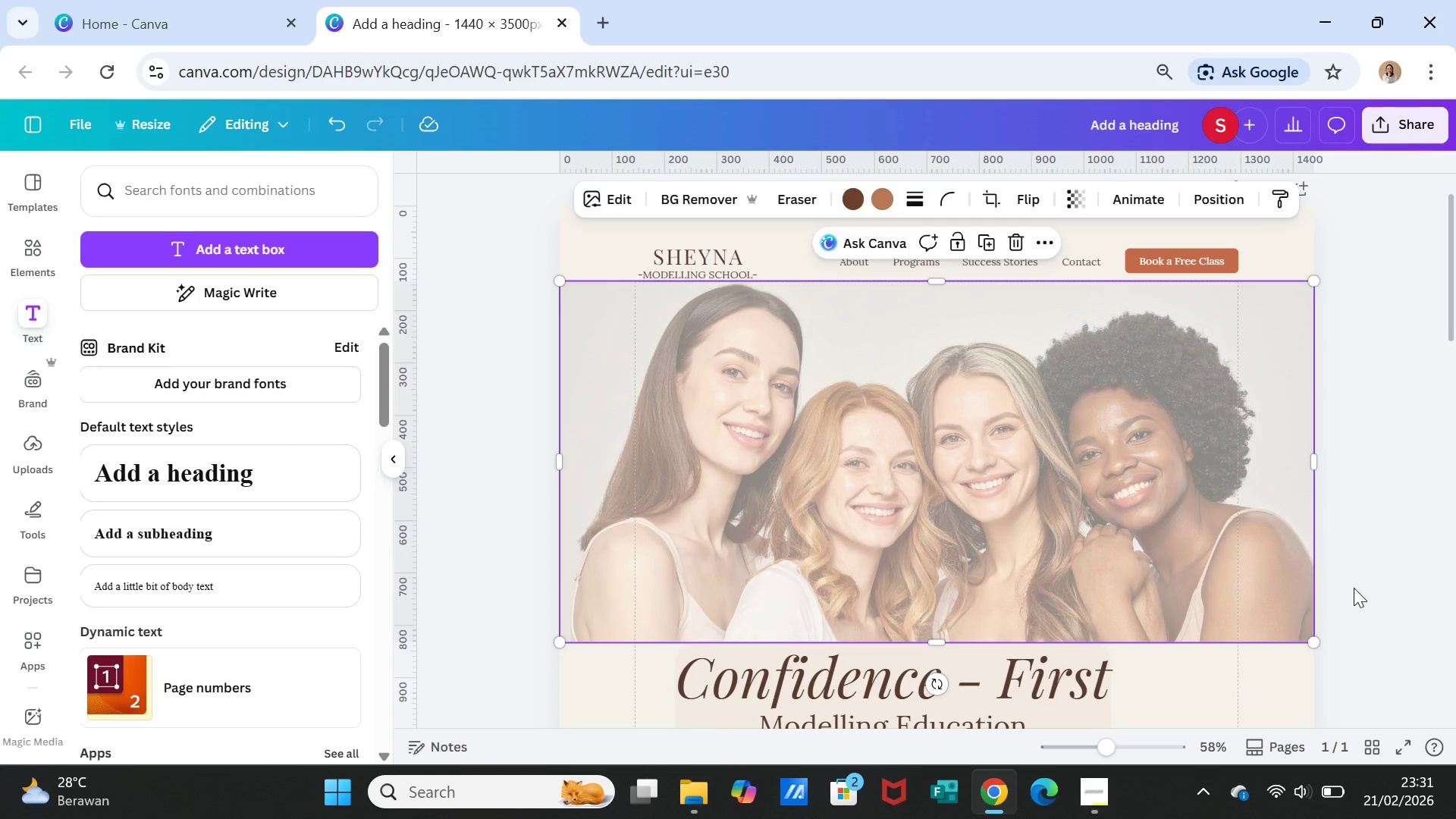 
left_click([1354, 588])
 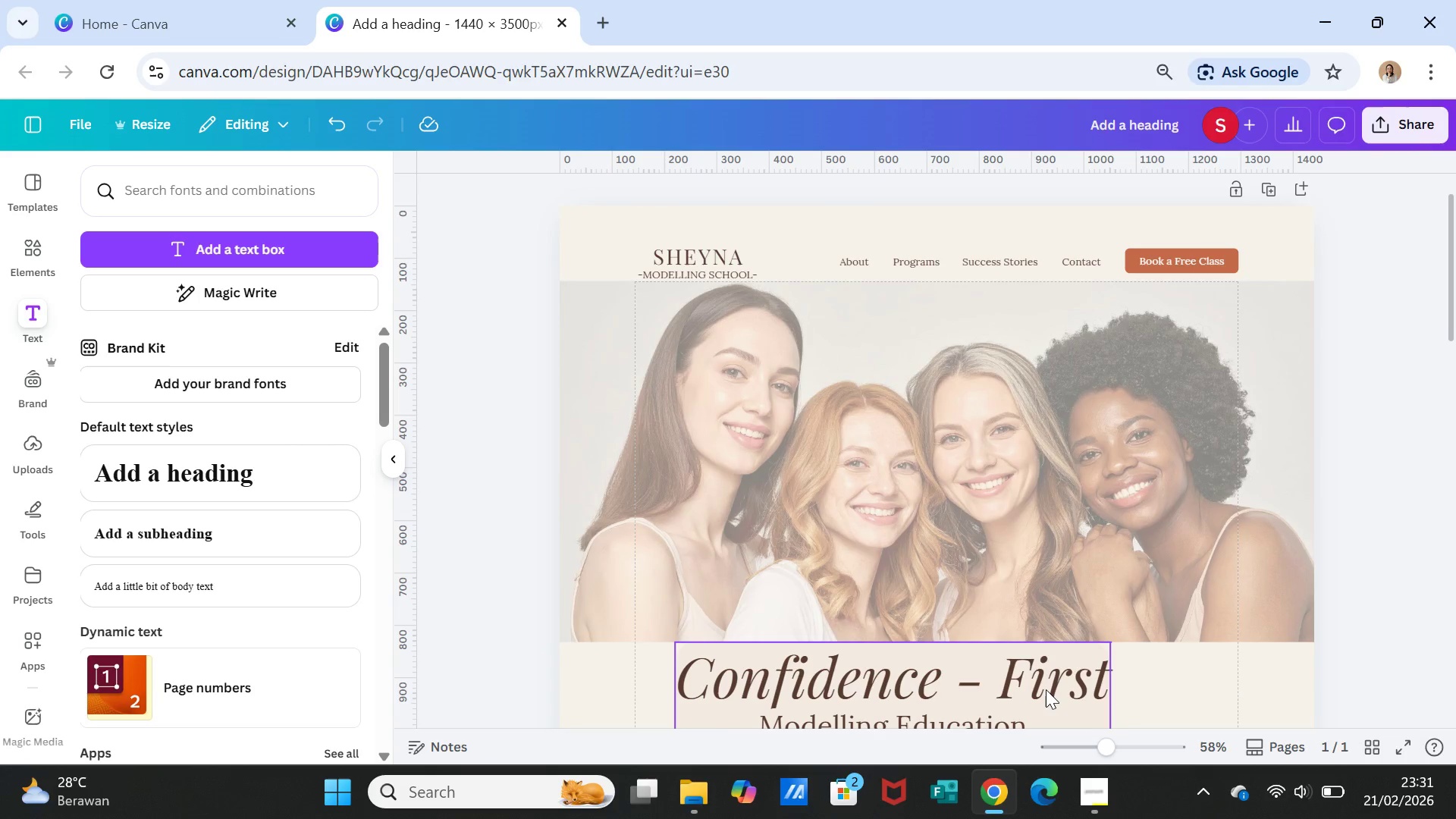 
left_click([1046, 691])
 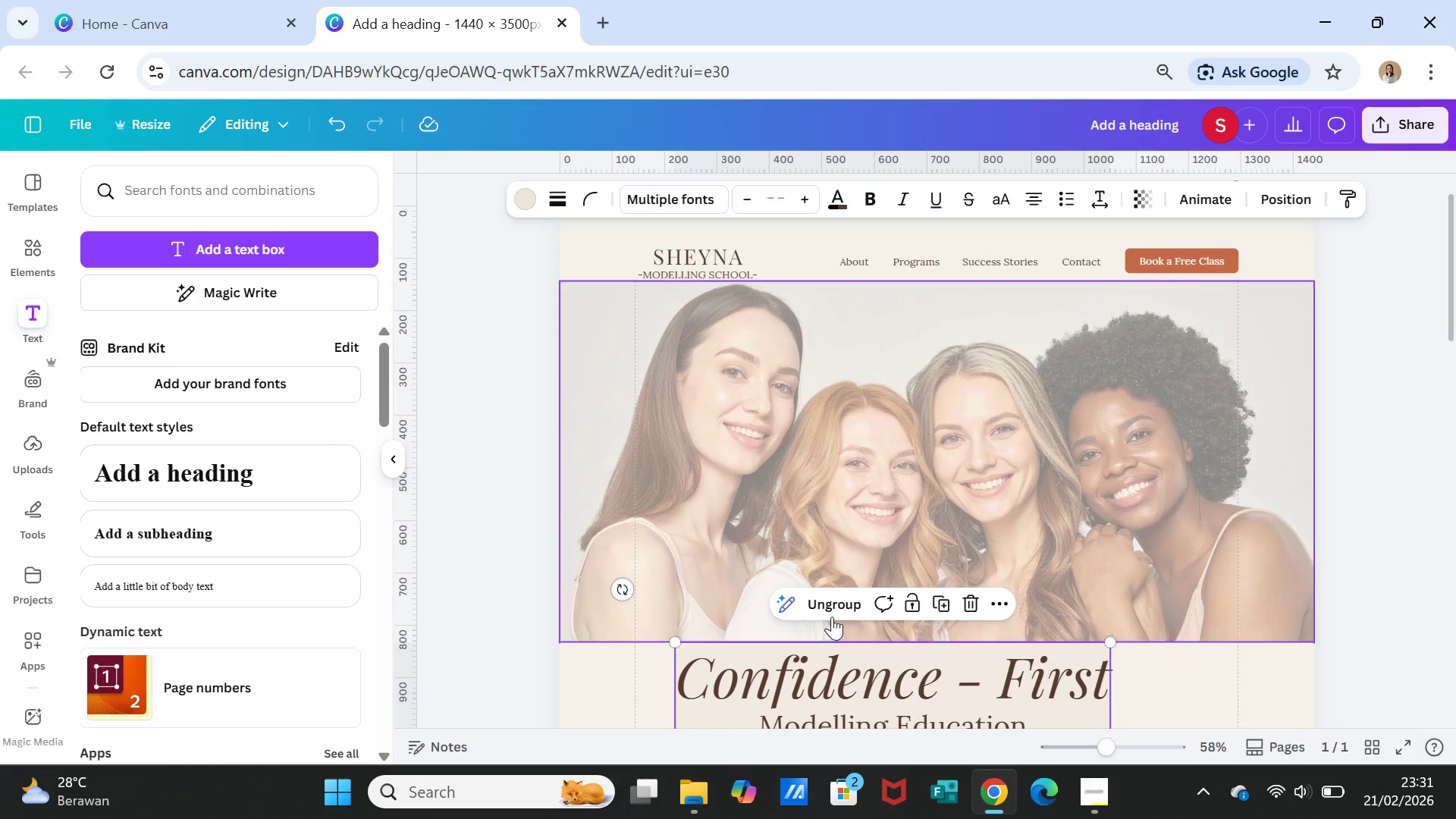 
left_click([829, 605])
 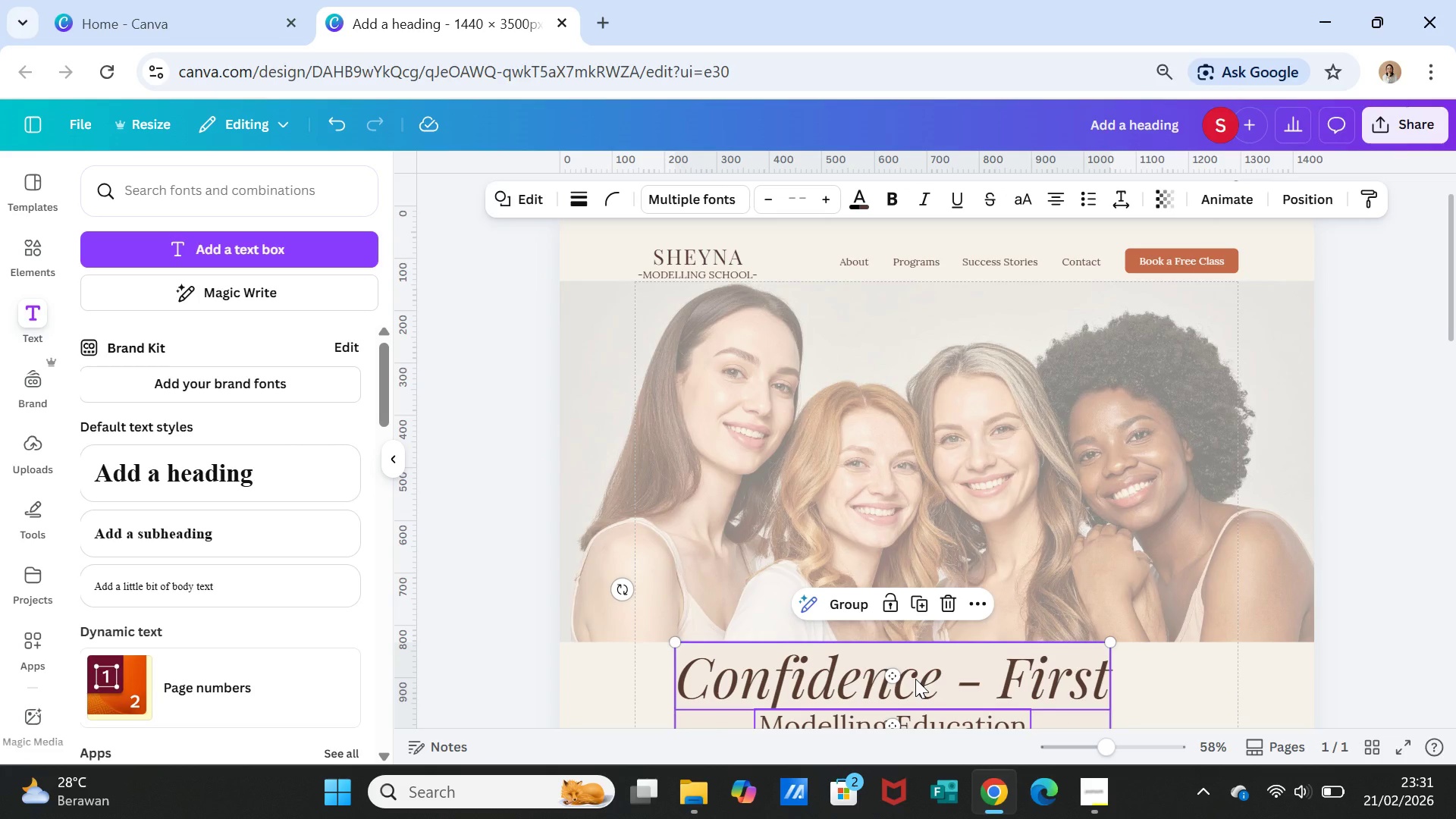 
left_click_drag(start_coordinate=[915, 679], to_coordinate=[941, 338])
 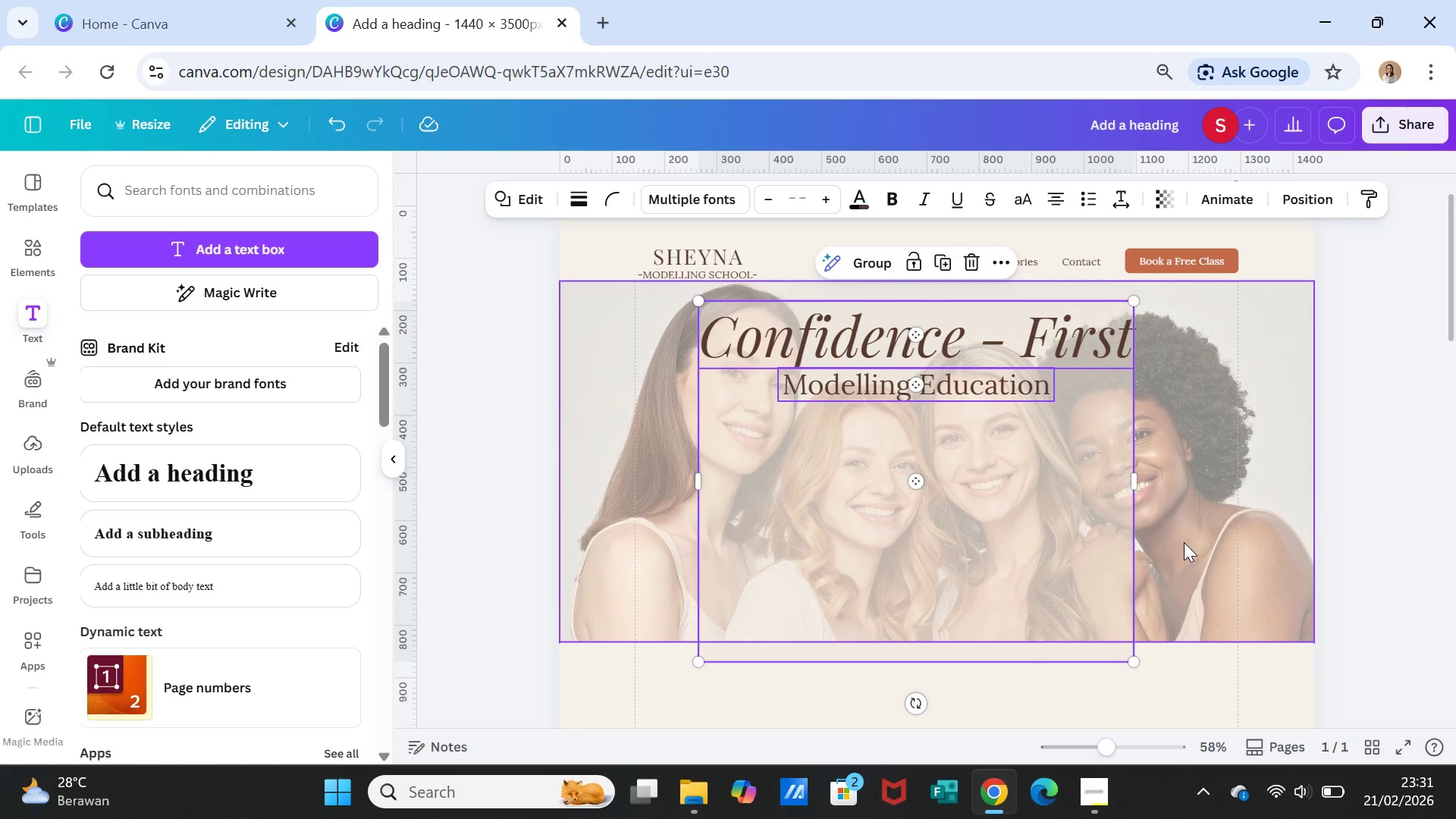 
left_click([1184, 542])
 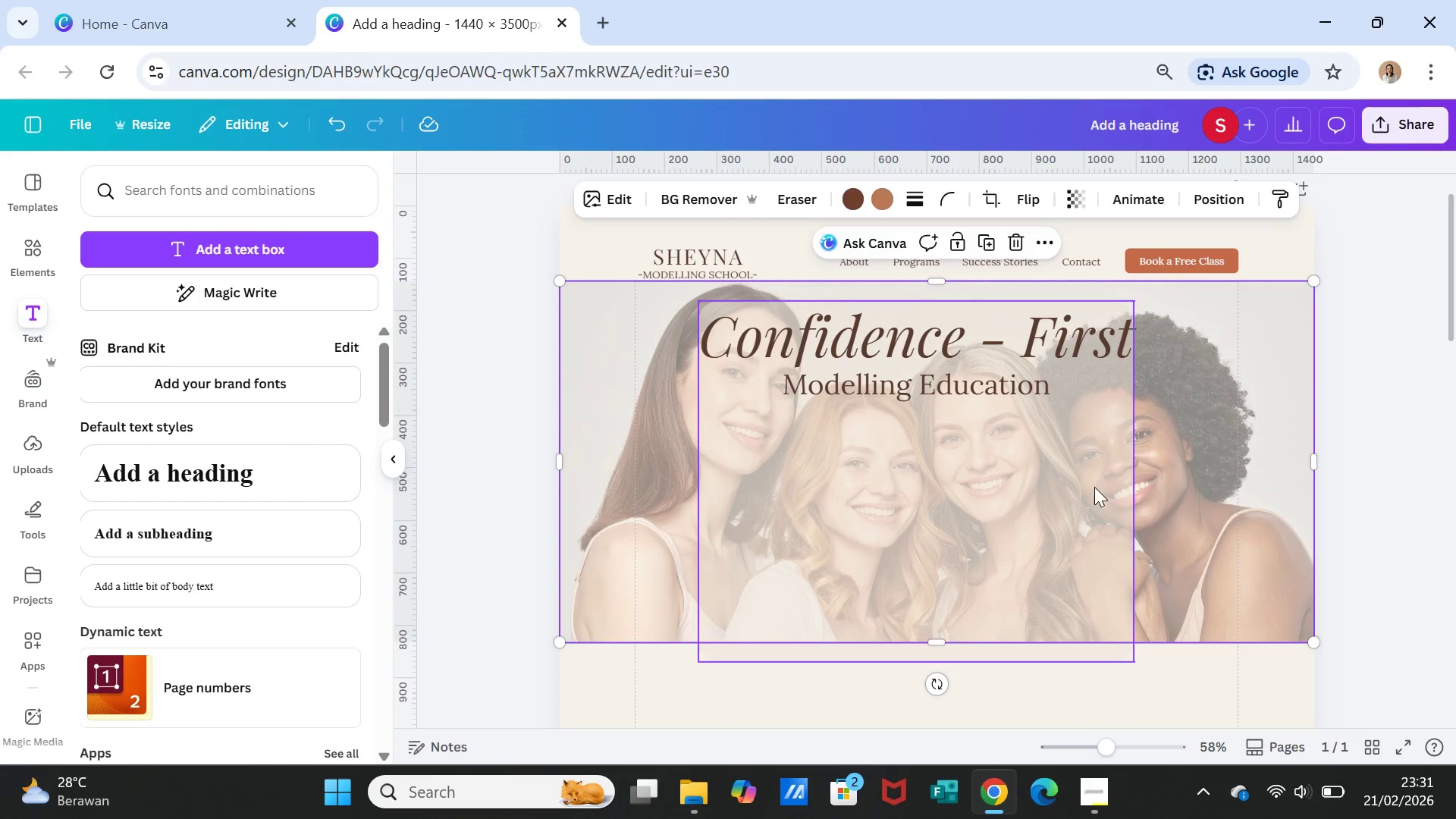 
left_click([1094, 487])
 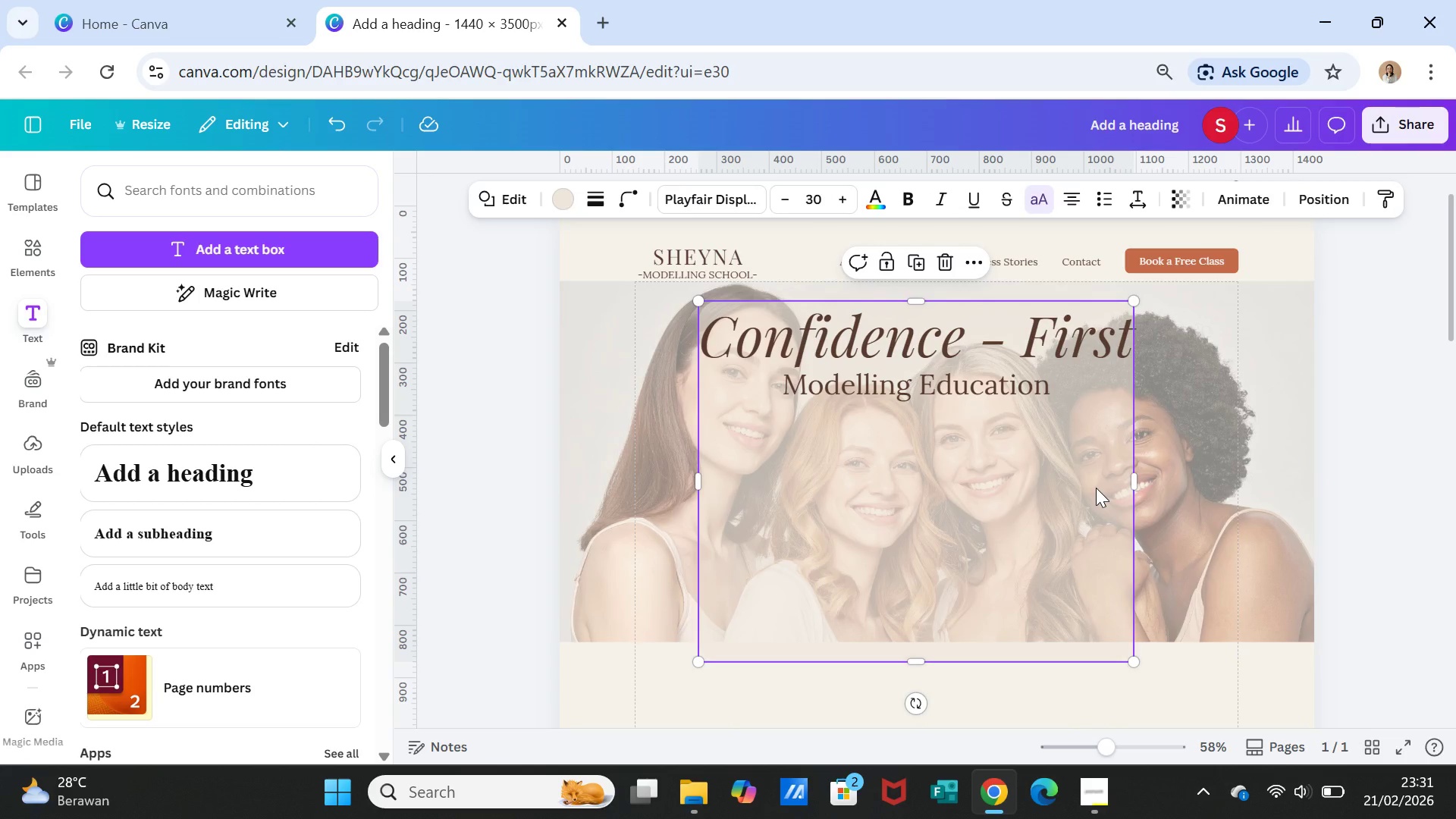 
key(Delete)
 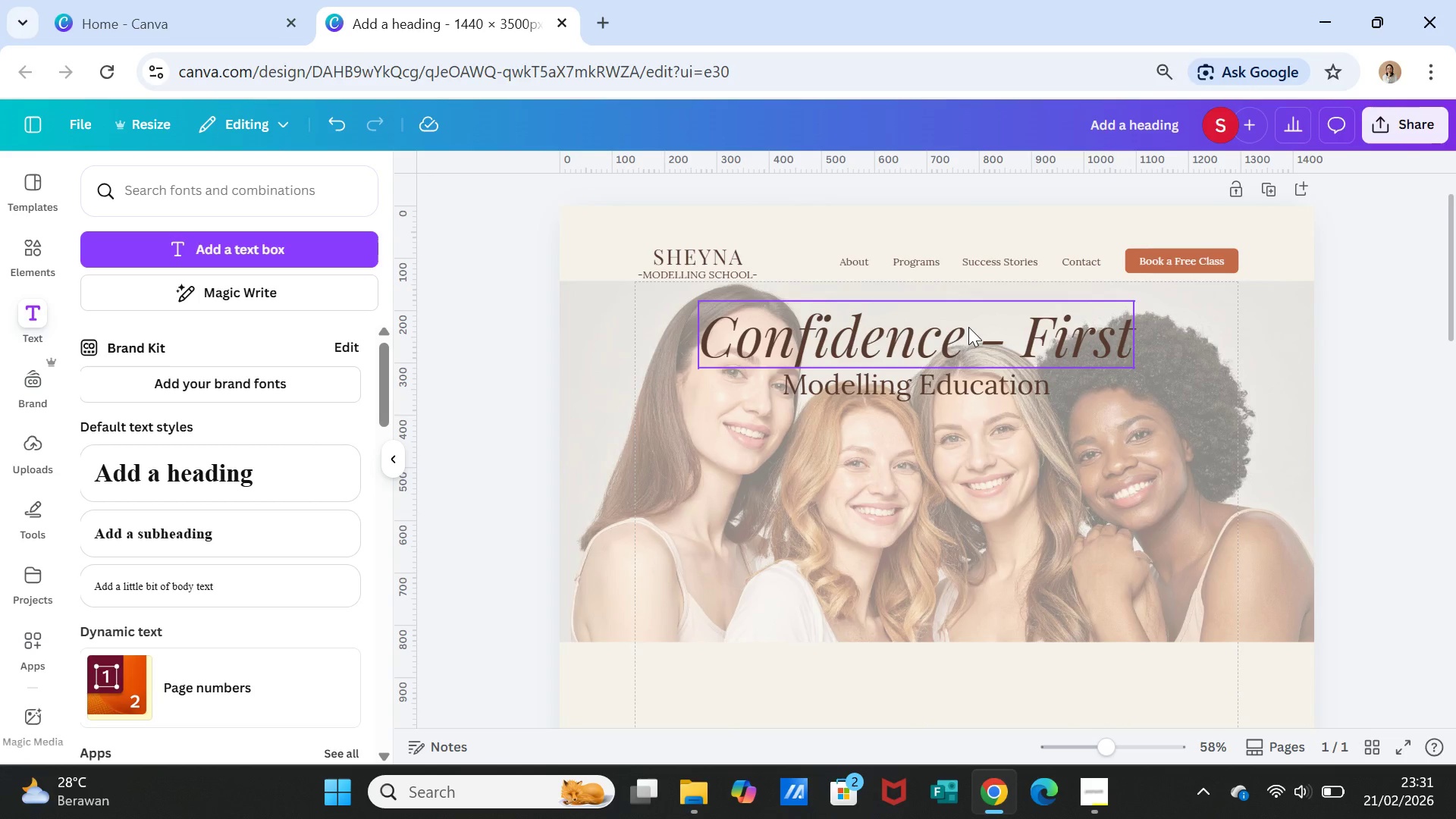 
left_click_drag(start_coordinate=[968, 327], to_coordinate=[839, 324])
 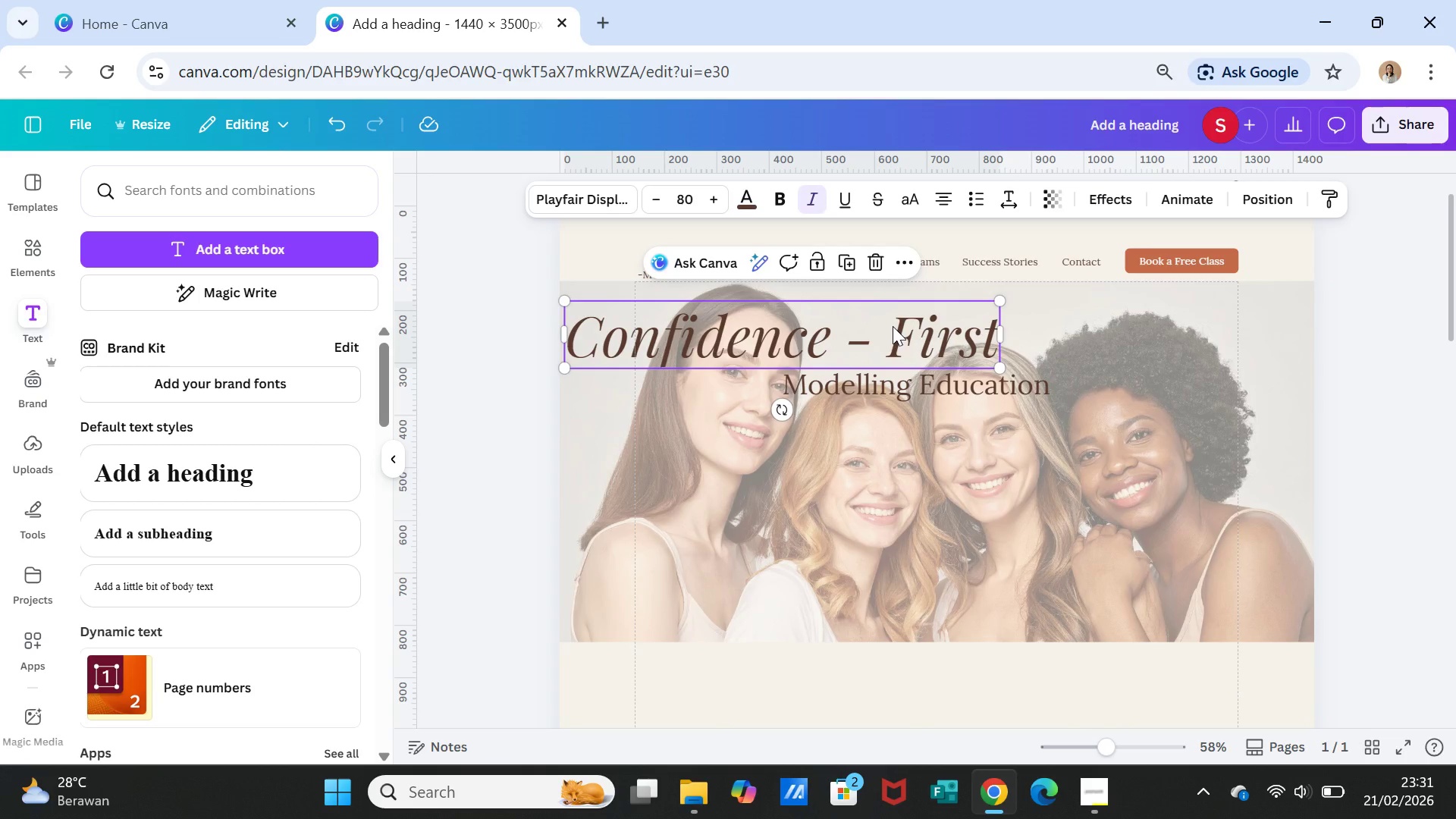 
double_click([893, 326])
 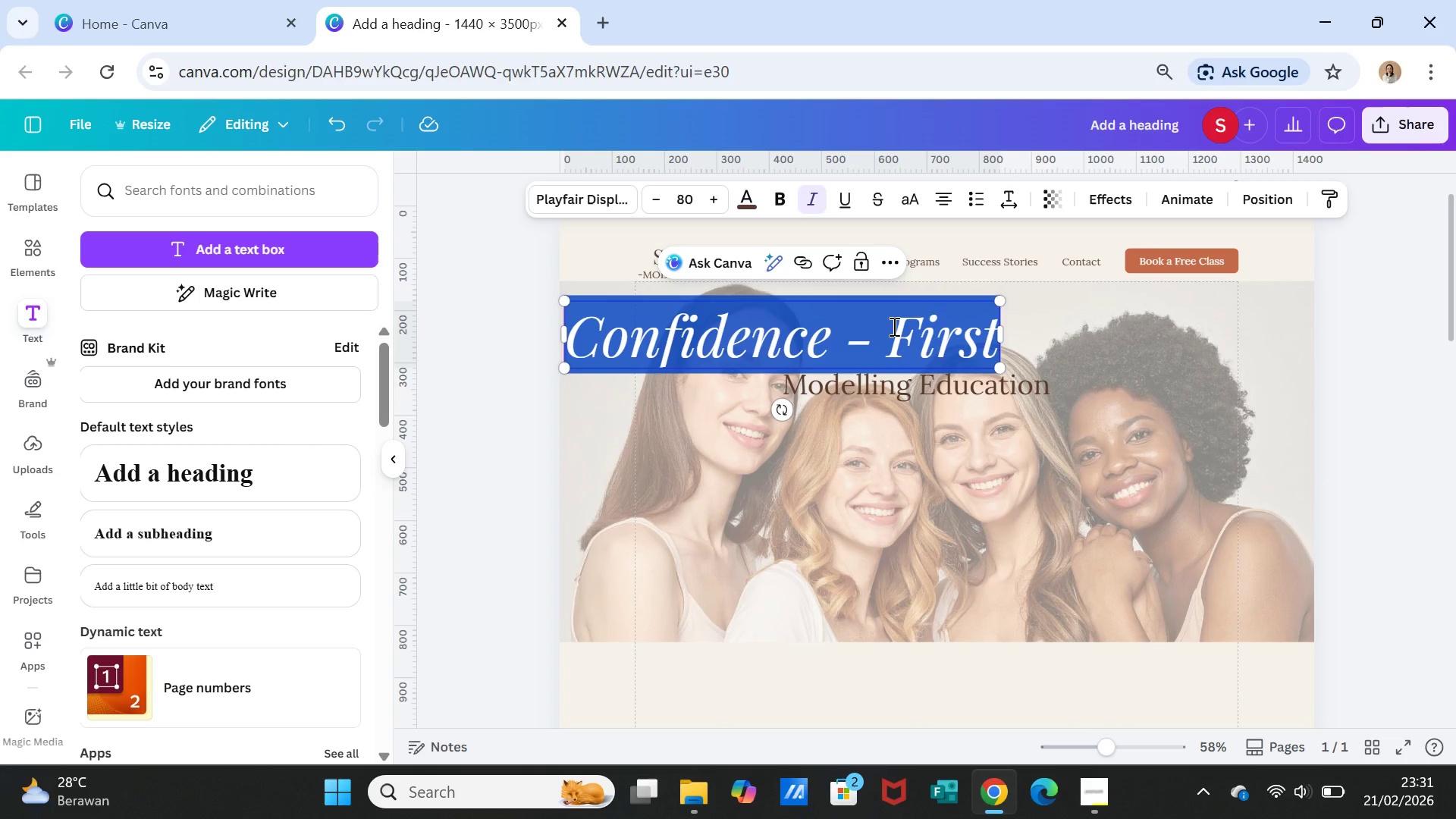 
triple_click([893, 326])
 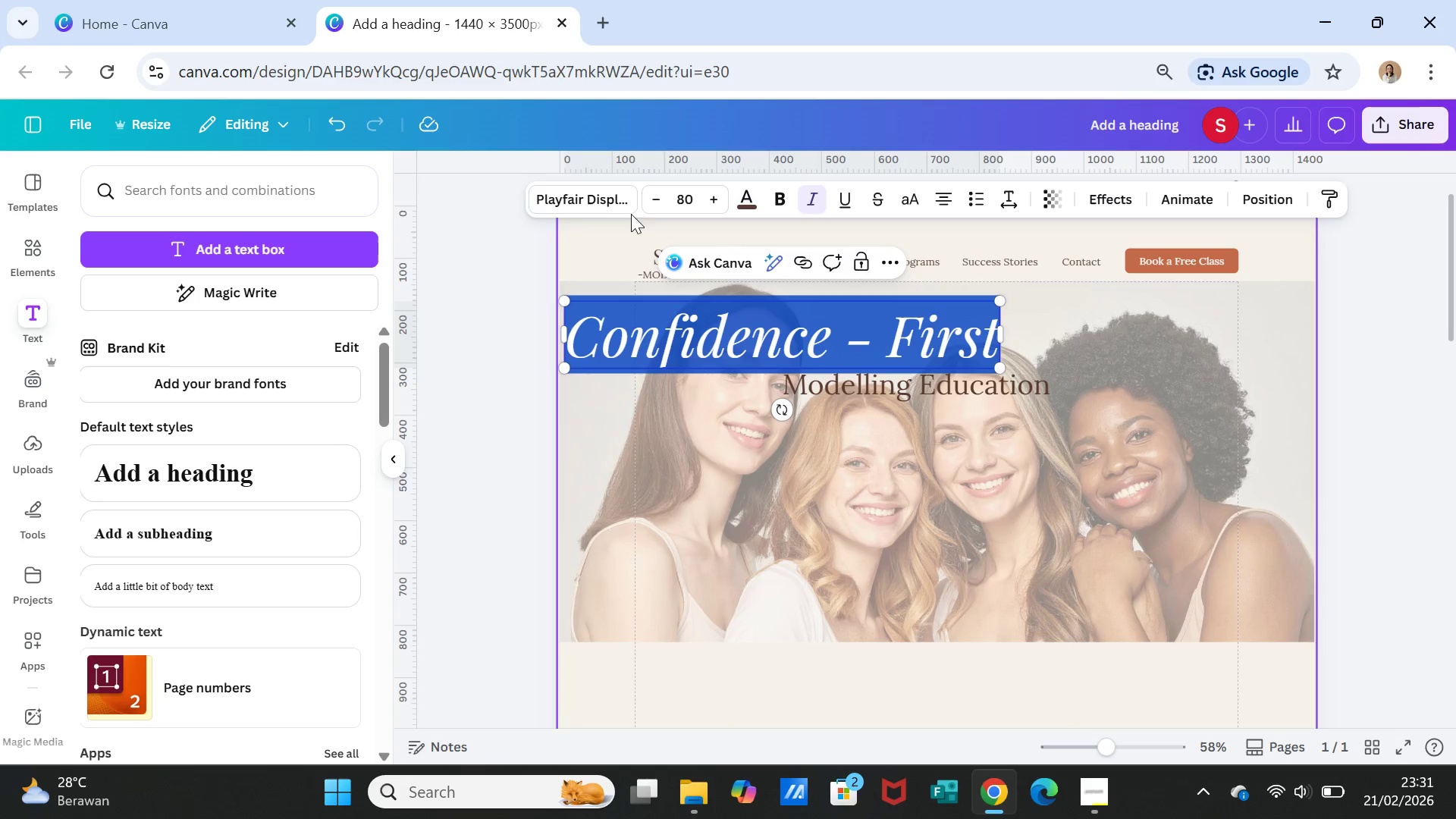 
left_click([688, 200])
 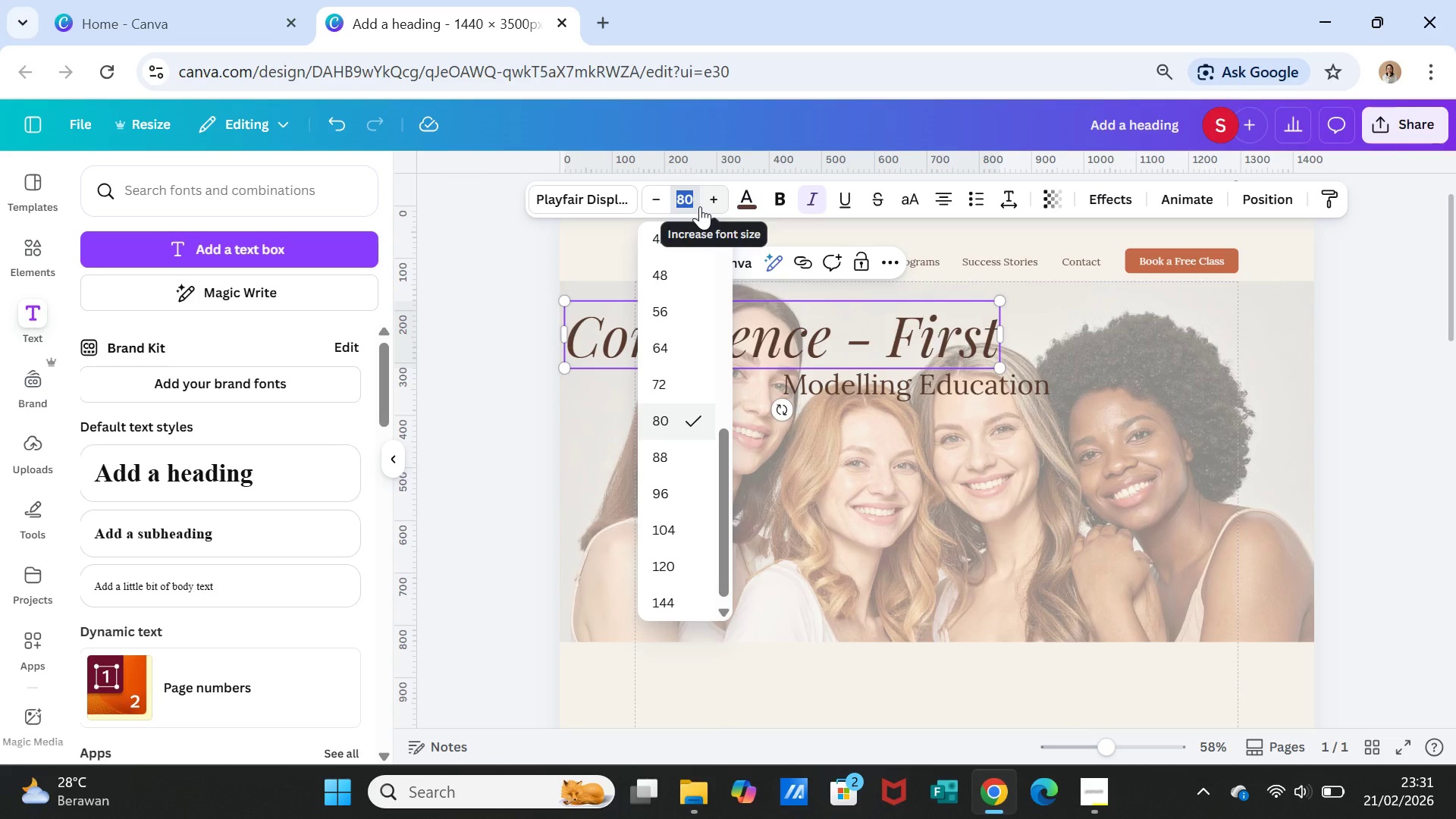 
type(60)
 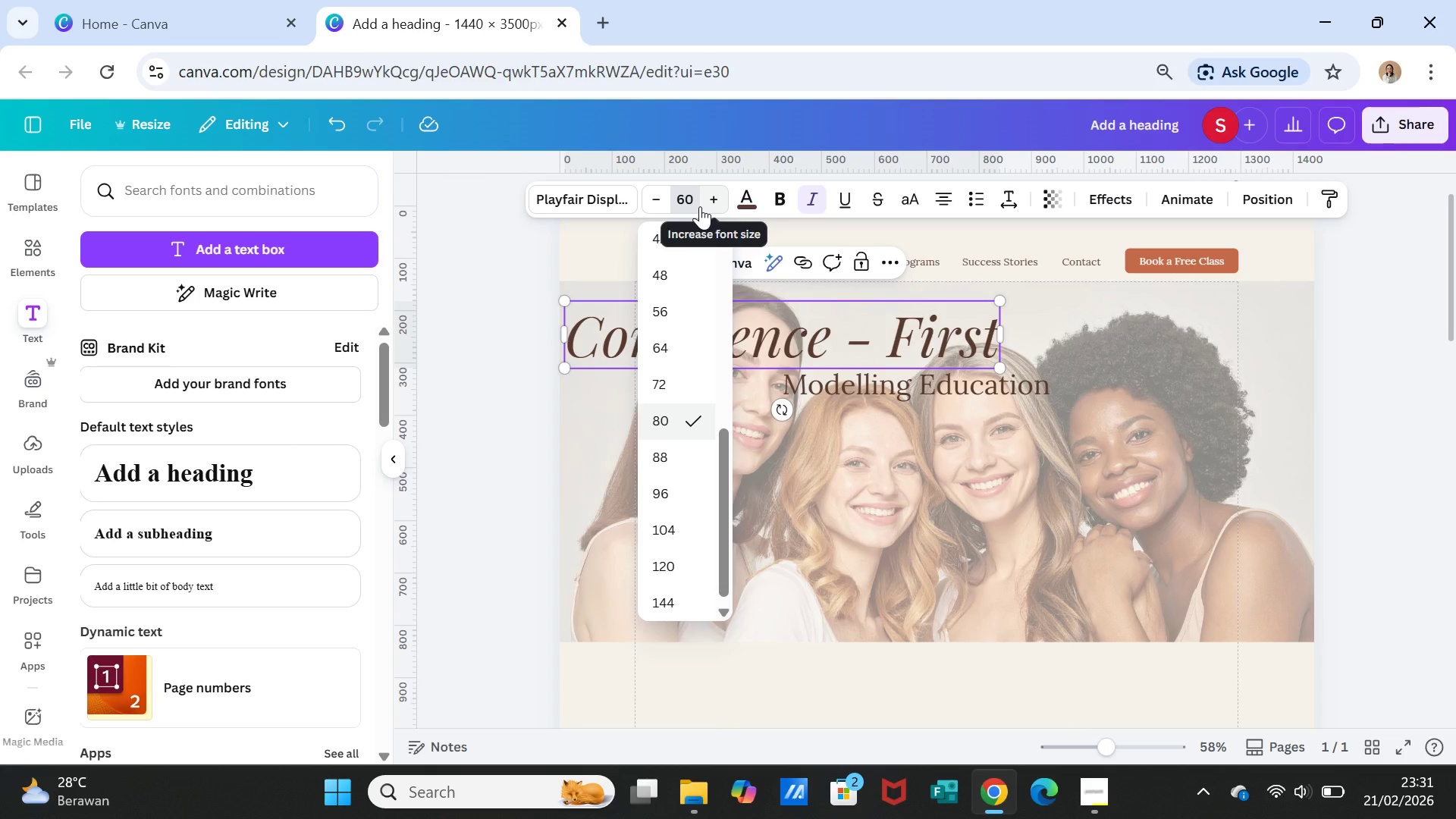 
key(Enter)
 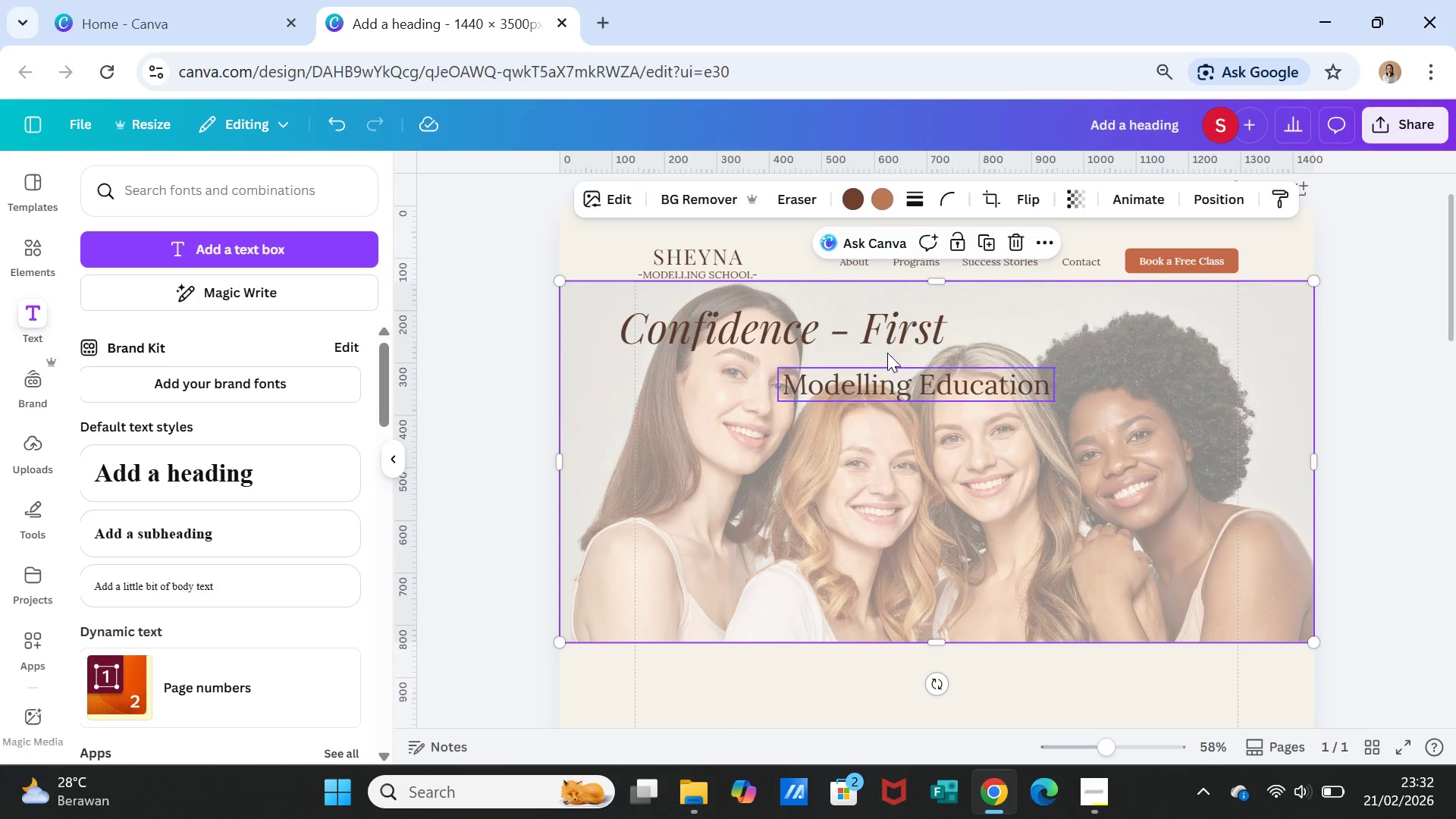 
left_click([877, 328])
 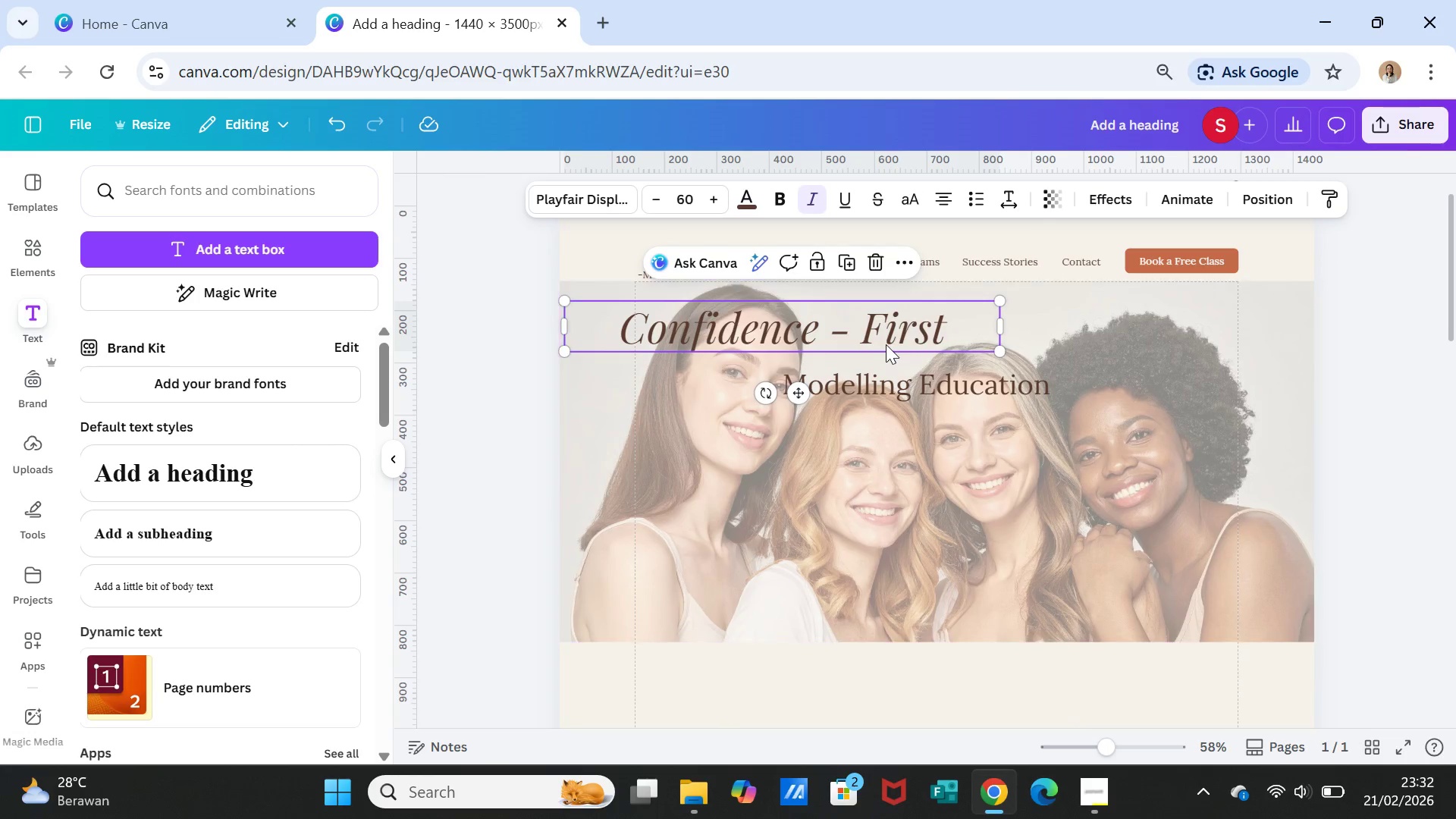 
left_click_drag(start_coordinate=[885, 330], to_coordinate=[1036, 334])
 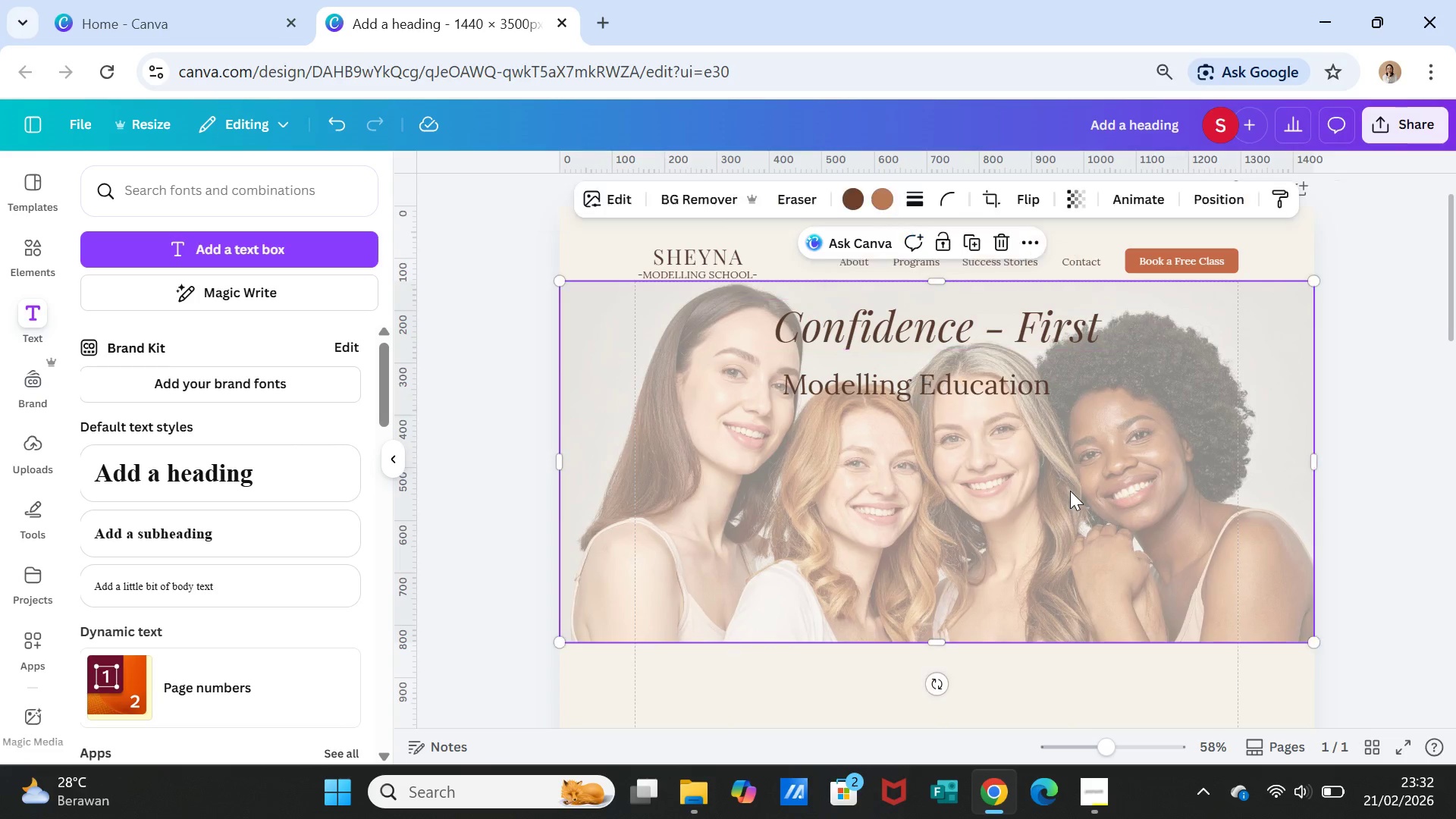 
left_click([1070, 491])
 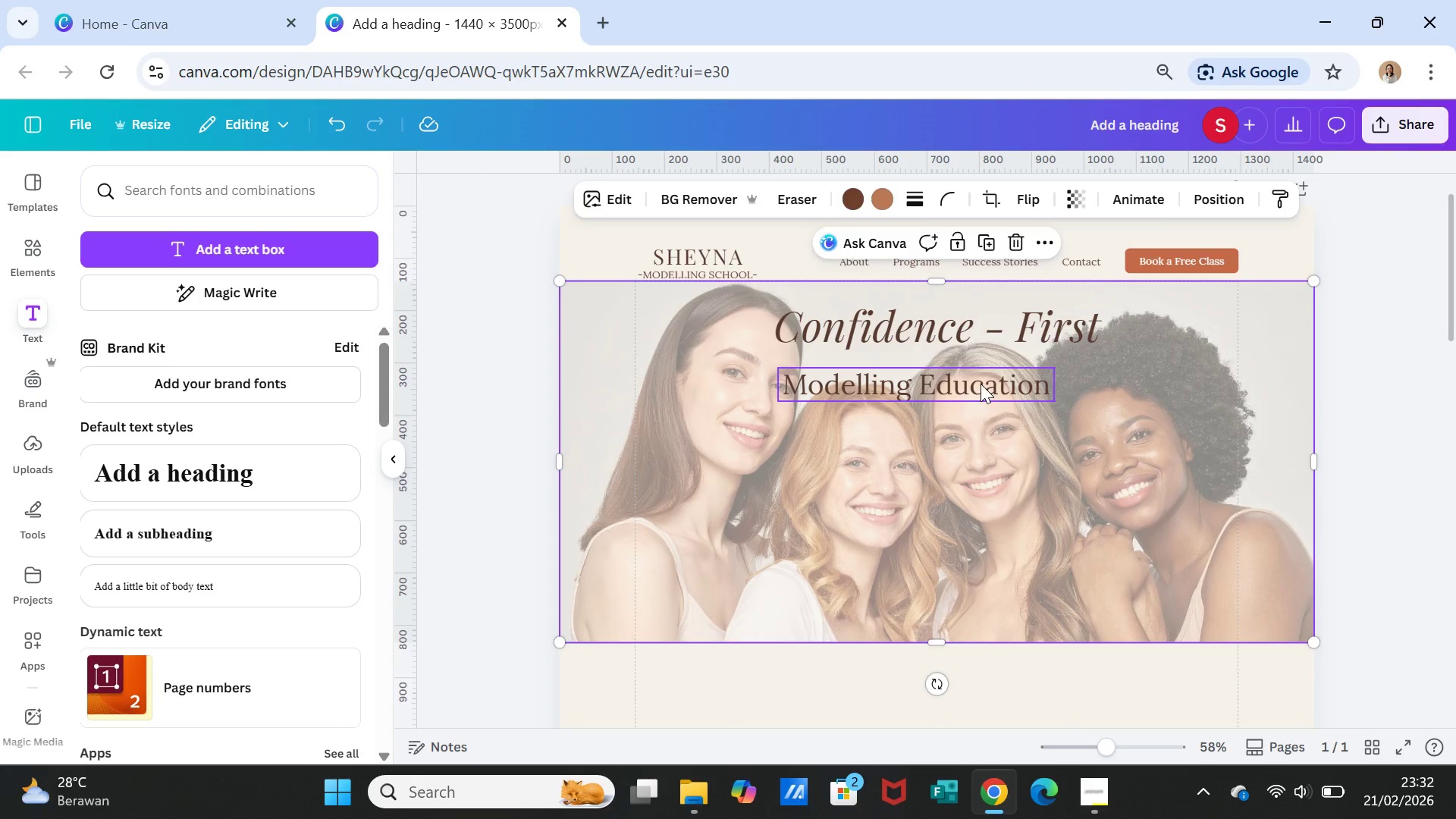 
left_click([981, 384])
 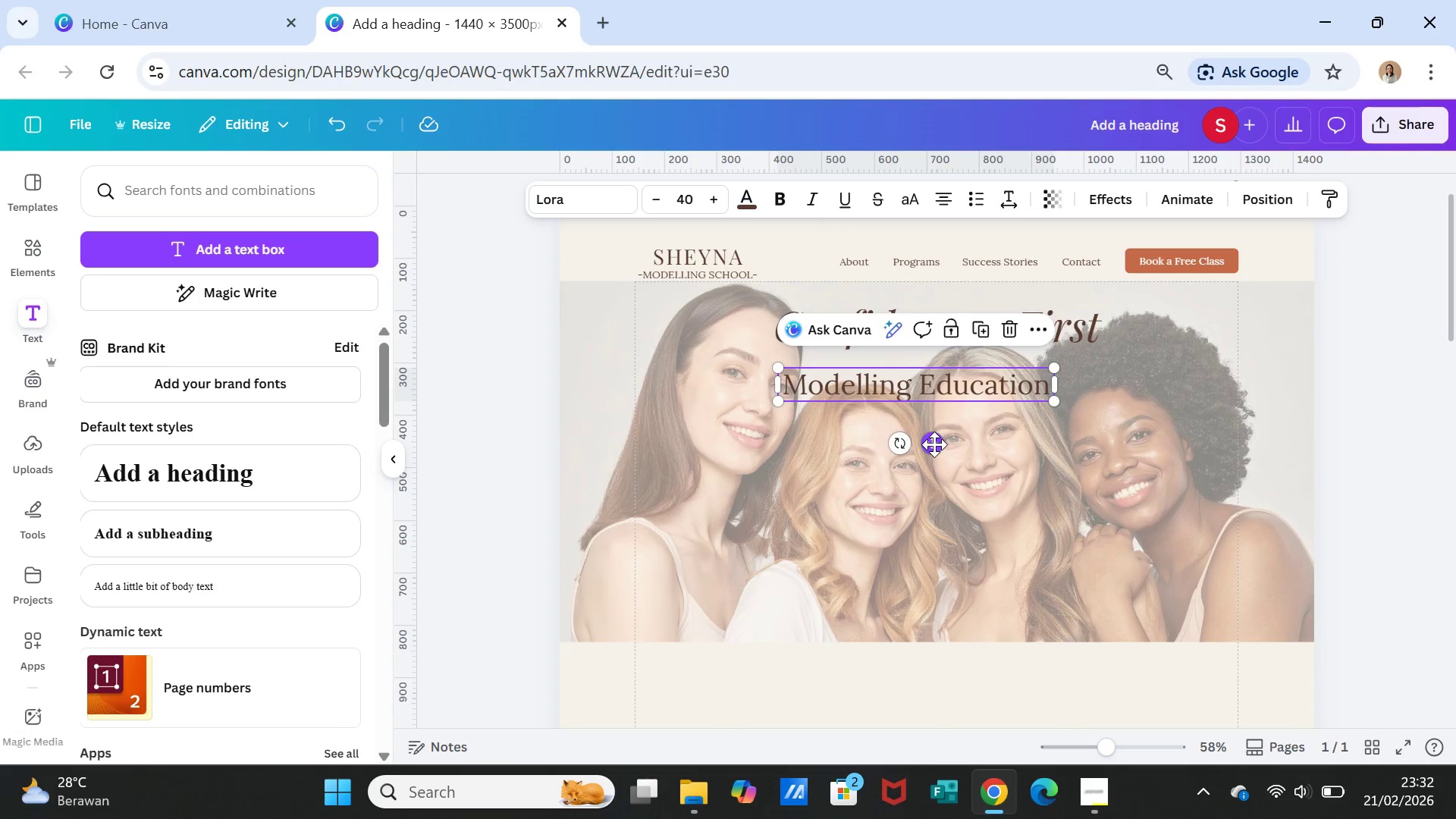 
left_click_drag(start_coordinate=[934, 444], to_coordinate=[969, 441])
 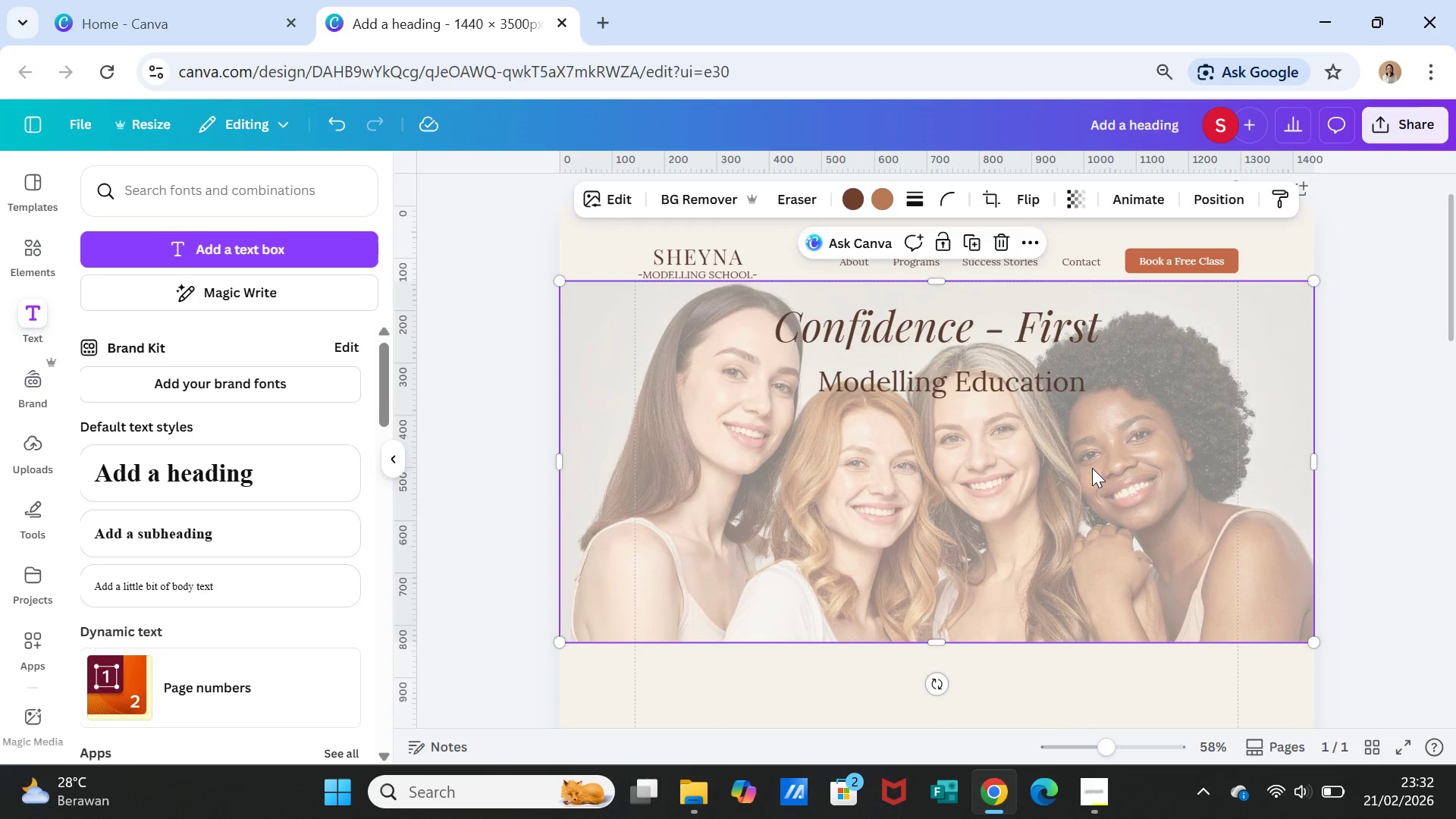 
left_click([1092, 468])
 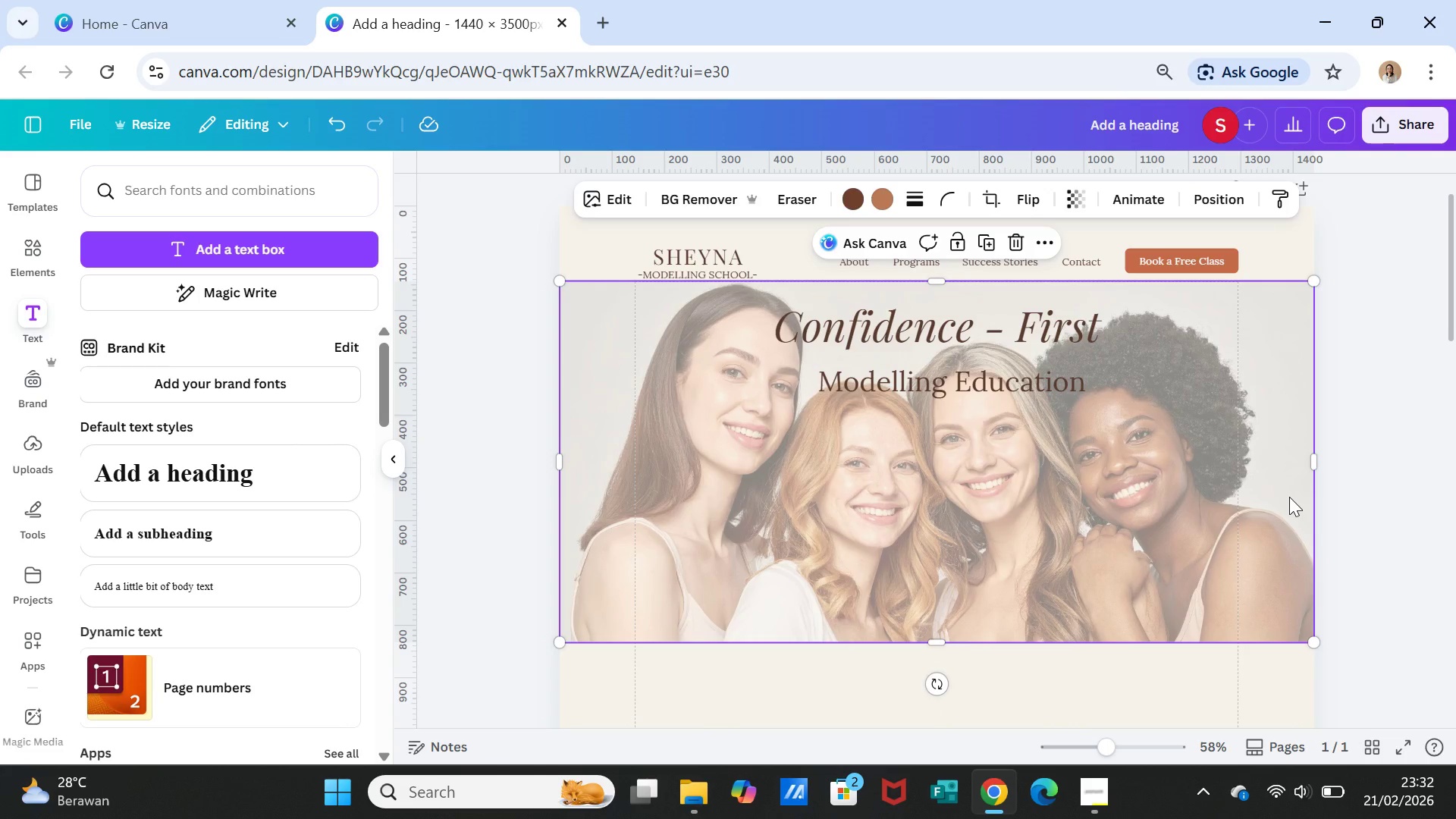 
left_click([1340, 567])
 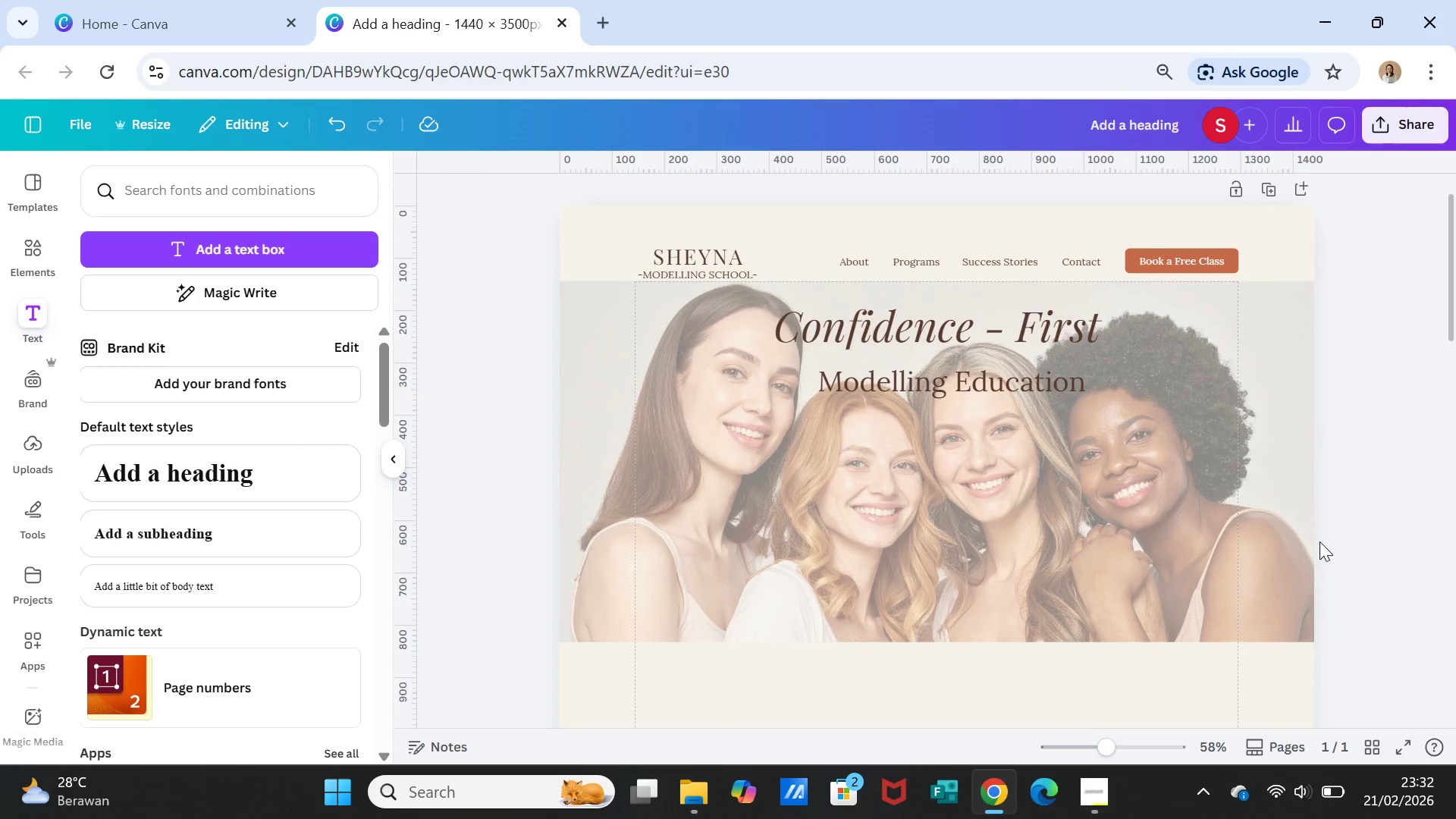 
wait(10.97)
 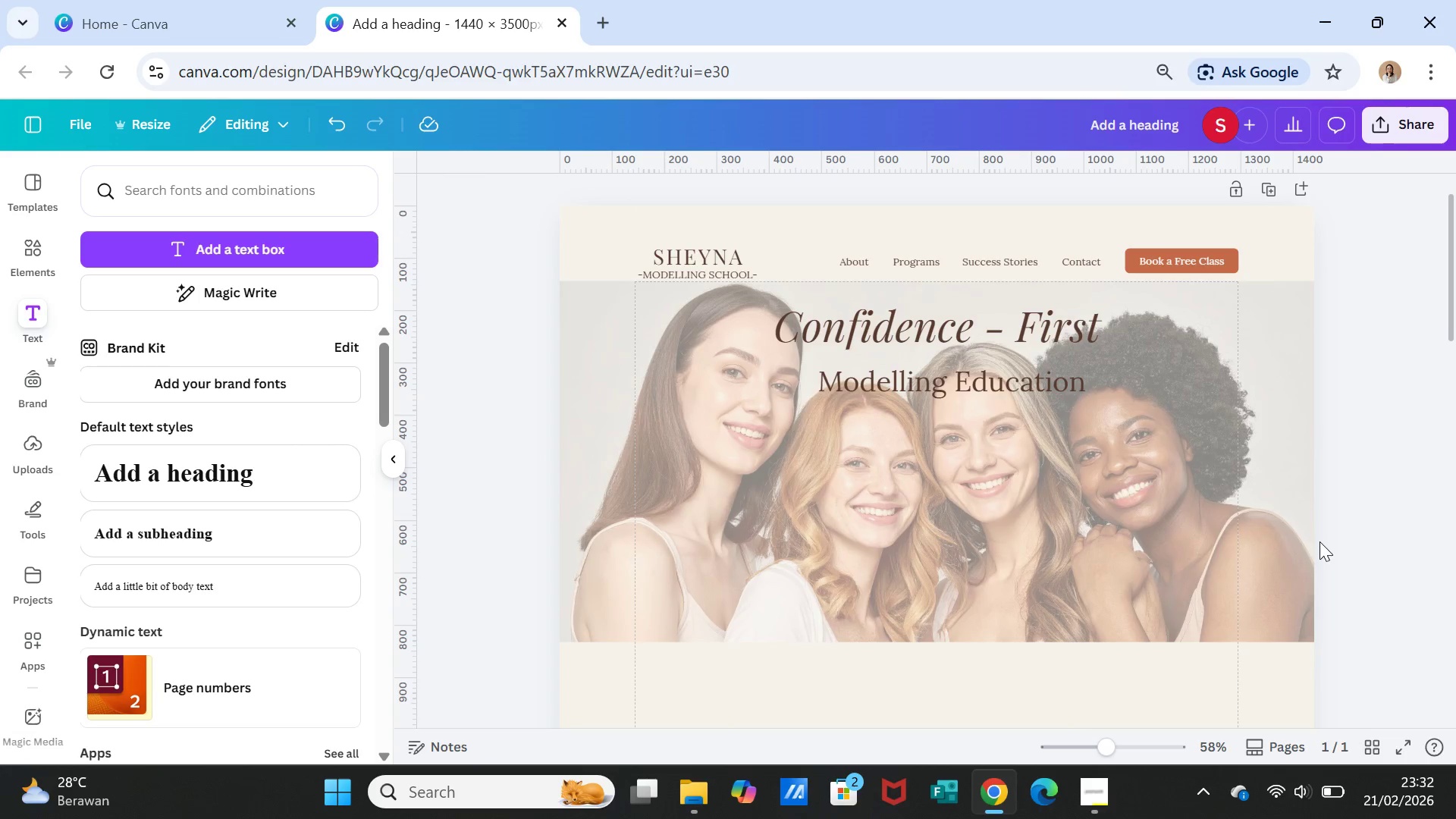 
left_click([957, 391])
 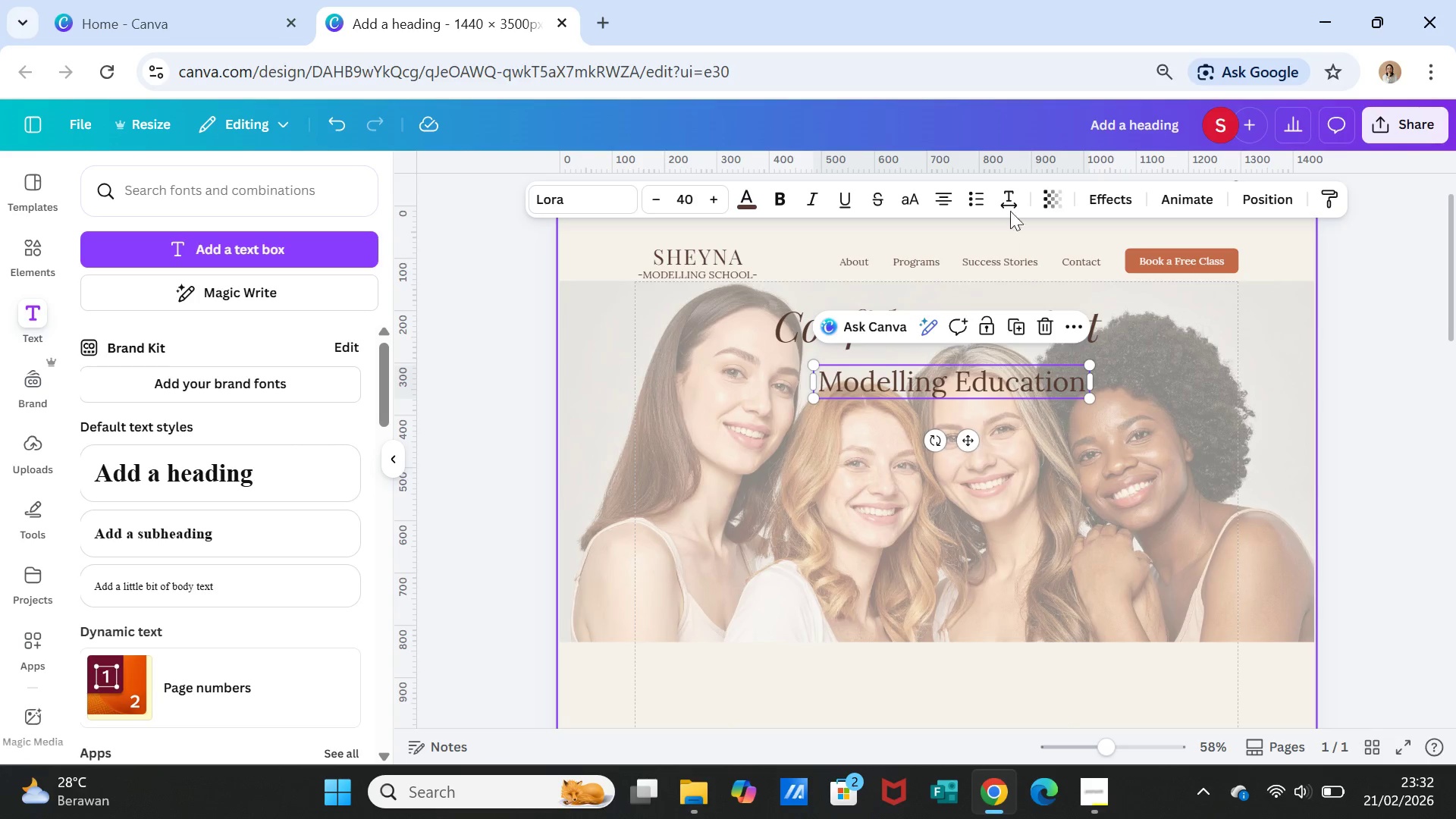 
left_click([1012, 202])
 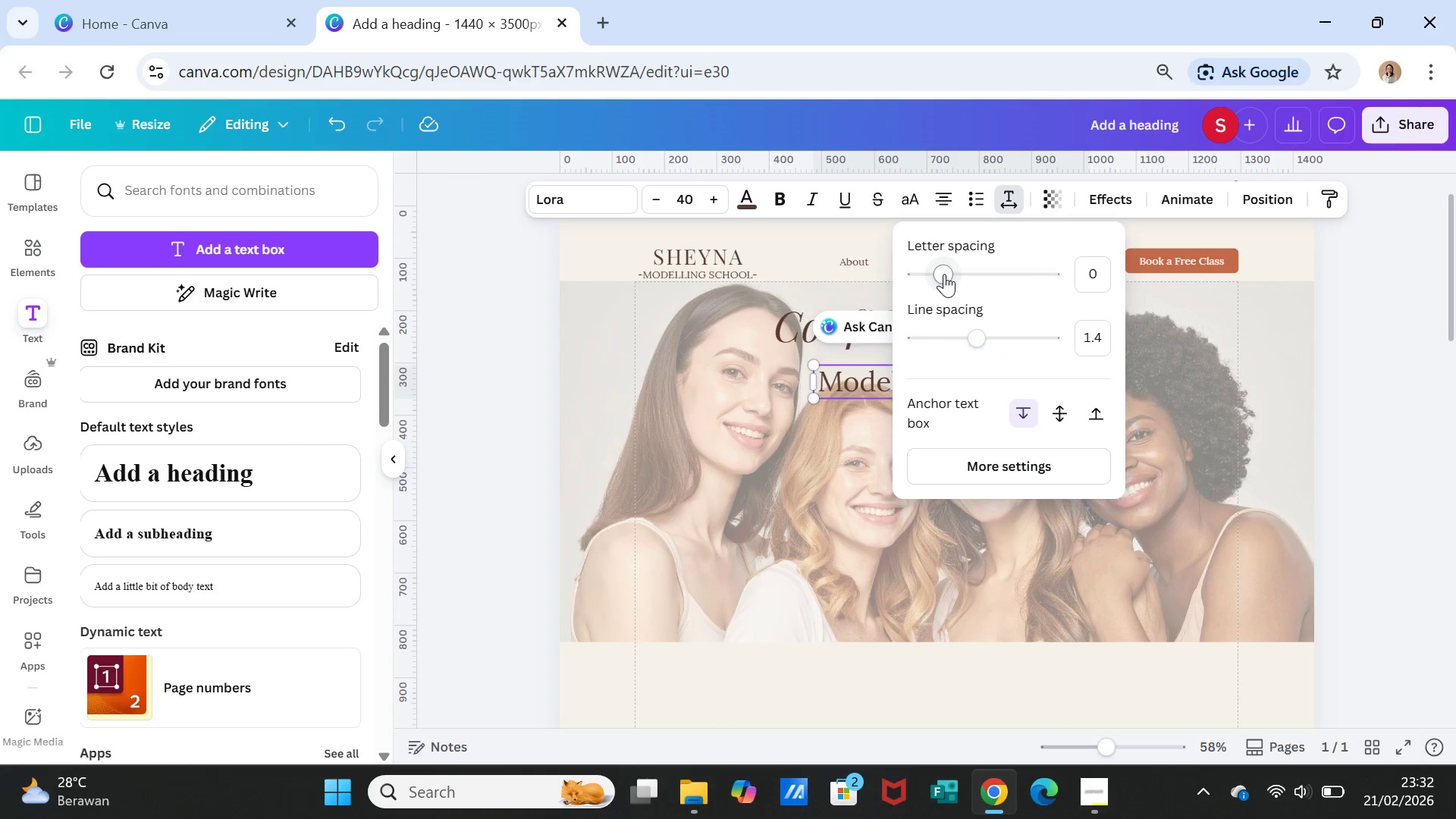 
left_click_drag(start_coordinate=[944, 274], to_coordinate=[968, 279])
 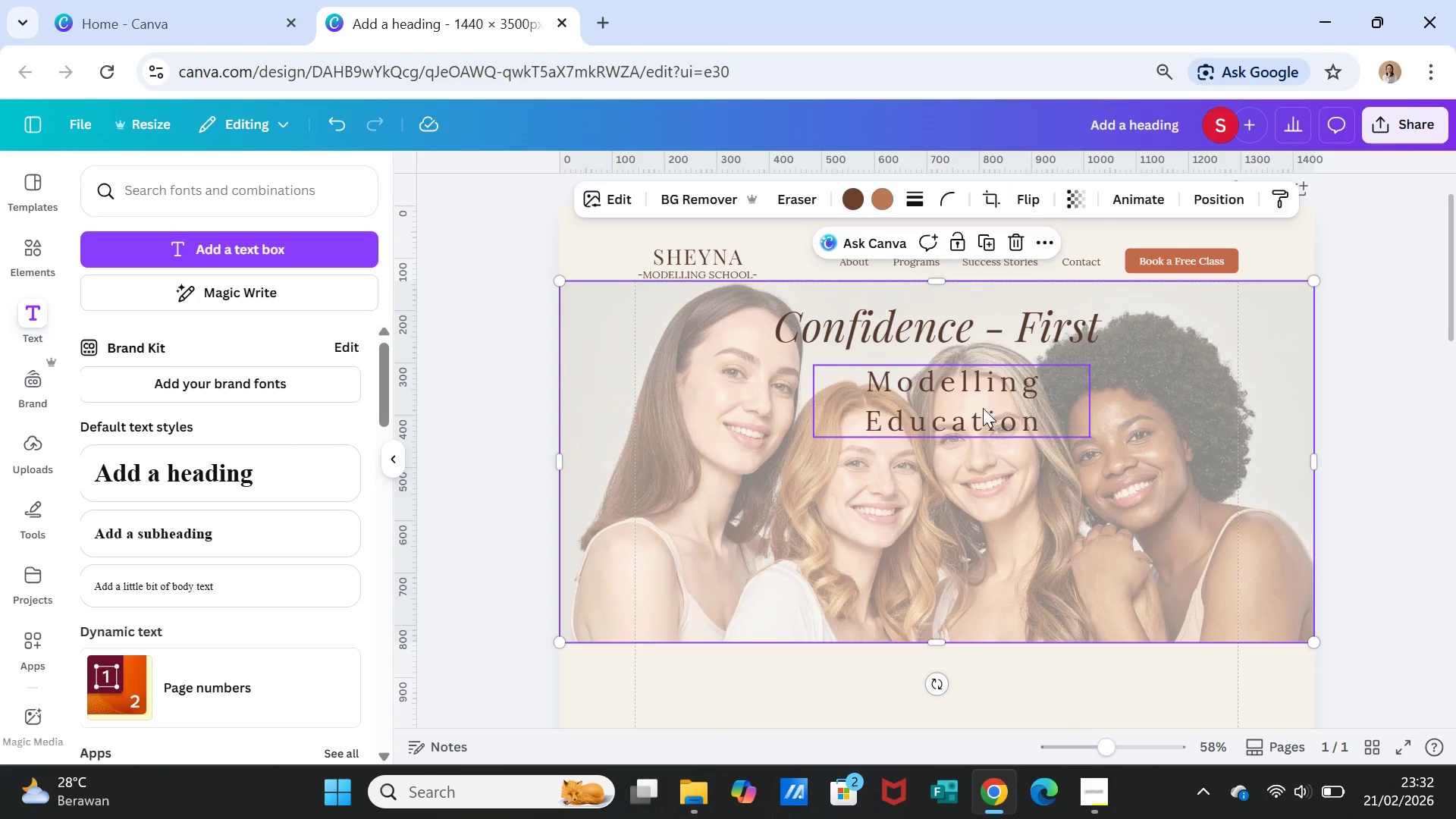 
left_click([975, 399])
 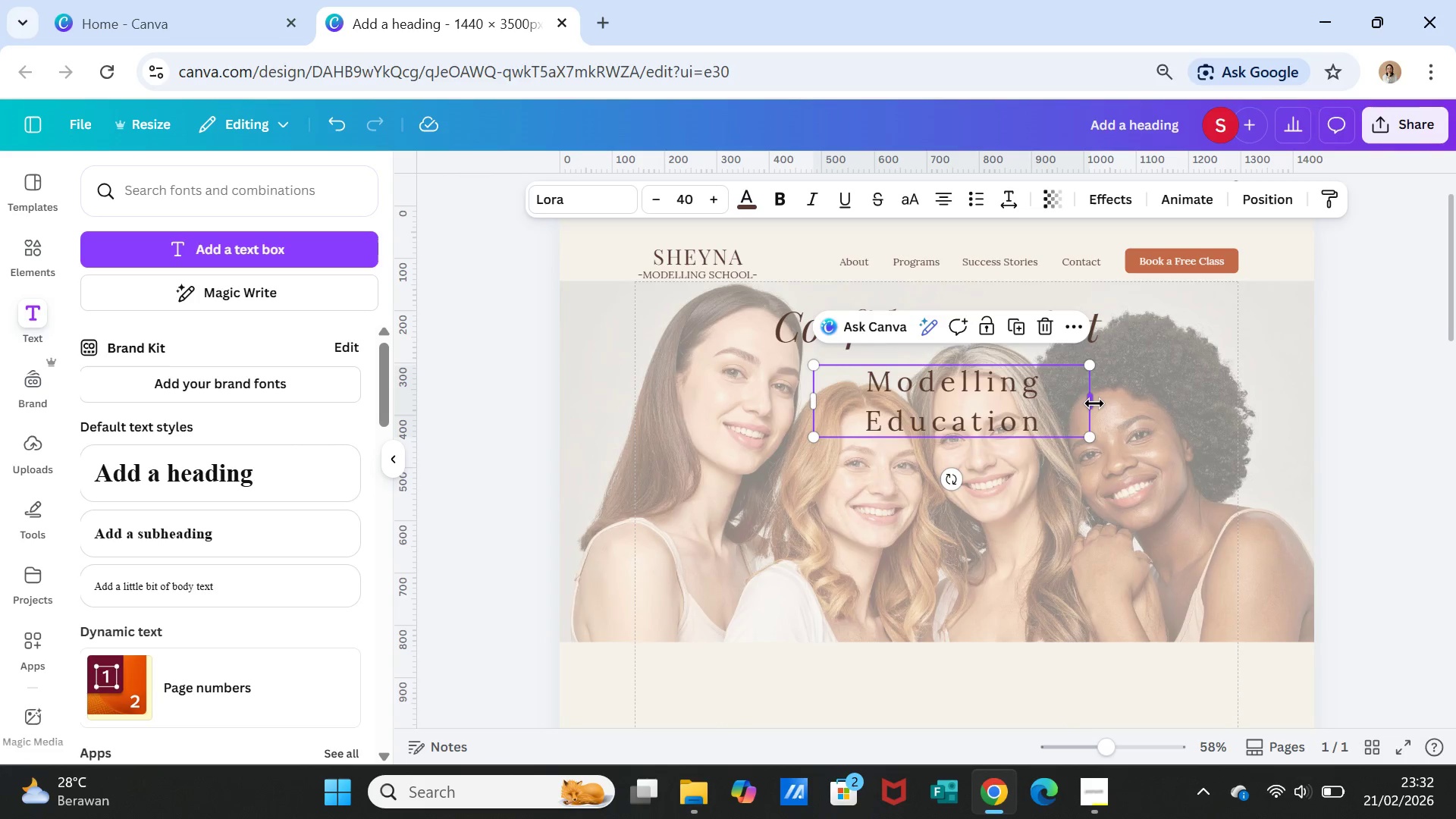 
left_click_drag(start_coordinate=[1094, 403], to_coordinate=[1203, 395])
 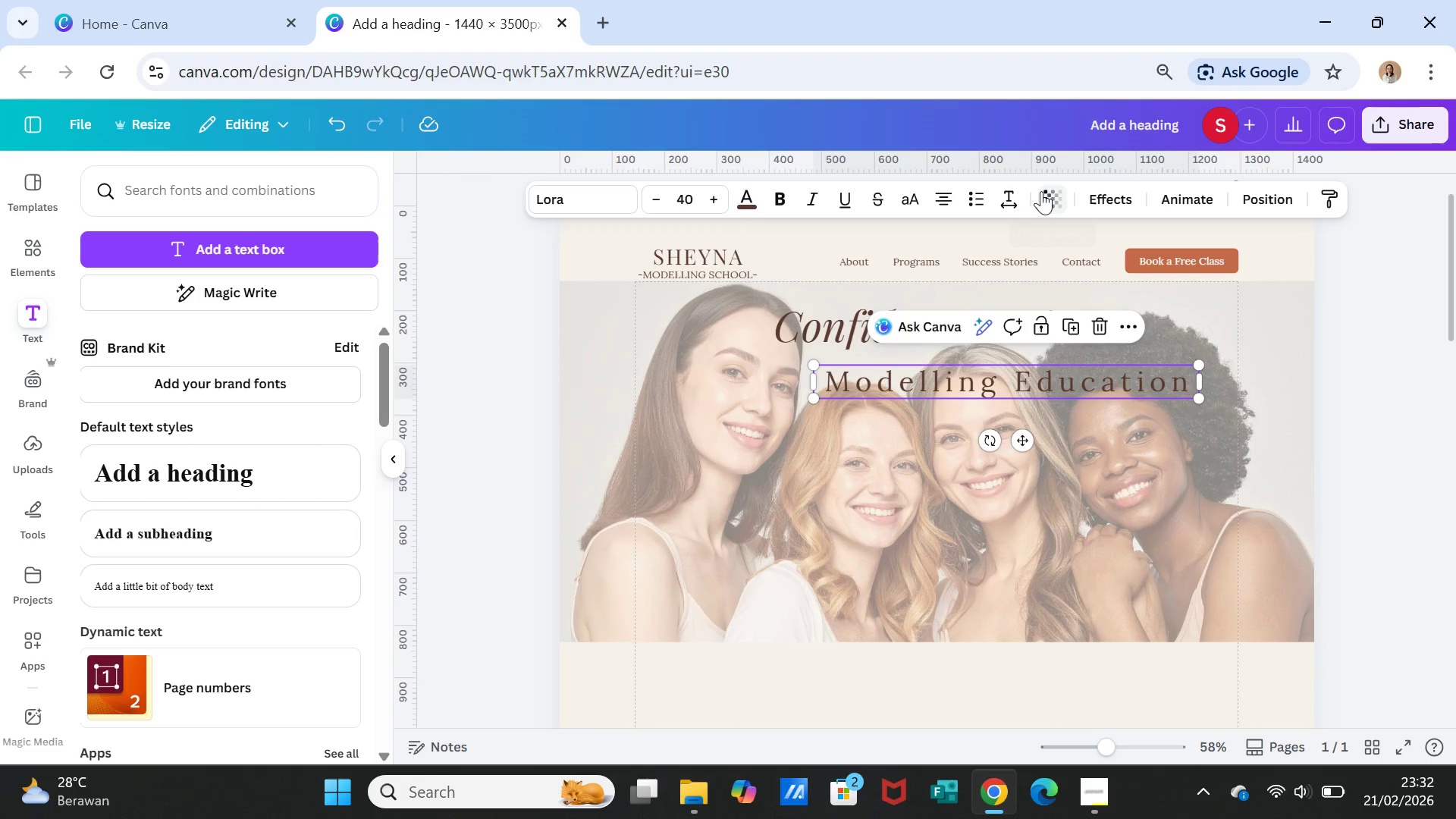 
left_click([1012, 193])
 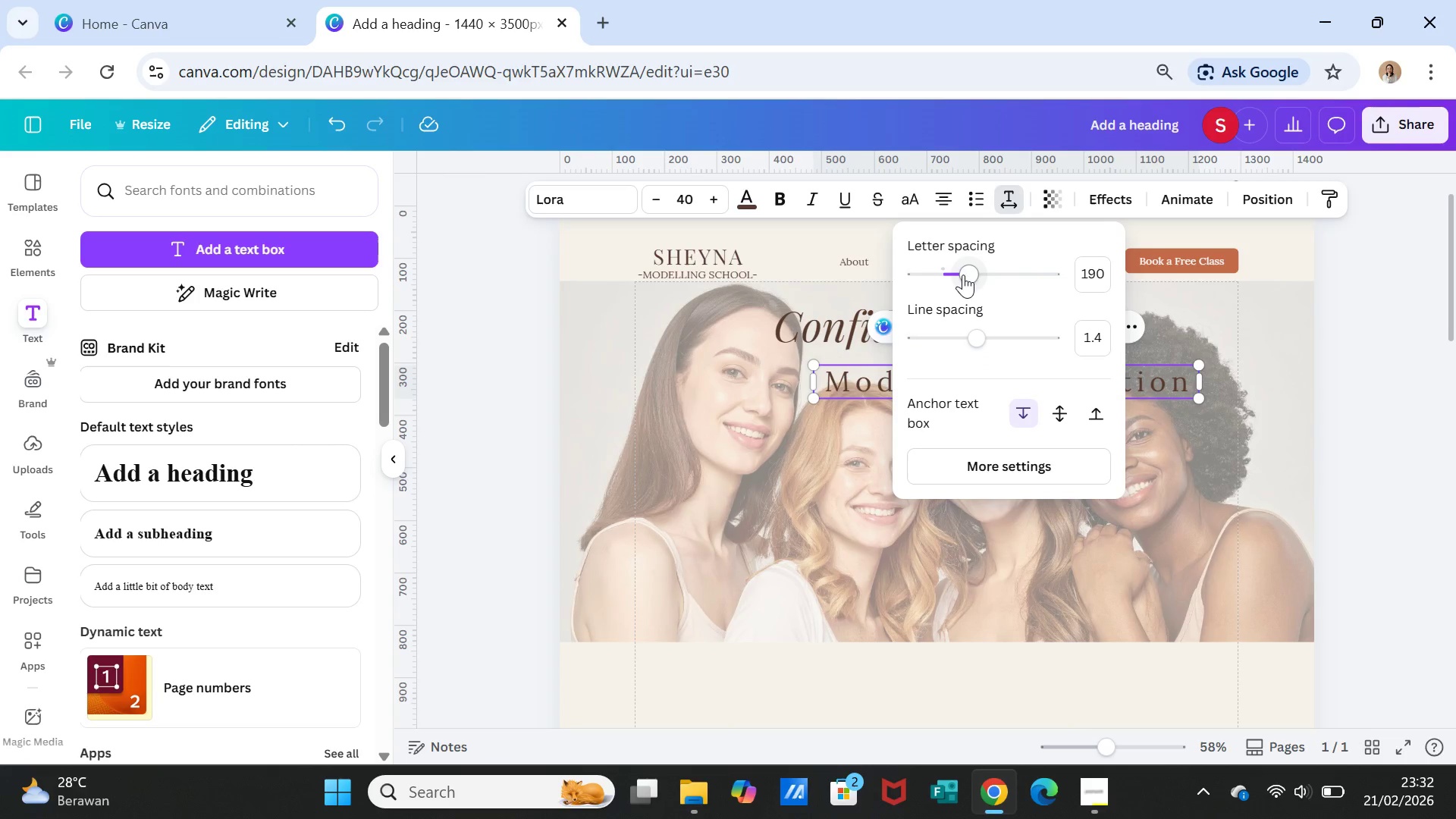 
left_click_drag(start_coordinate=[965, 273], to_coordinate=[955, 272])
 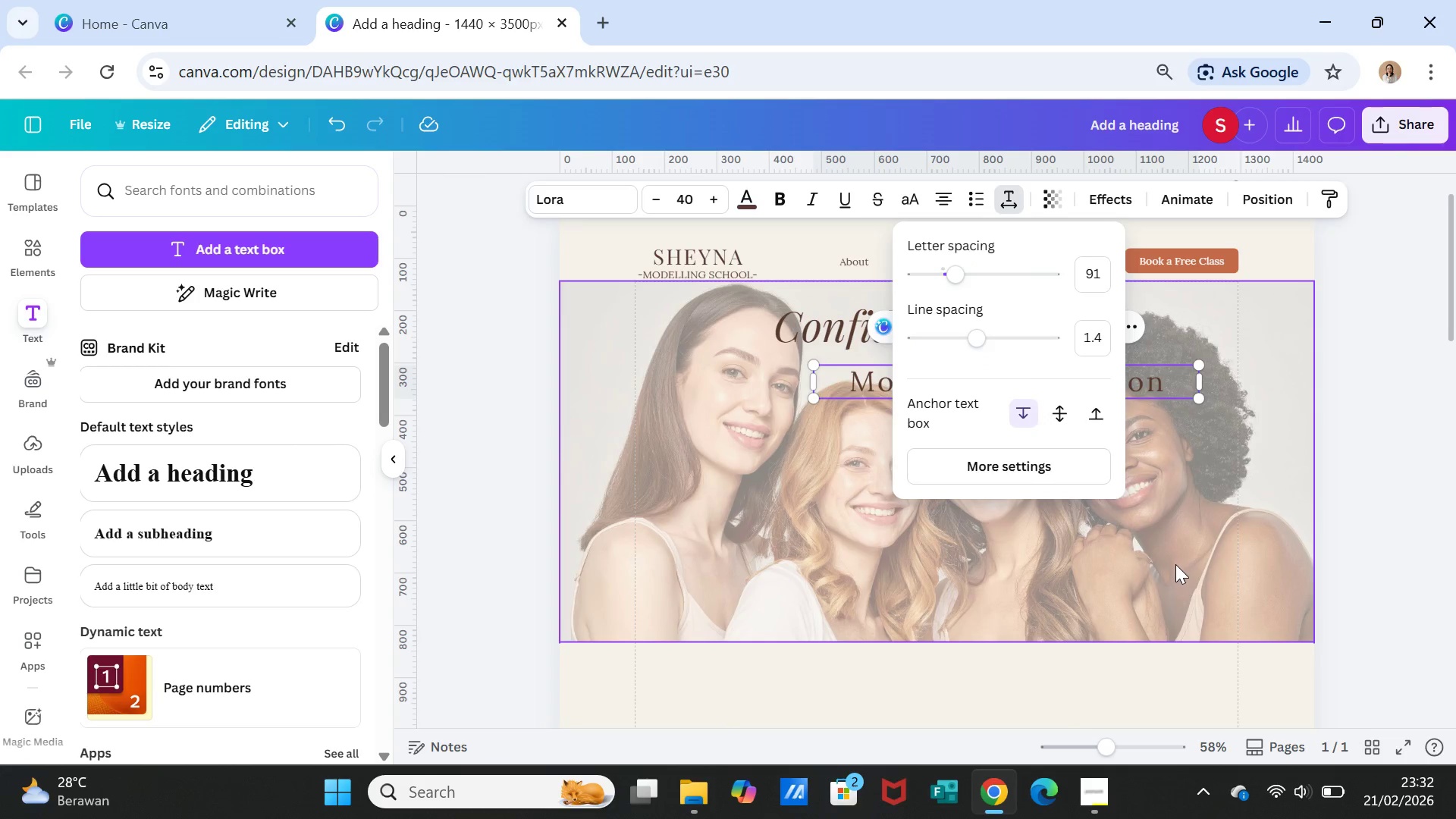 
left_click([1175, 564])
 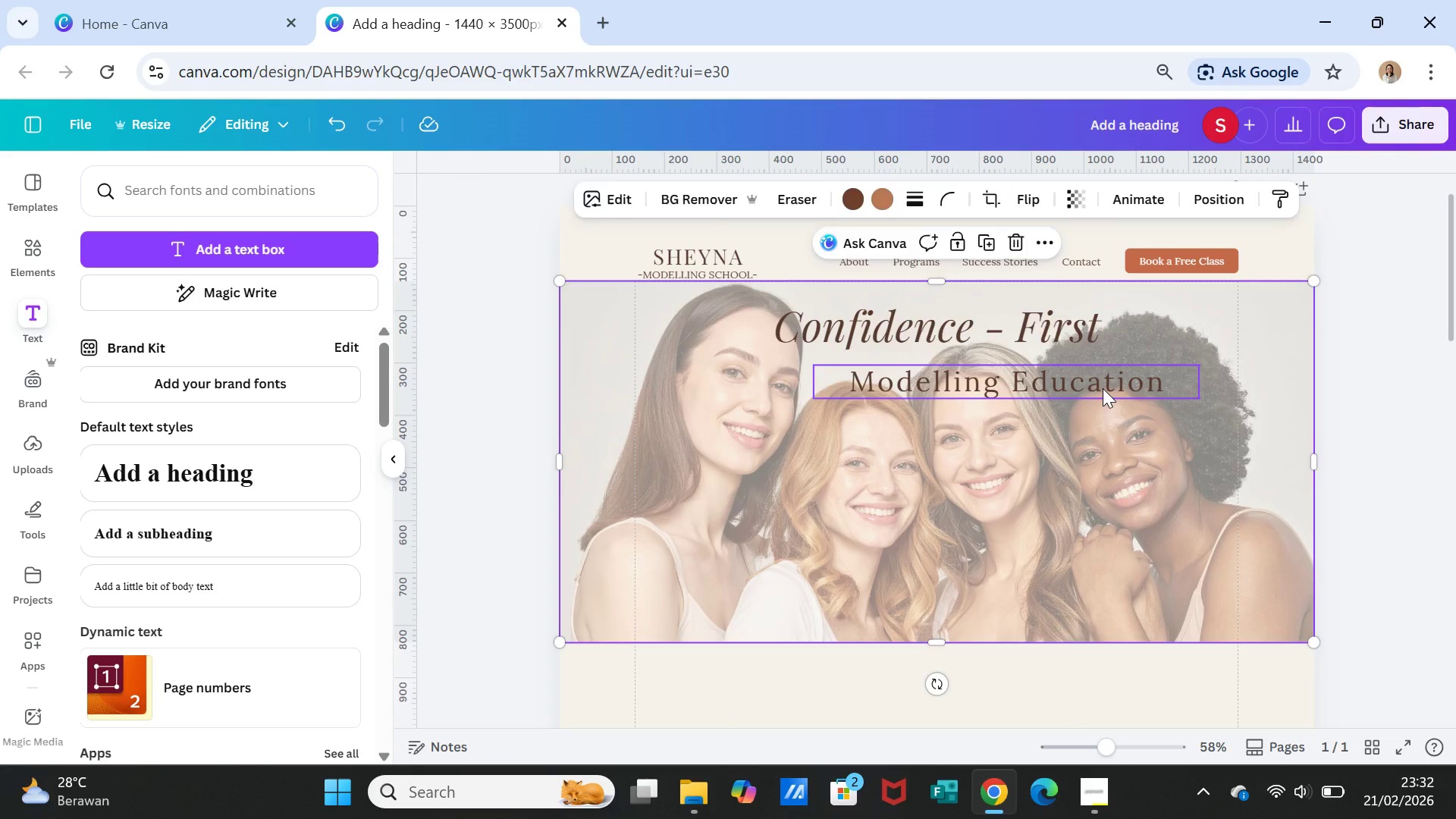 
left_click([1103, 388])
 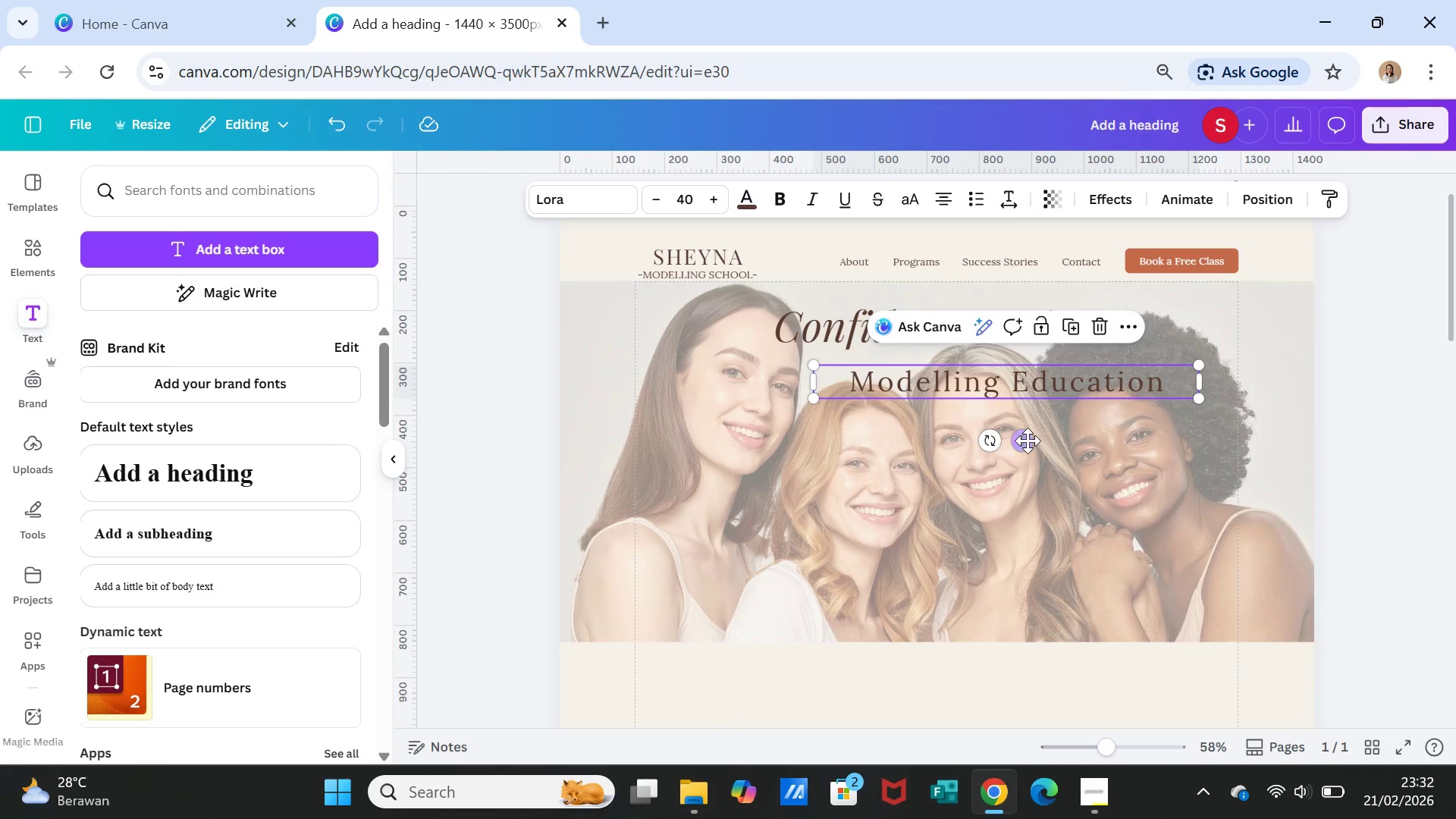 
left_click_drag(start_coordinate=[1025, 441], to_coordinate=[956, 432])
 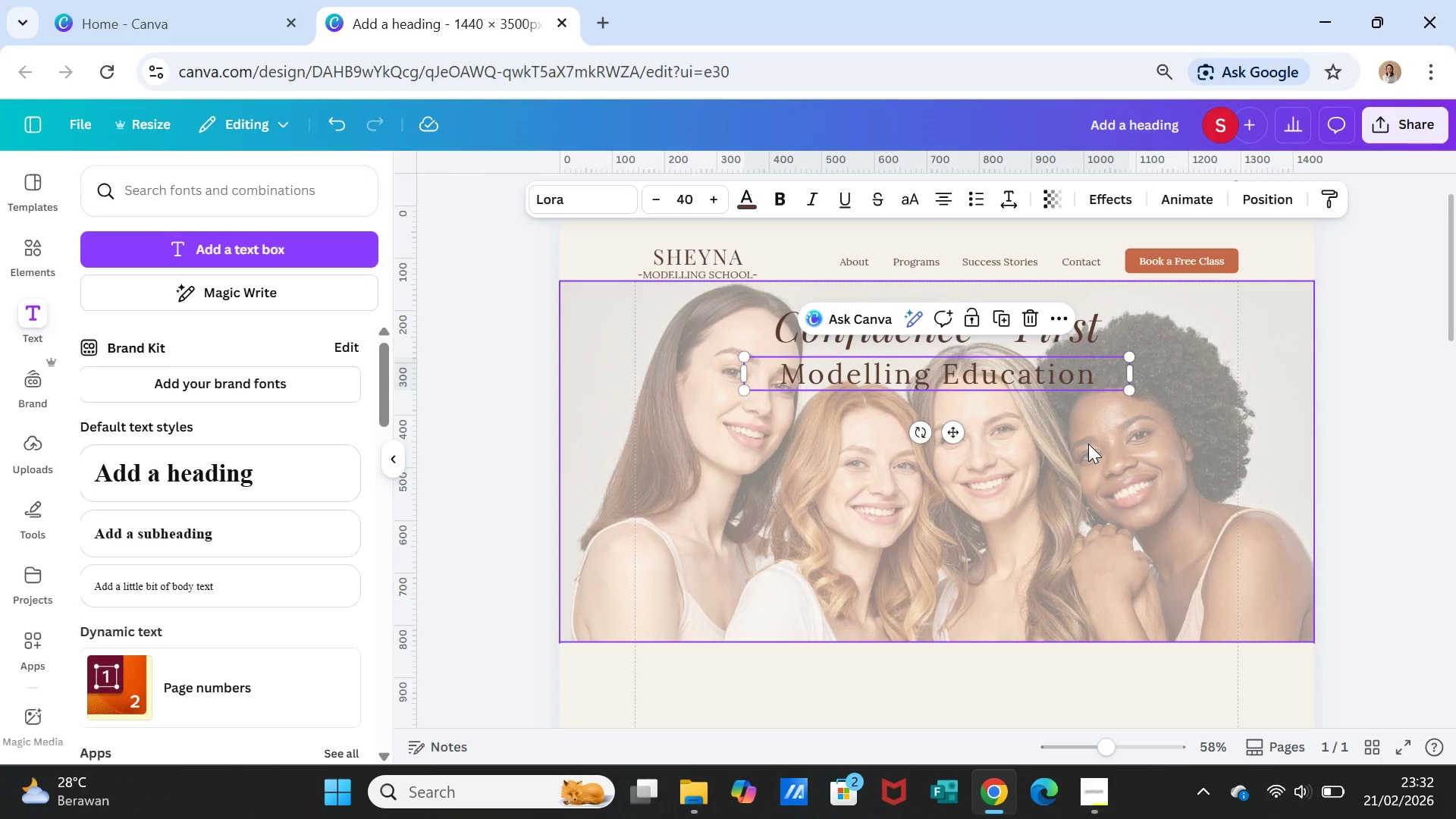 
left_click_drag(start_coordinate=[1088, 444], to_coordinate=[1108, 673])
 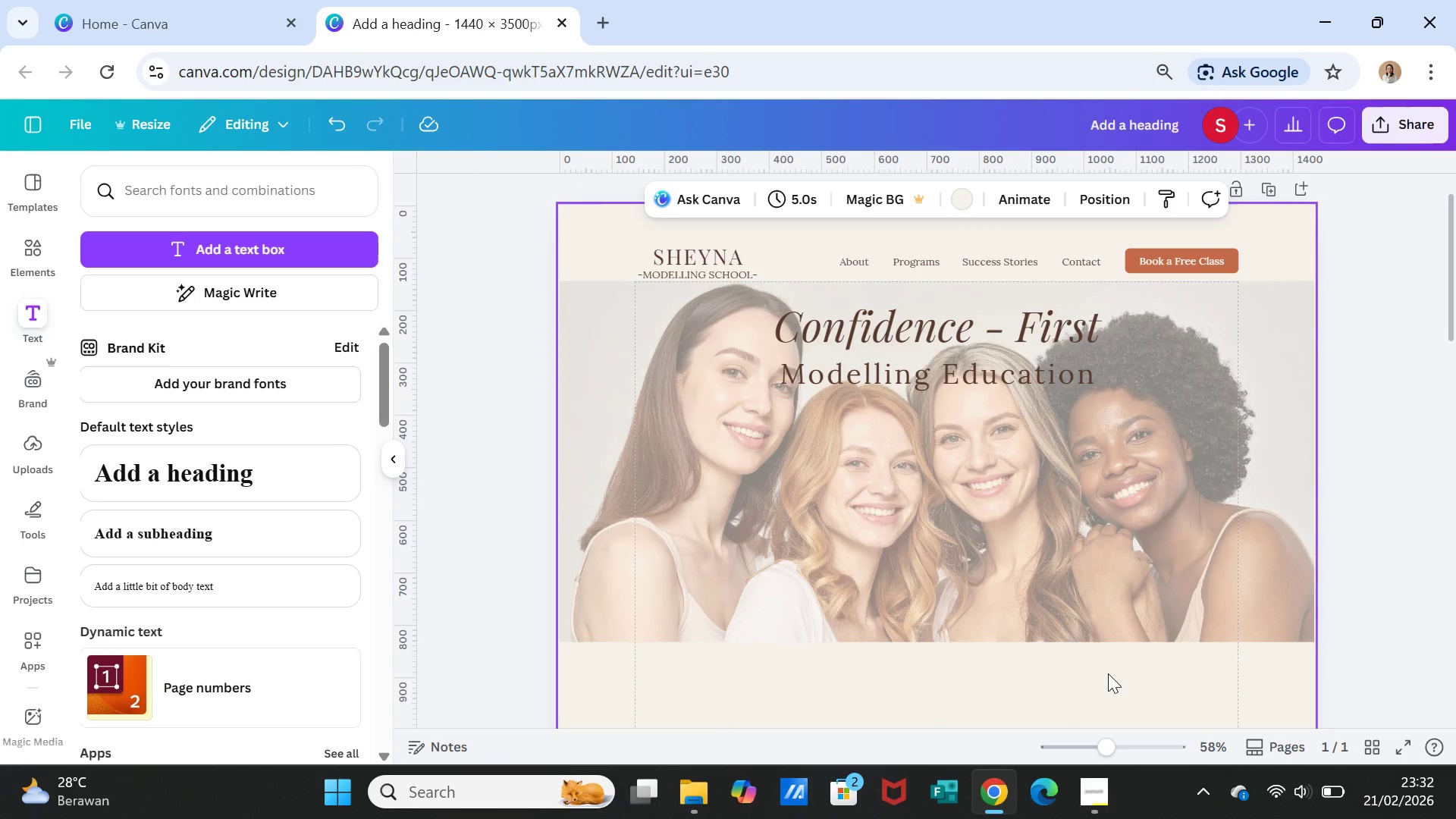 
left_click([1108, 673])
 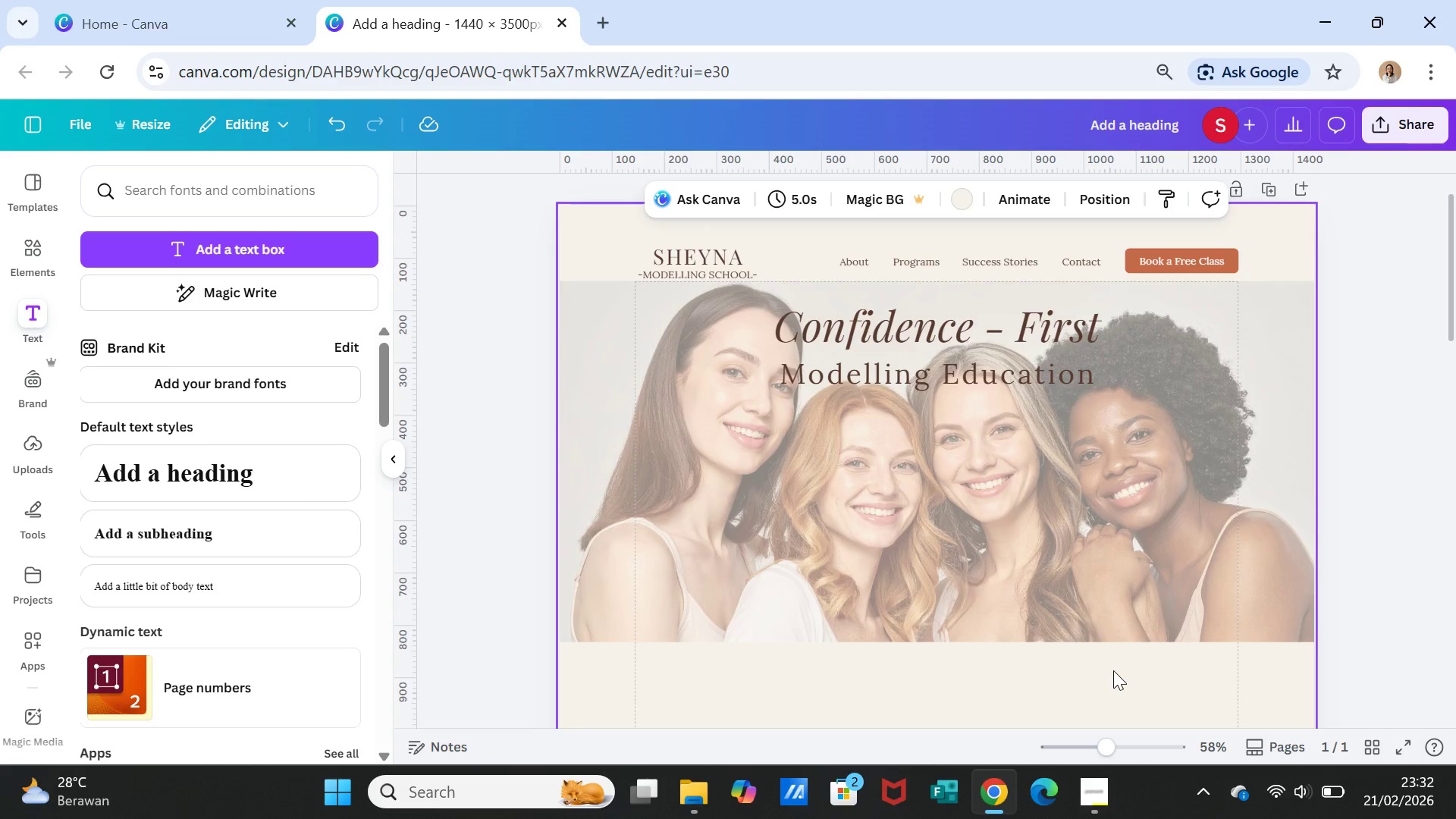 
wait(11.41)
 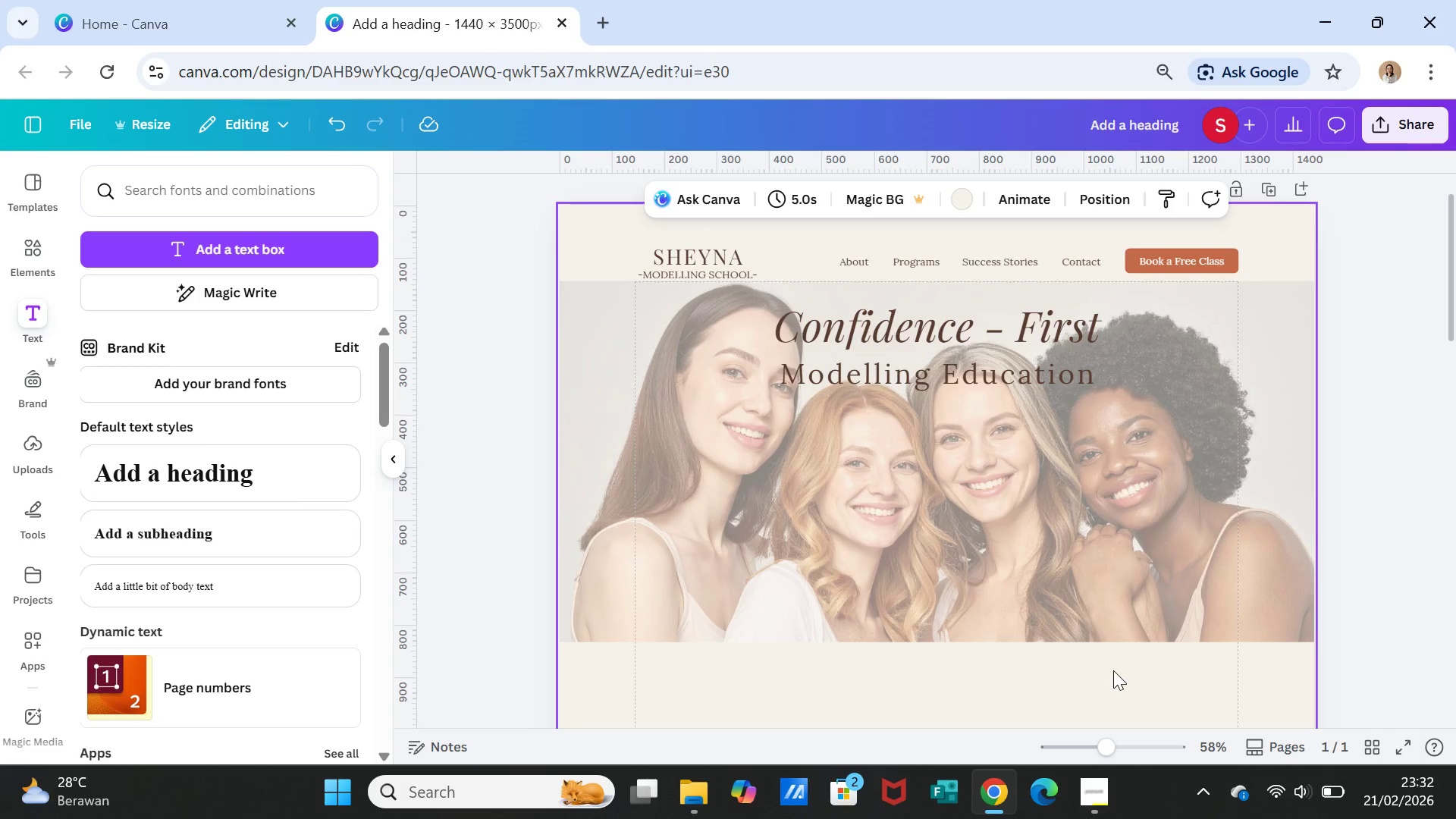 
scroll: coordinate [1123, 661], scroll_direction: down, amount: 4.0
 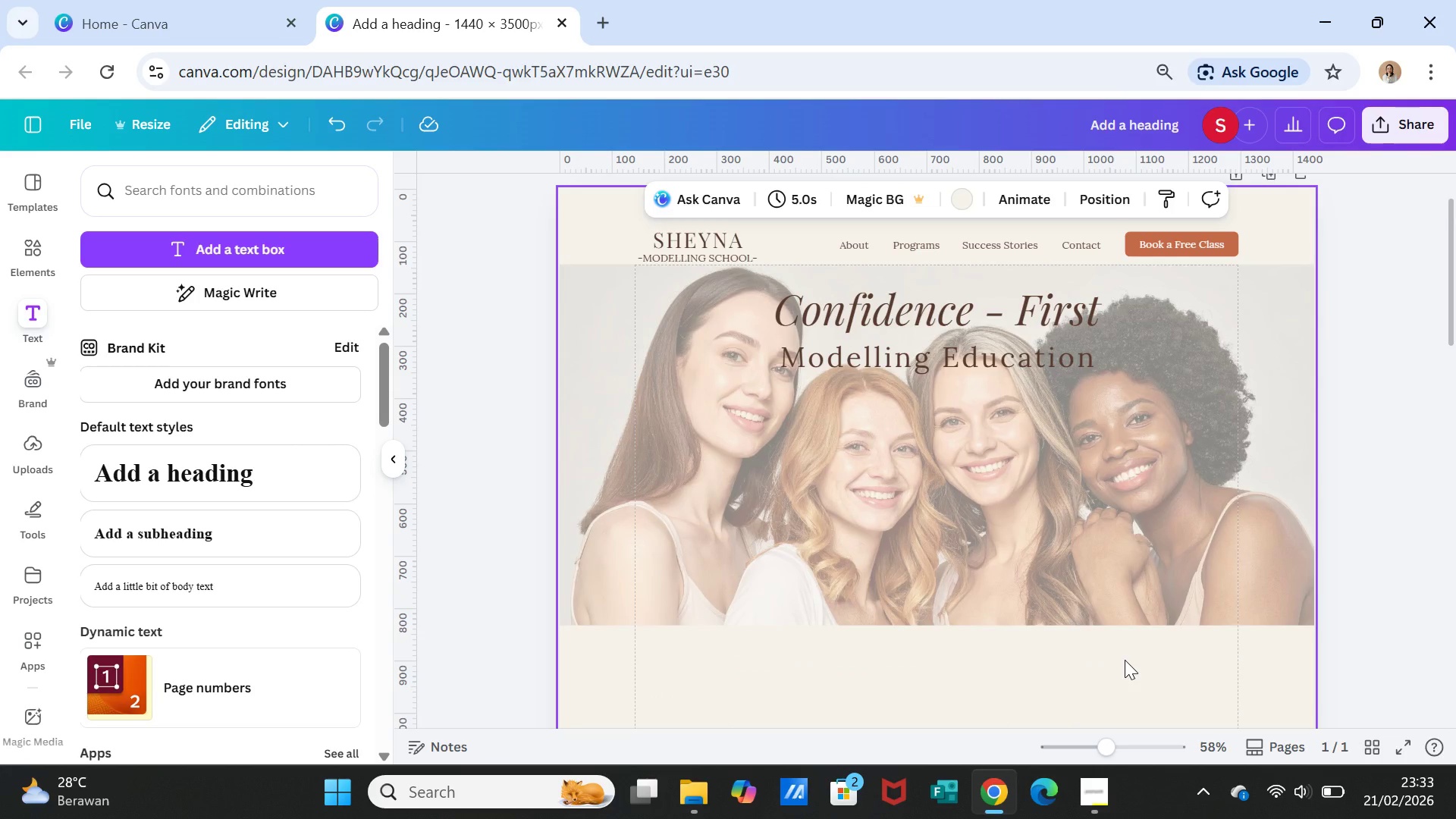 
scroll: coordinate [1125, 660], scroll_direction: up, amount: 3.0
 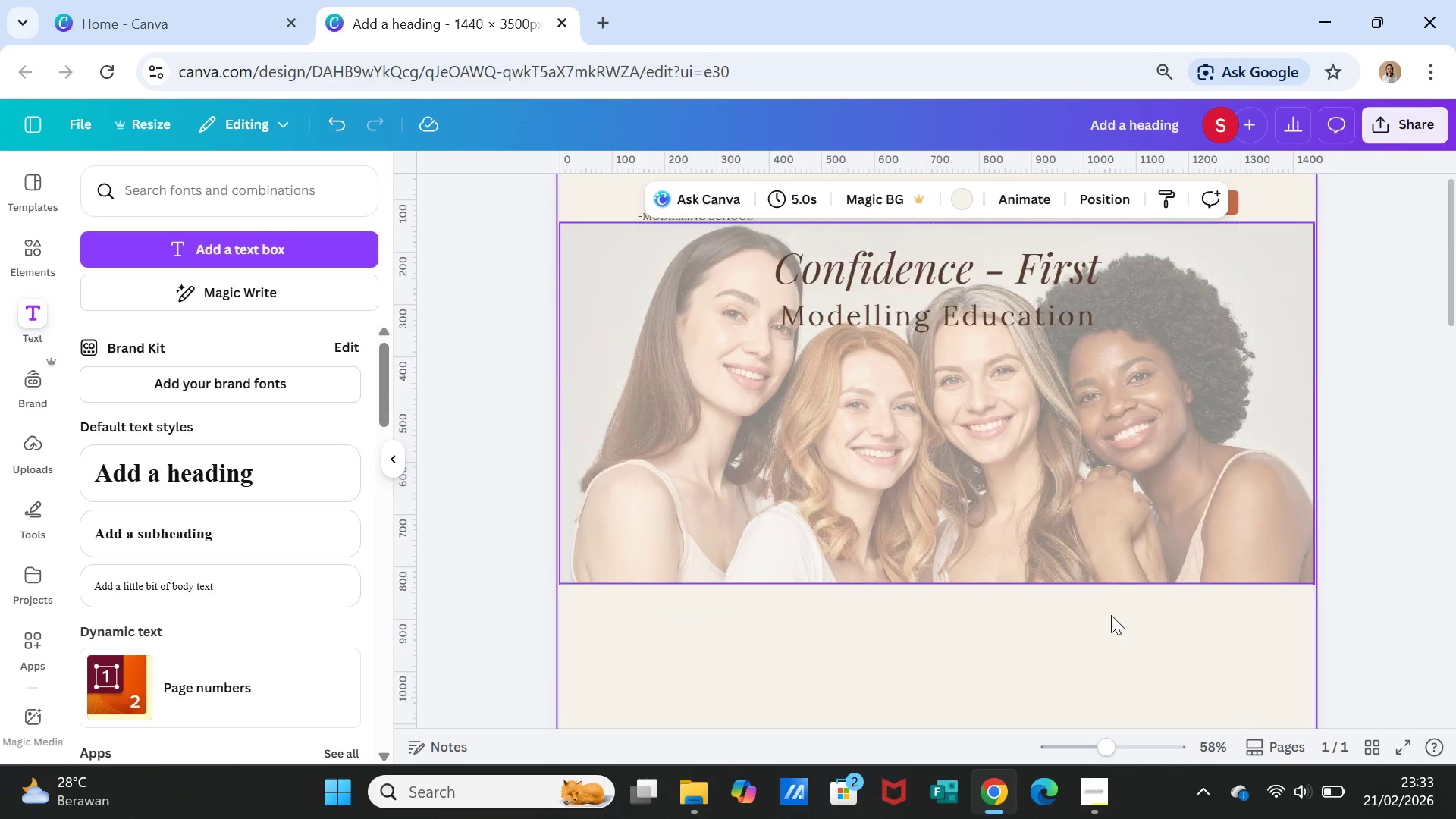 
scroll: coordinate [1111, 615], scroll_direction: down, amount: 2.0
 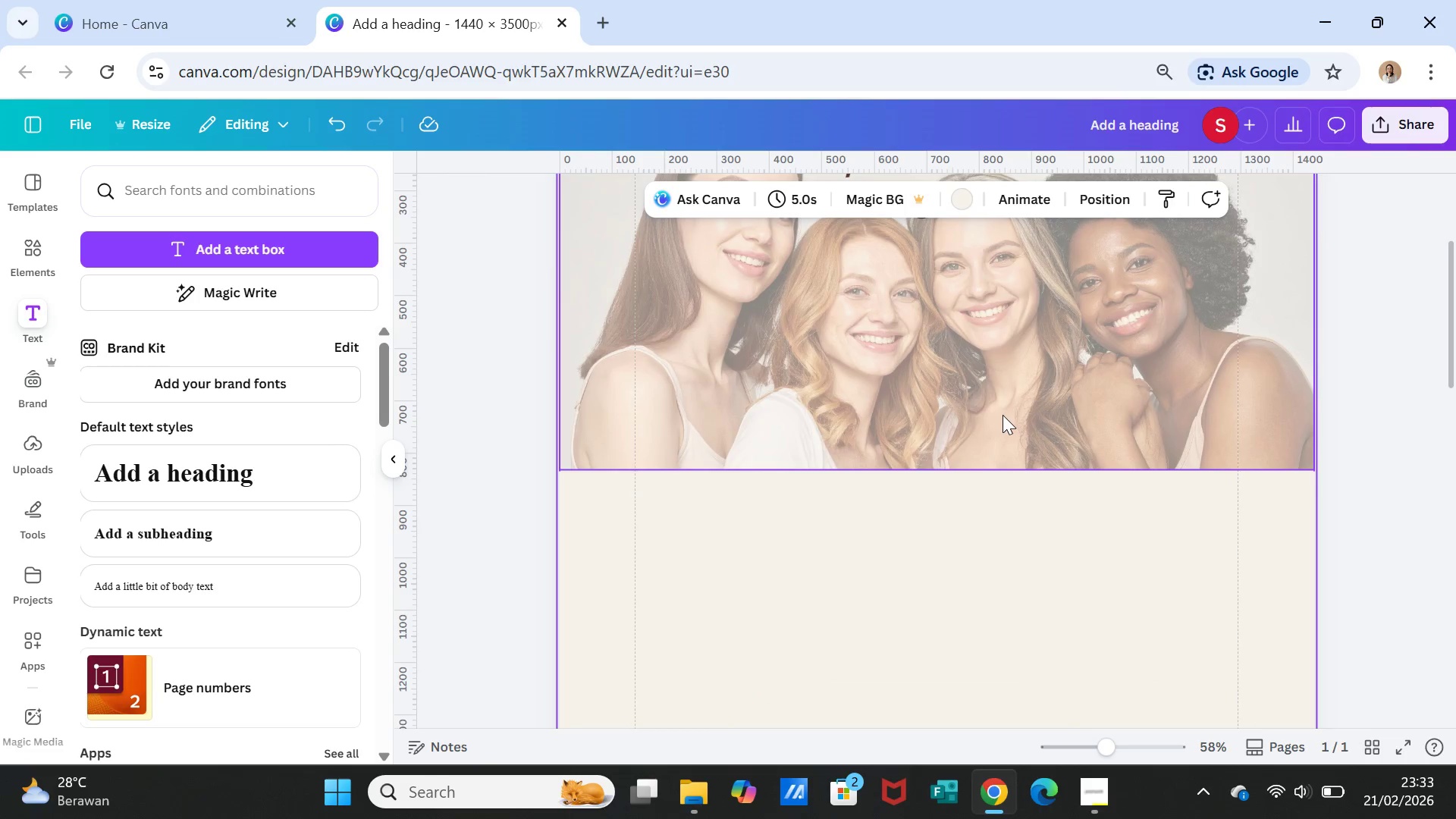 
left_click_drag(start_coordinate=[1003, 414], to_coordinate=[618, 417])
 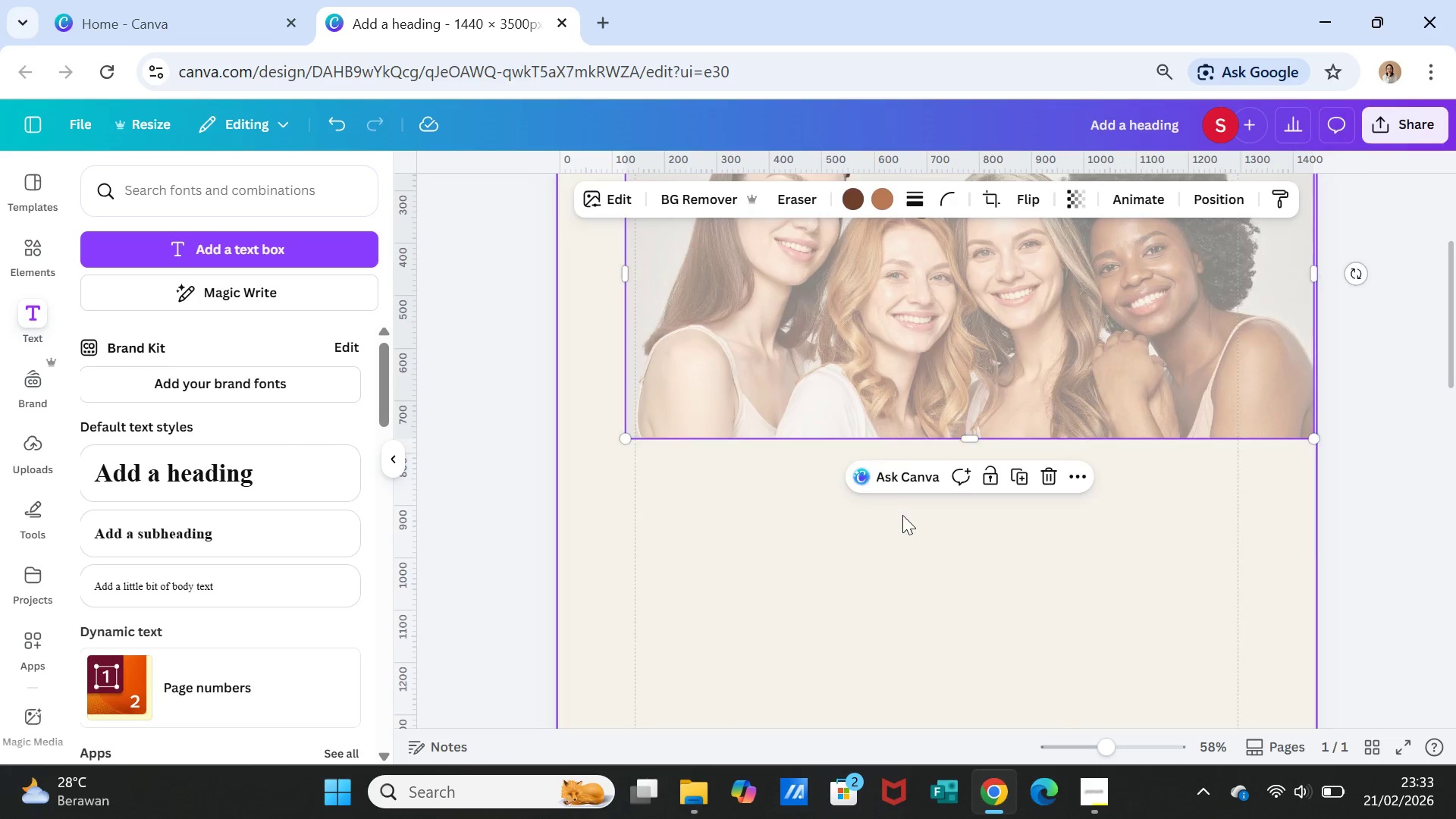 
scroll: coordinate [902, 515], scroll_direction: up, amount: 2.0
 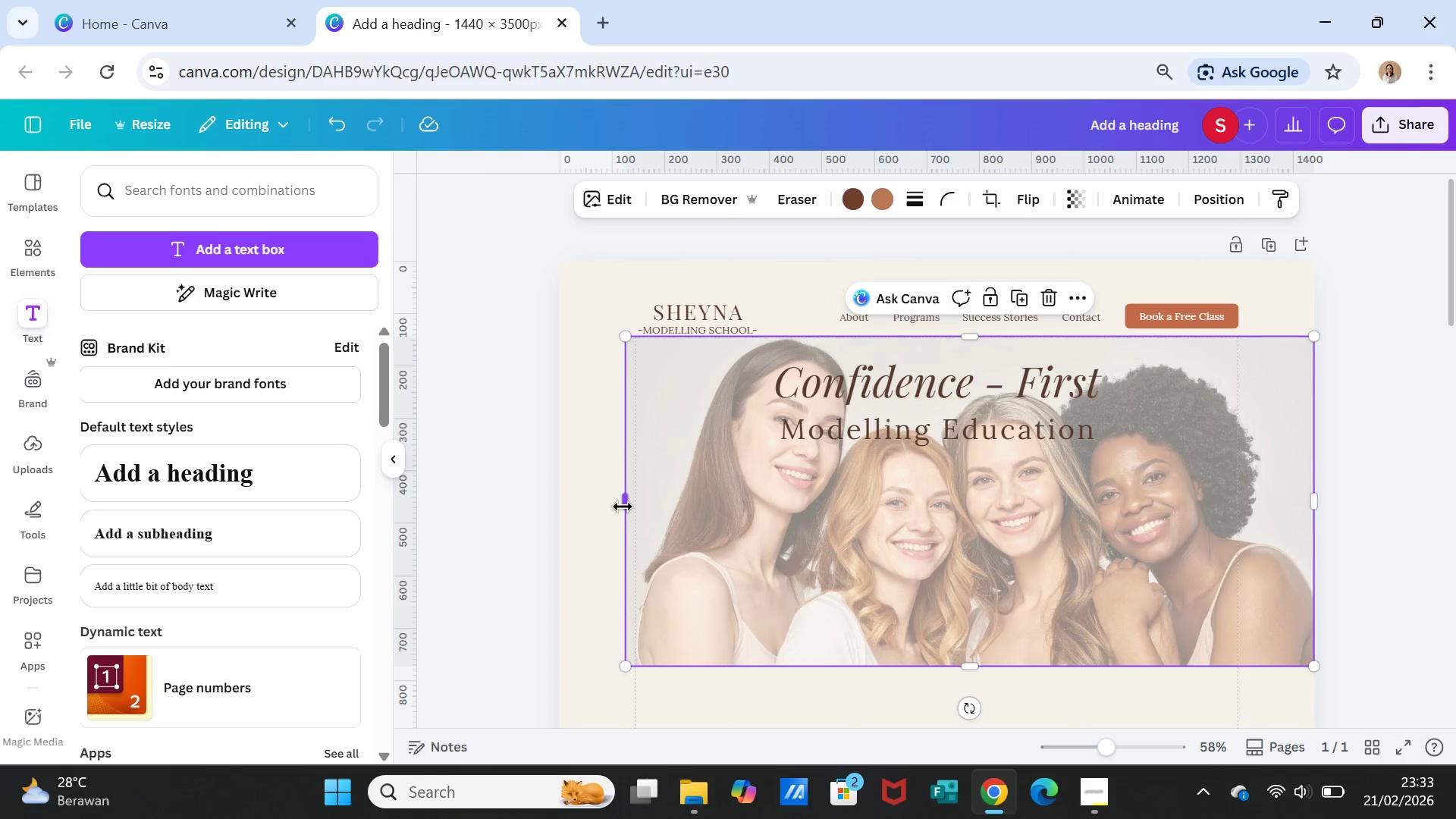 
left_click_drag(start_coordinate=[623, 507], to_coordinate=[557, 510])
 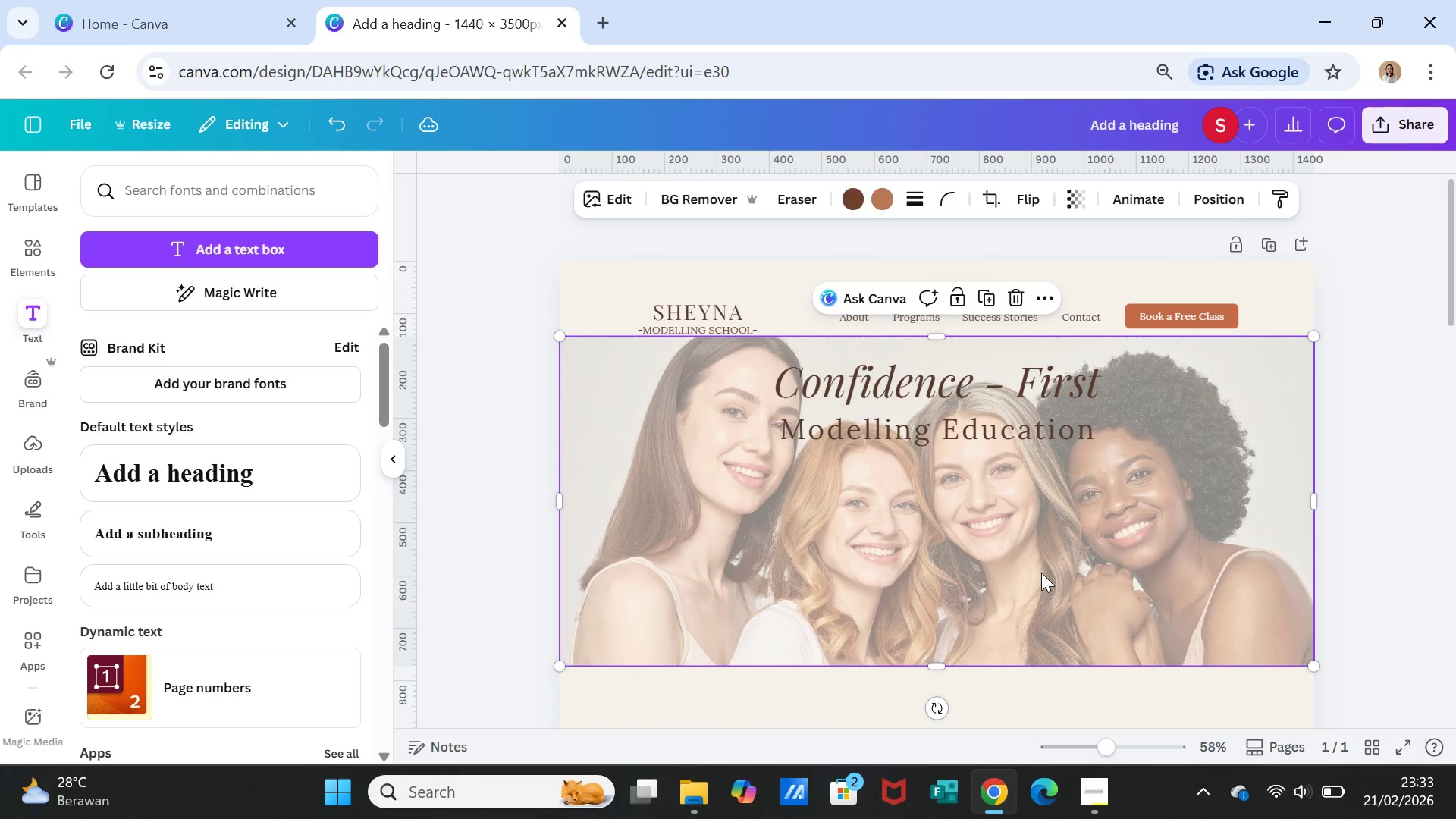 
left_click([1041, 573])
 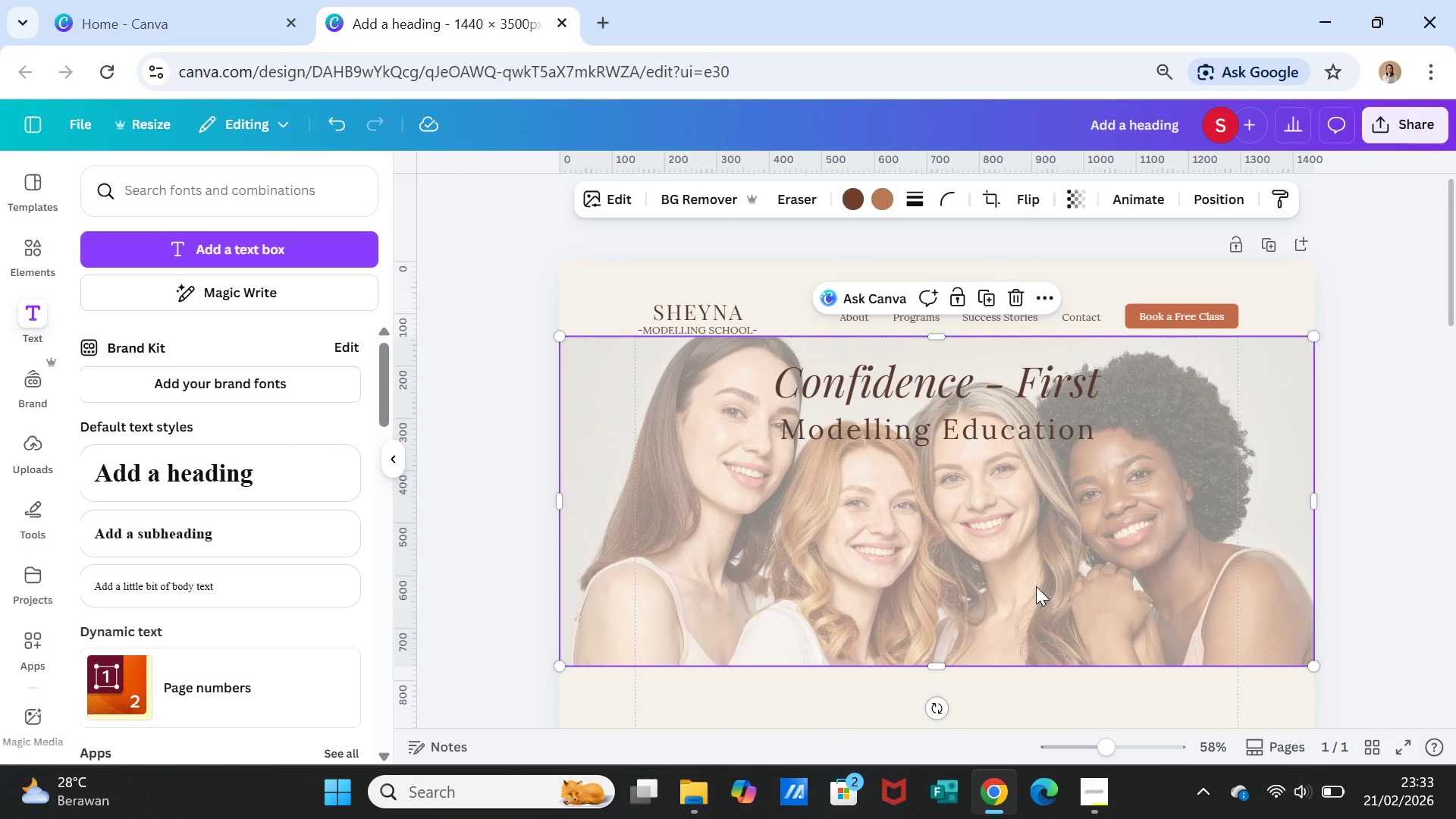 
double_click([1036, 586])
 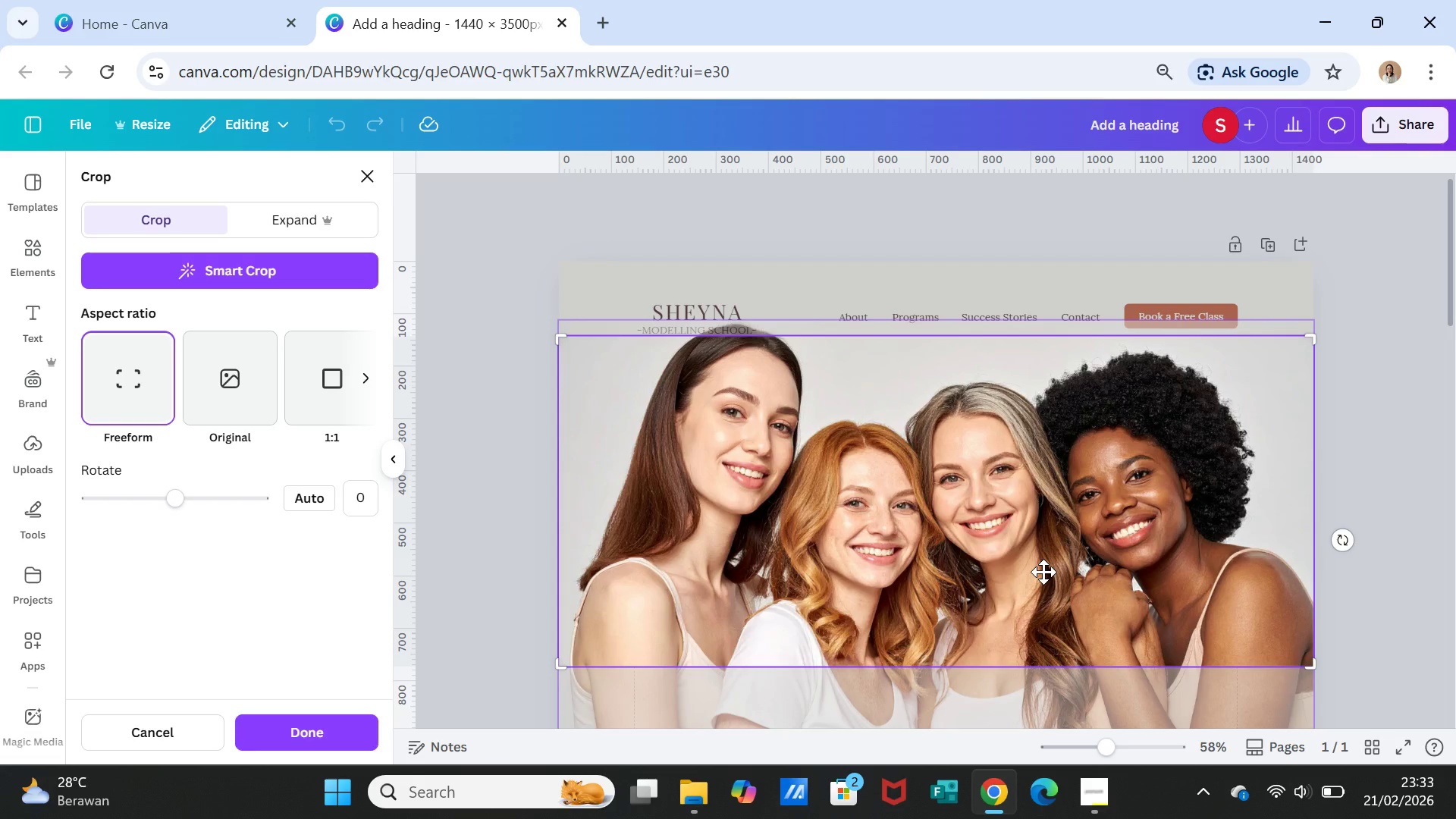 
left_click_drag(start_coordinate=[1043, 572], to_coordinate=[1046, 604])
 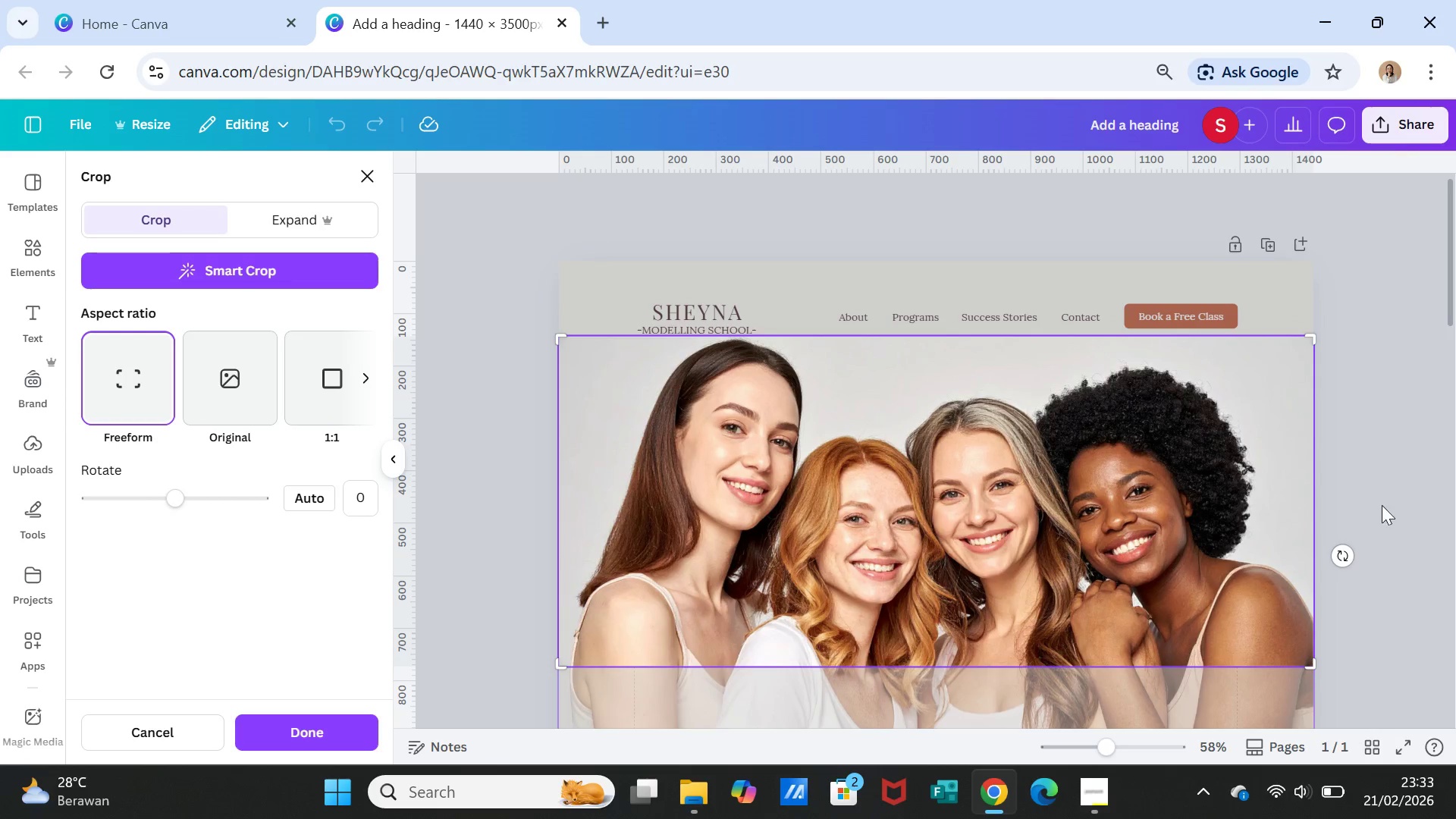 
left_click([1381, 495])
 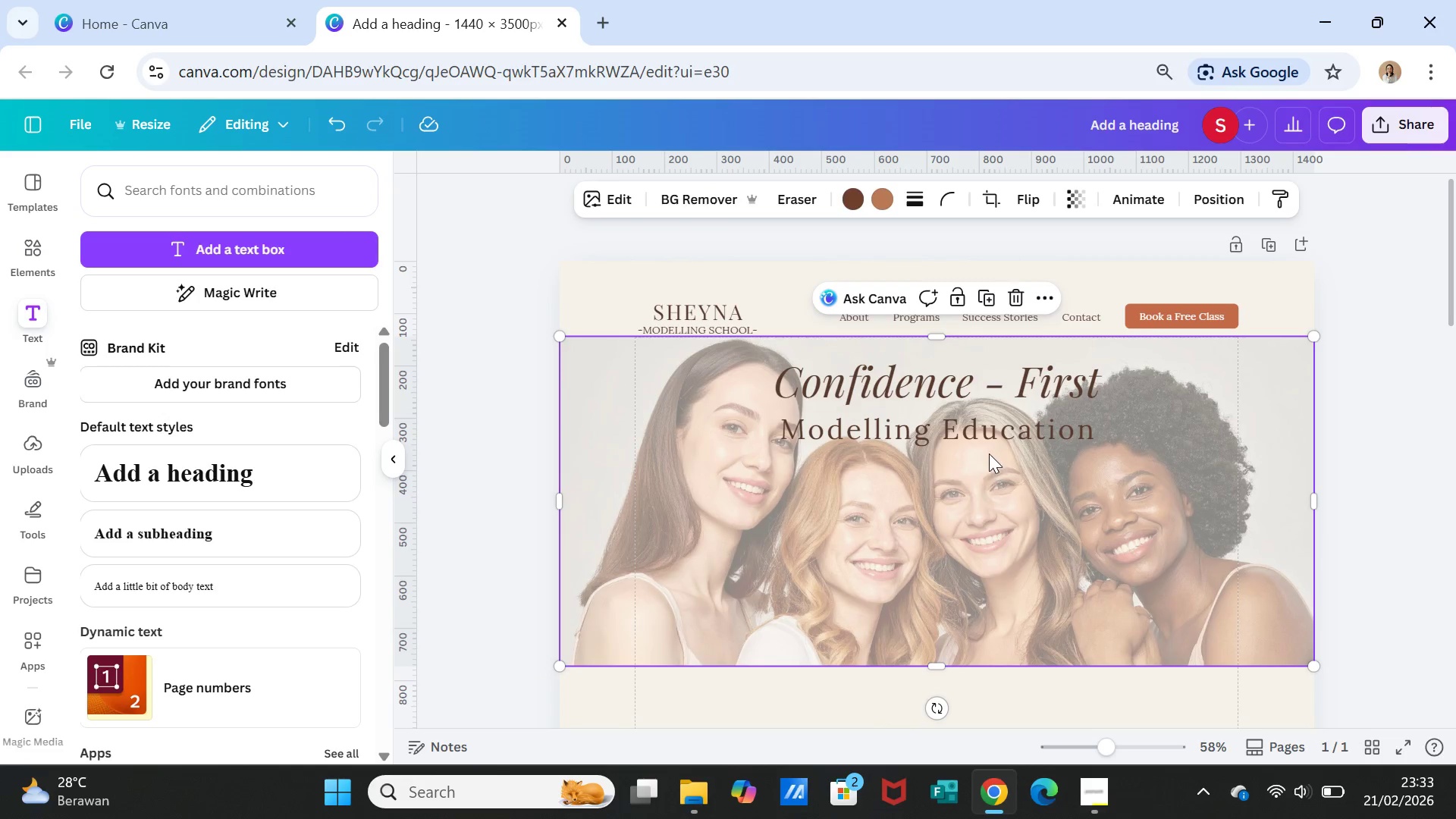 
wait(6.72)
 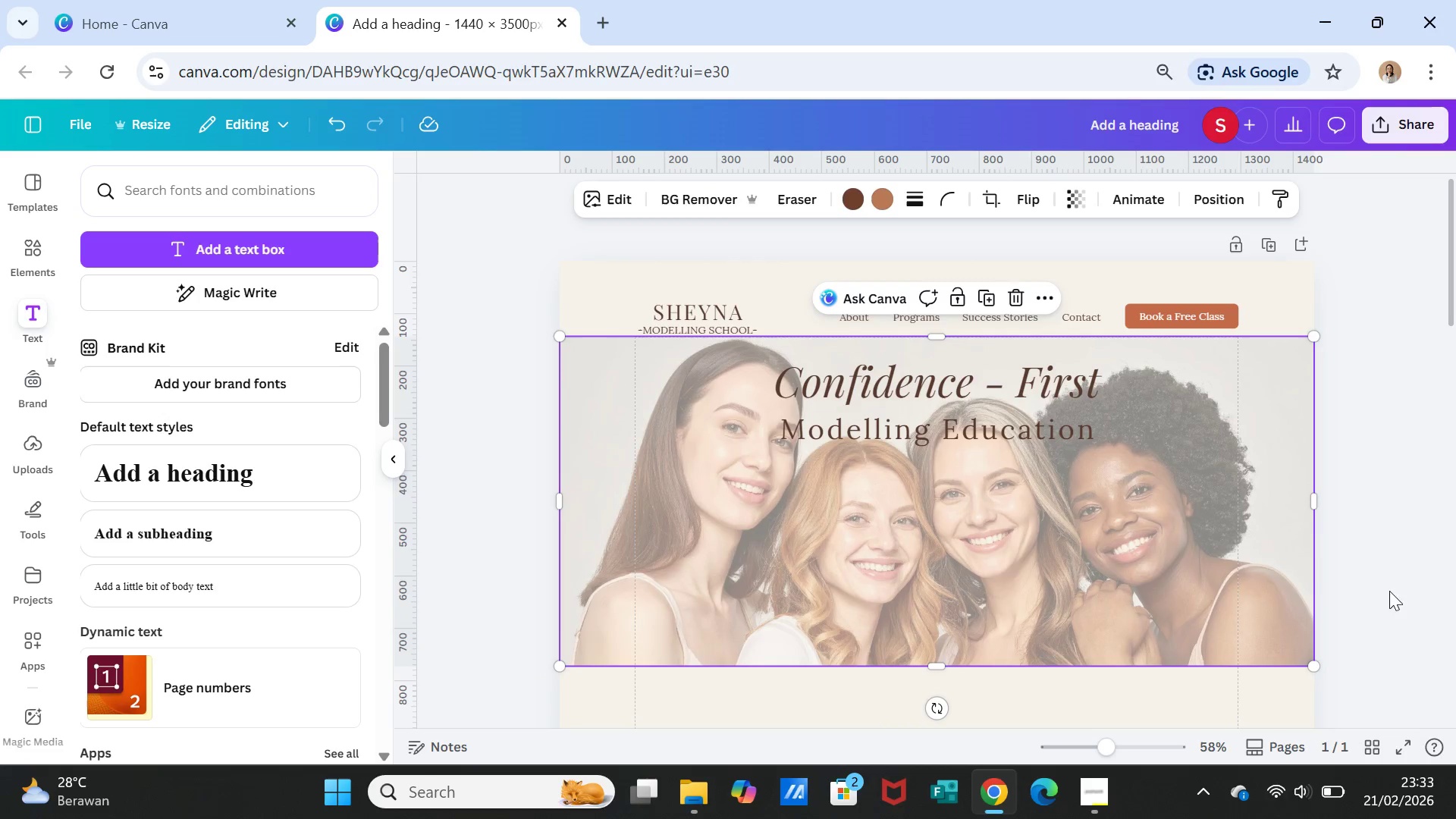 
left_click([1028, 531])
 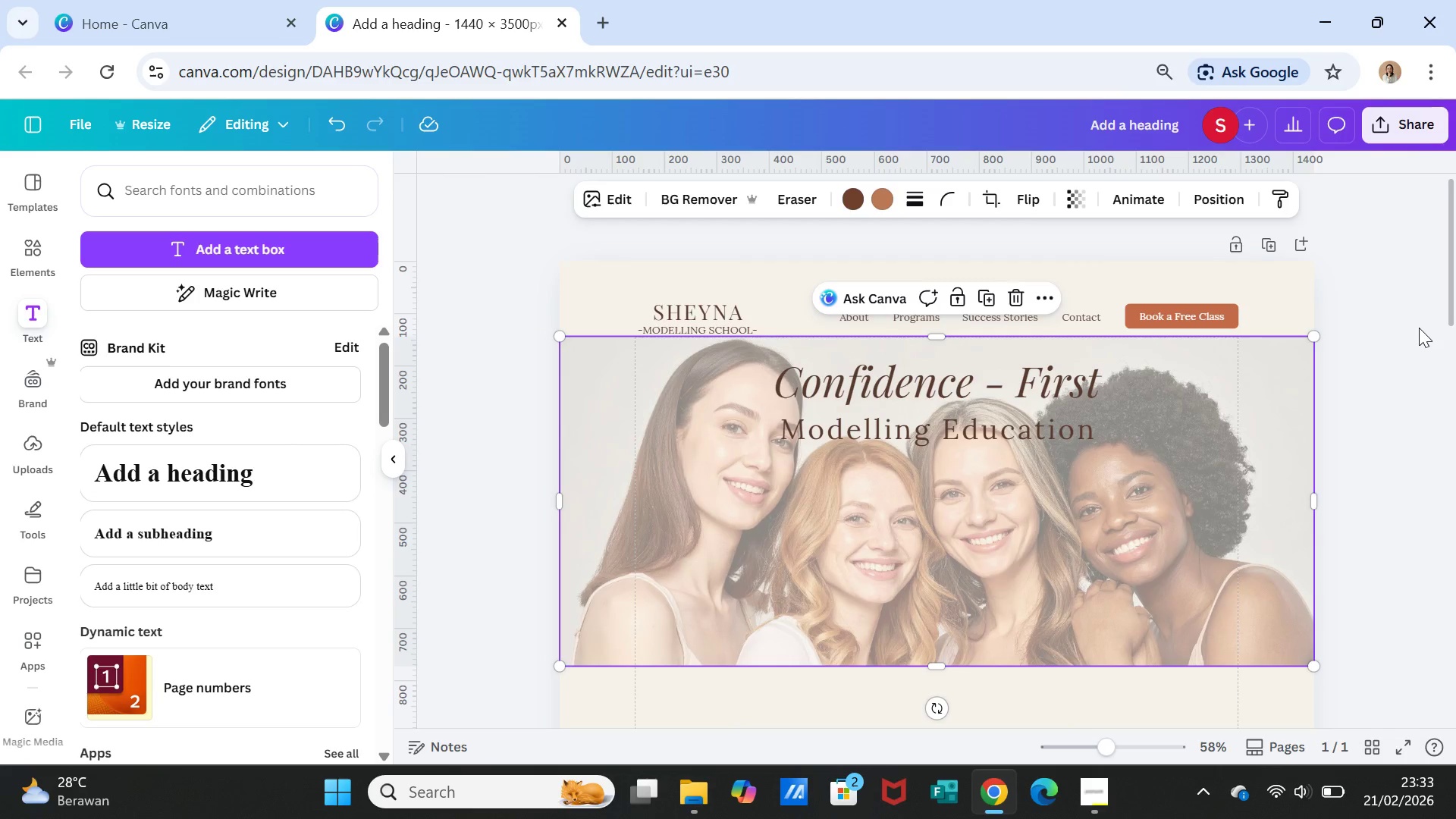 
left_click([1401, 366])
 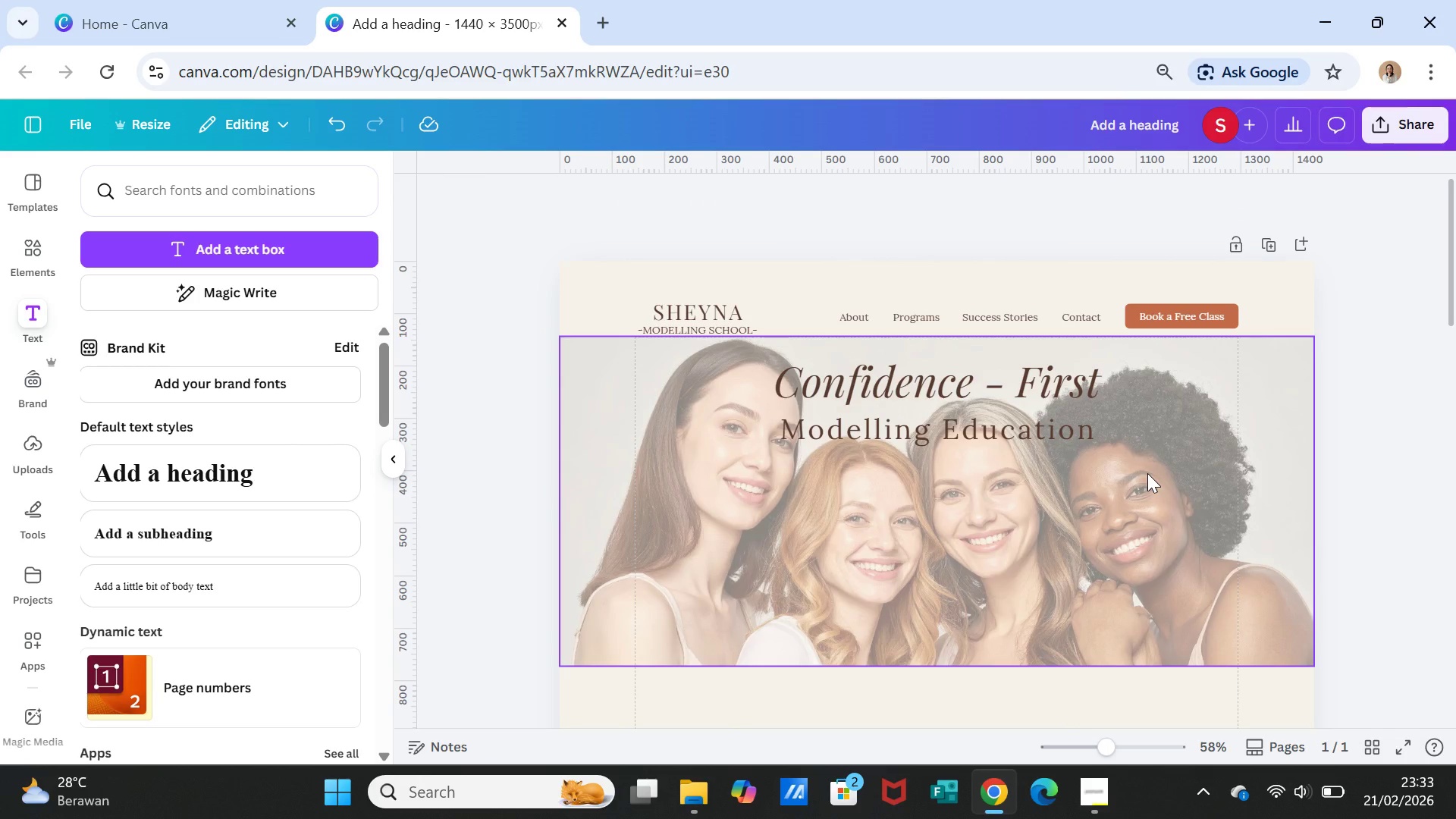 
wait(5.78)
 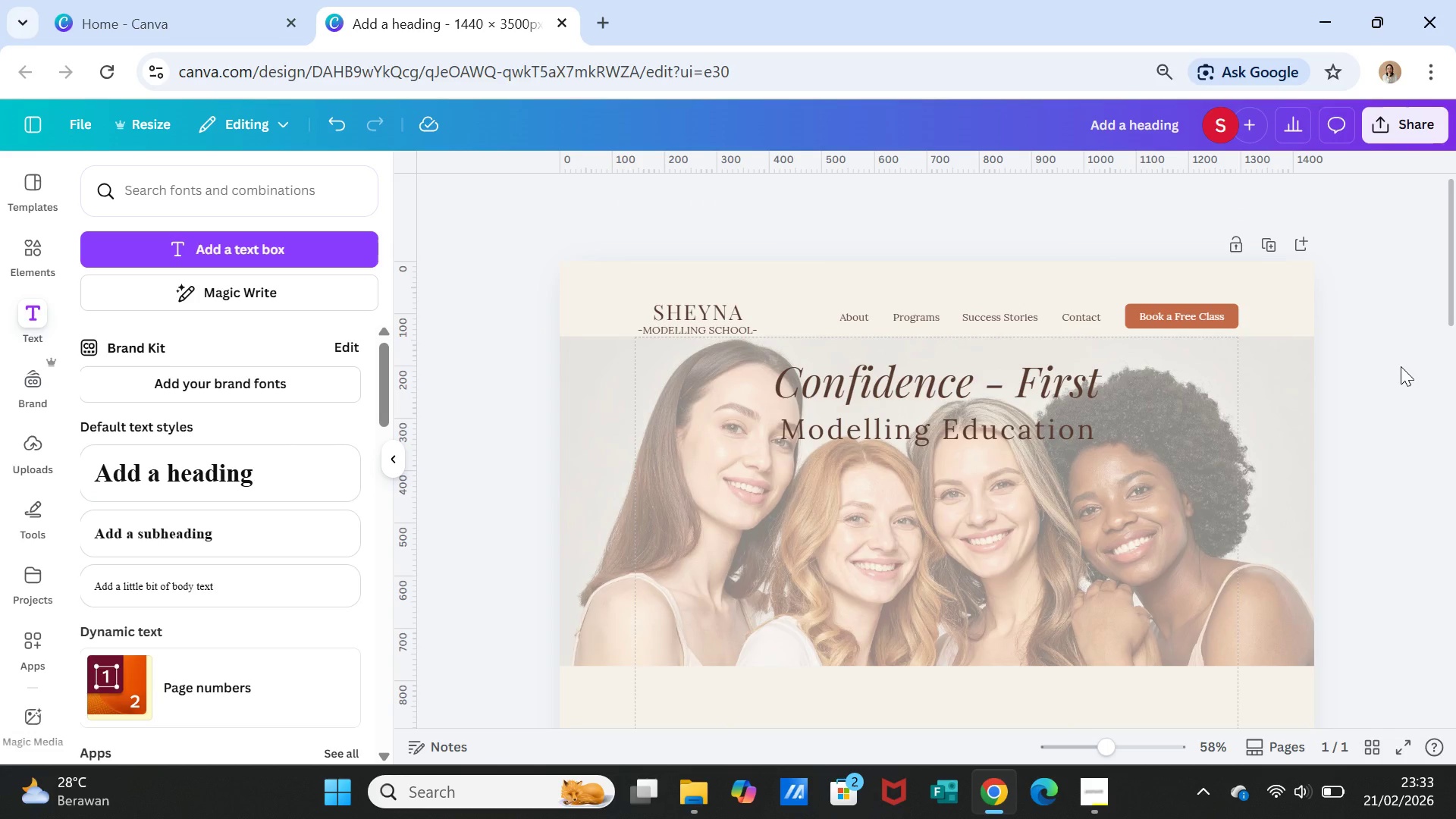 
left_click([1147, 473])
 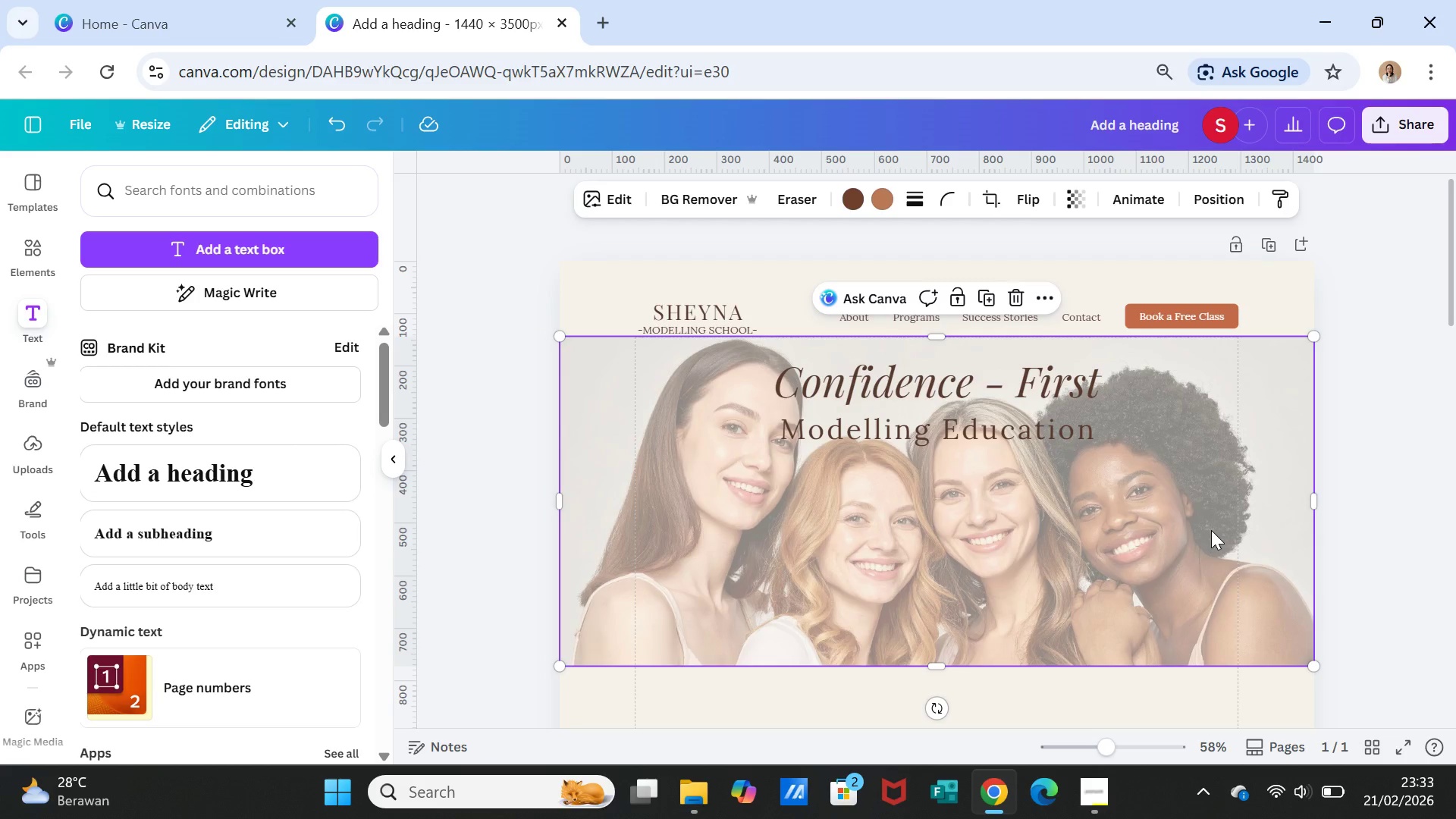 
wait(7.36)
 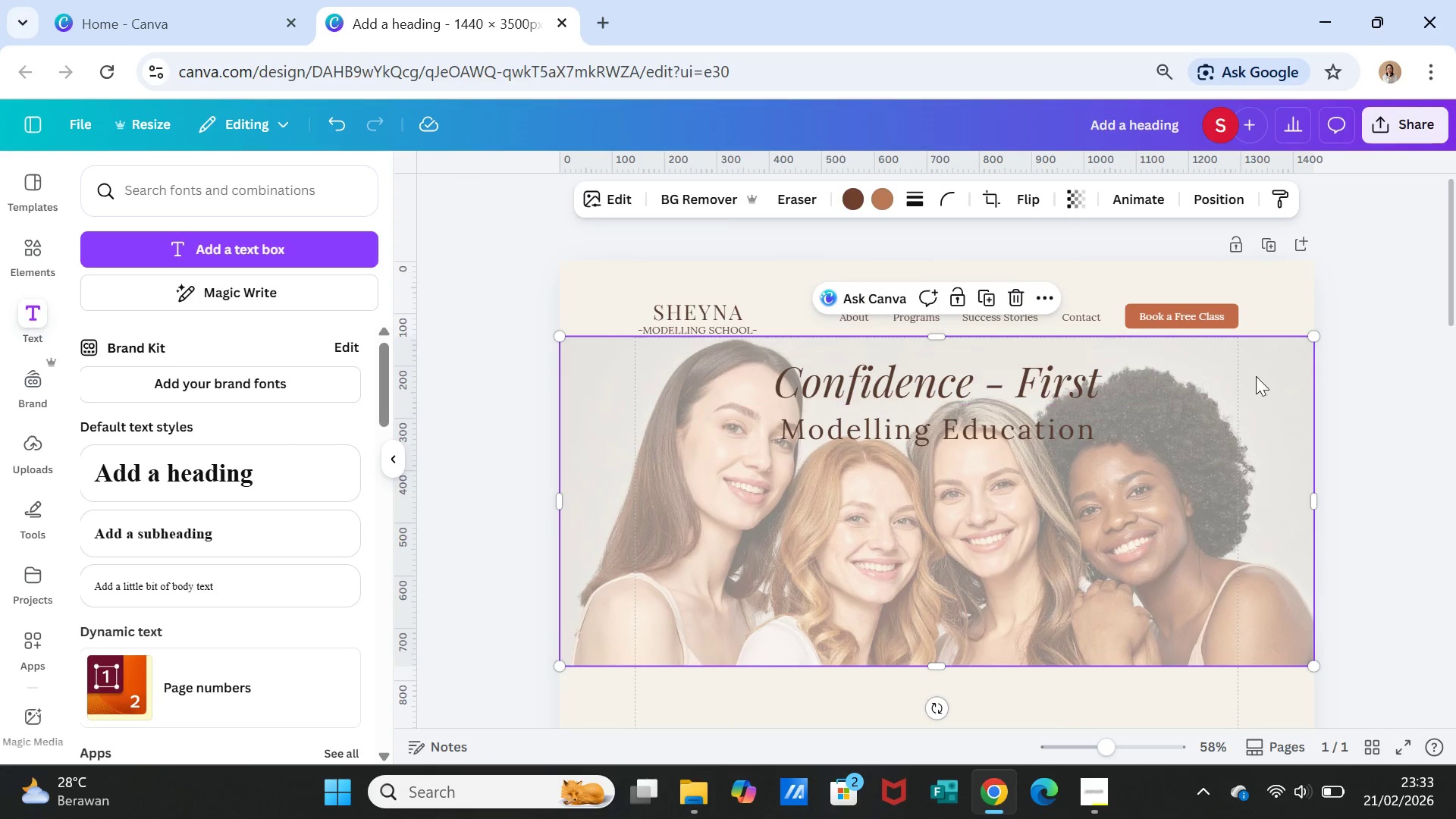 
left_click([1081, 206])
 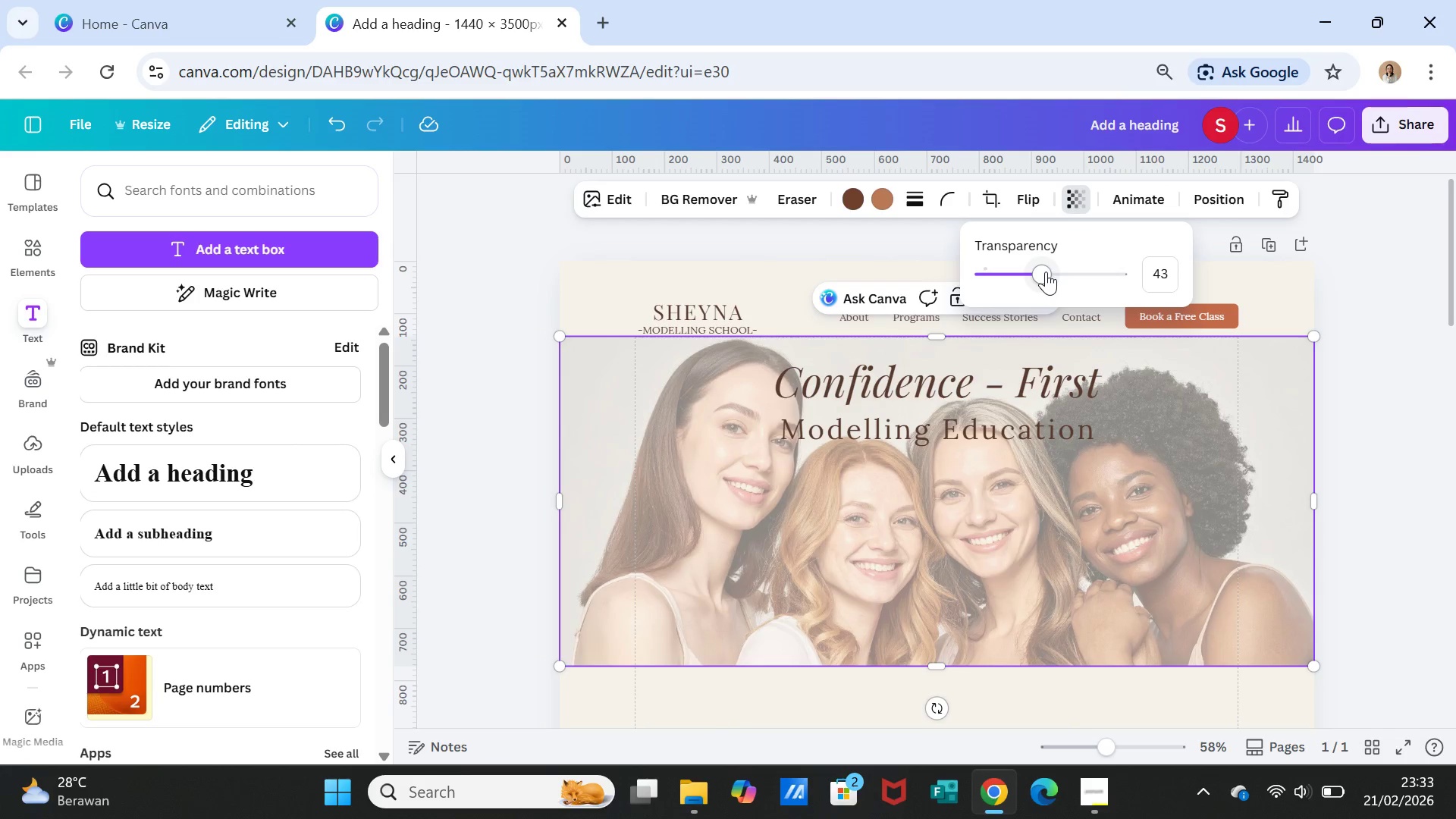 
left_click_drag(start_coordinate=[1046, 271], to_coordinate=[1055, 271])
 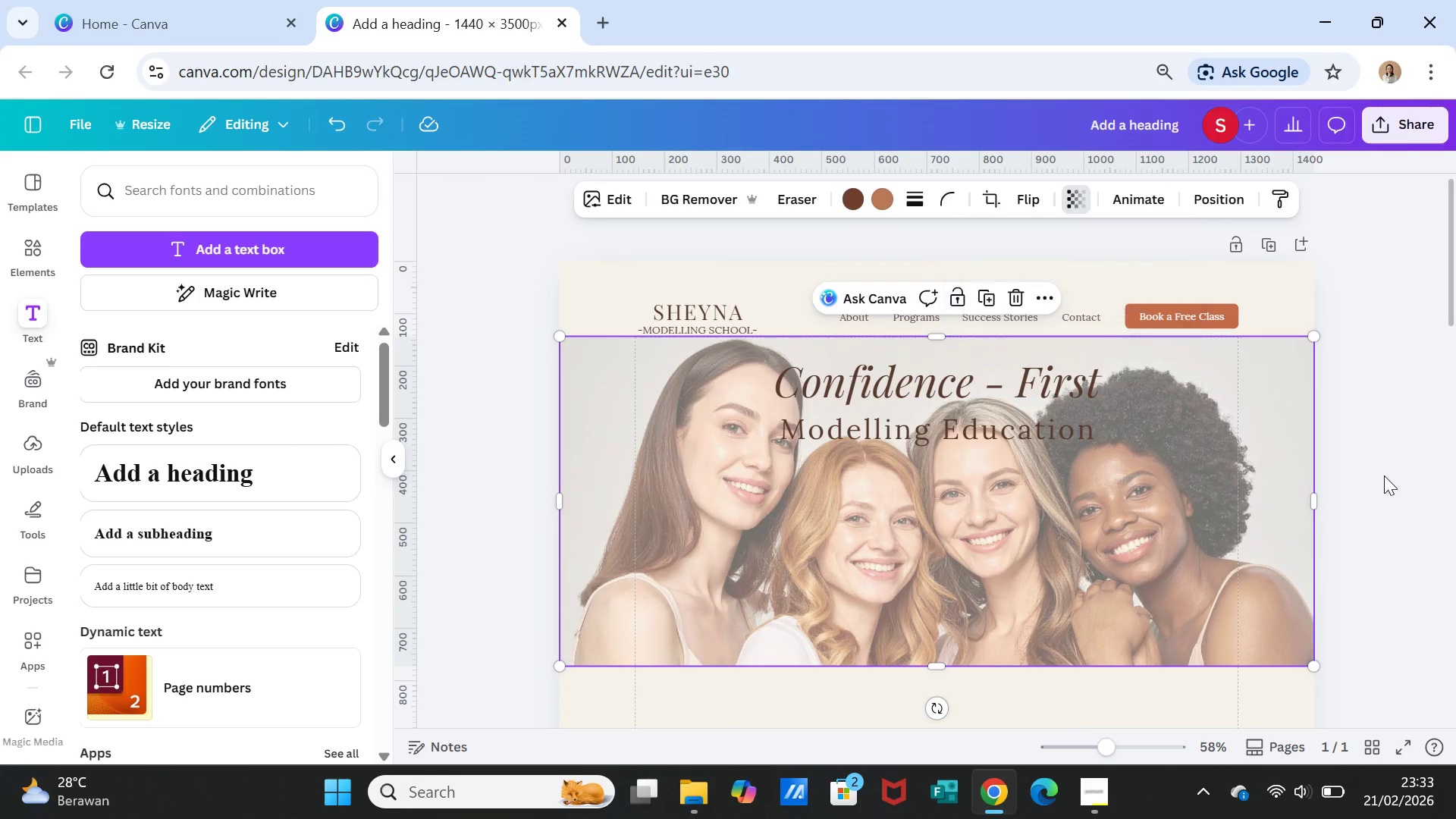 
left_click([1384, 475])
 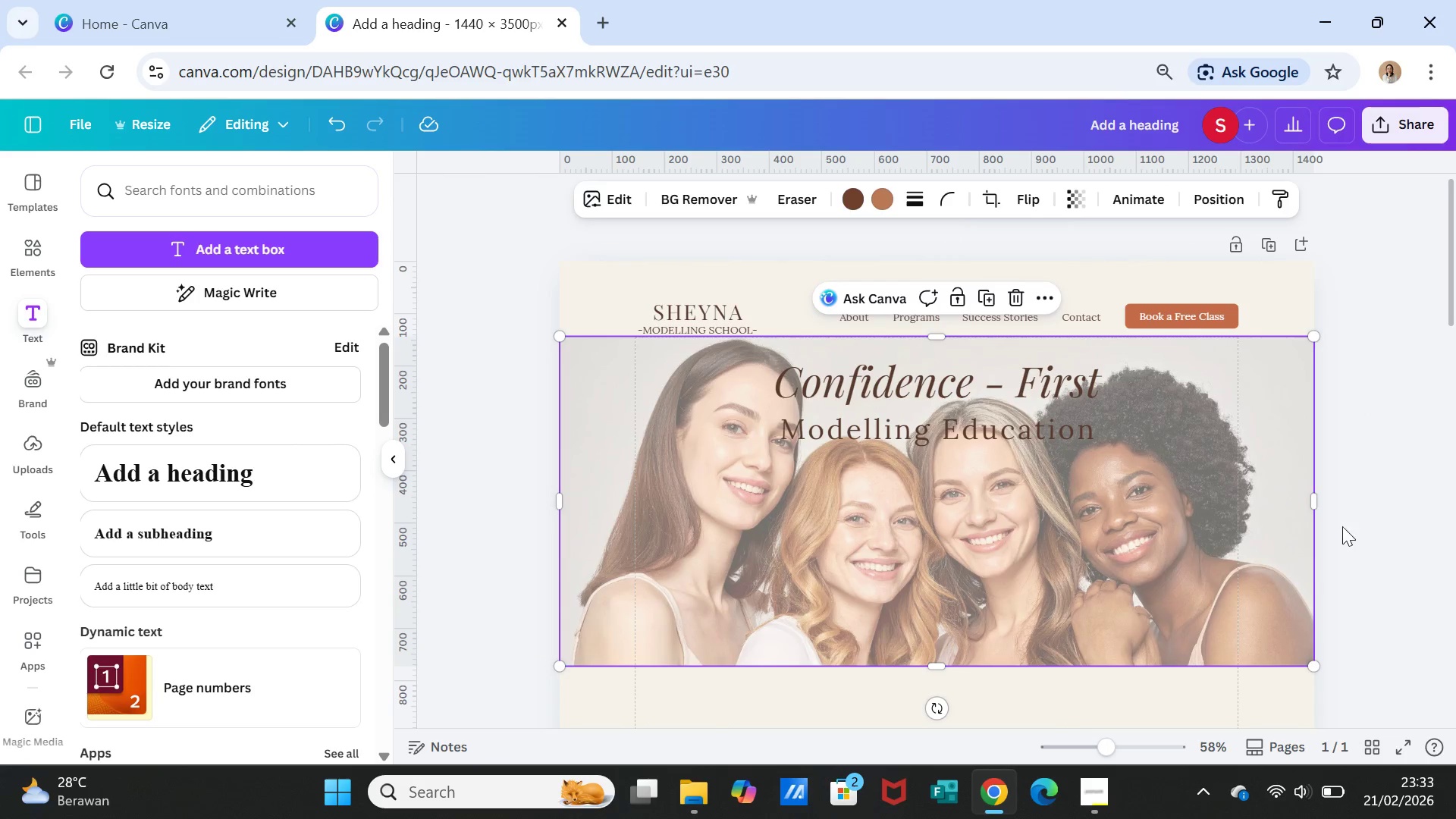 
left_click([1357, 544])
 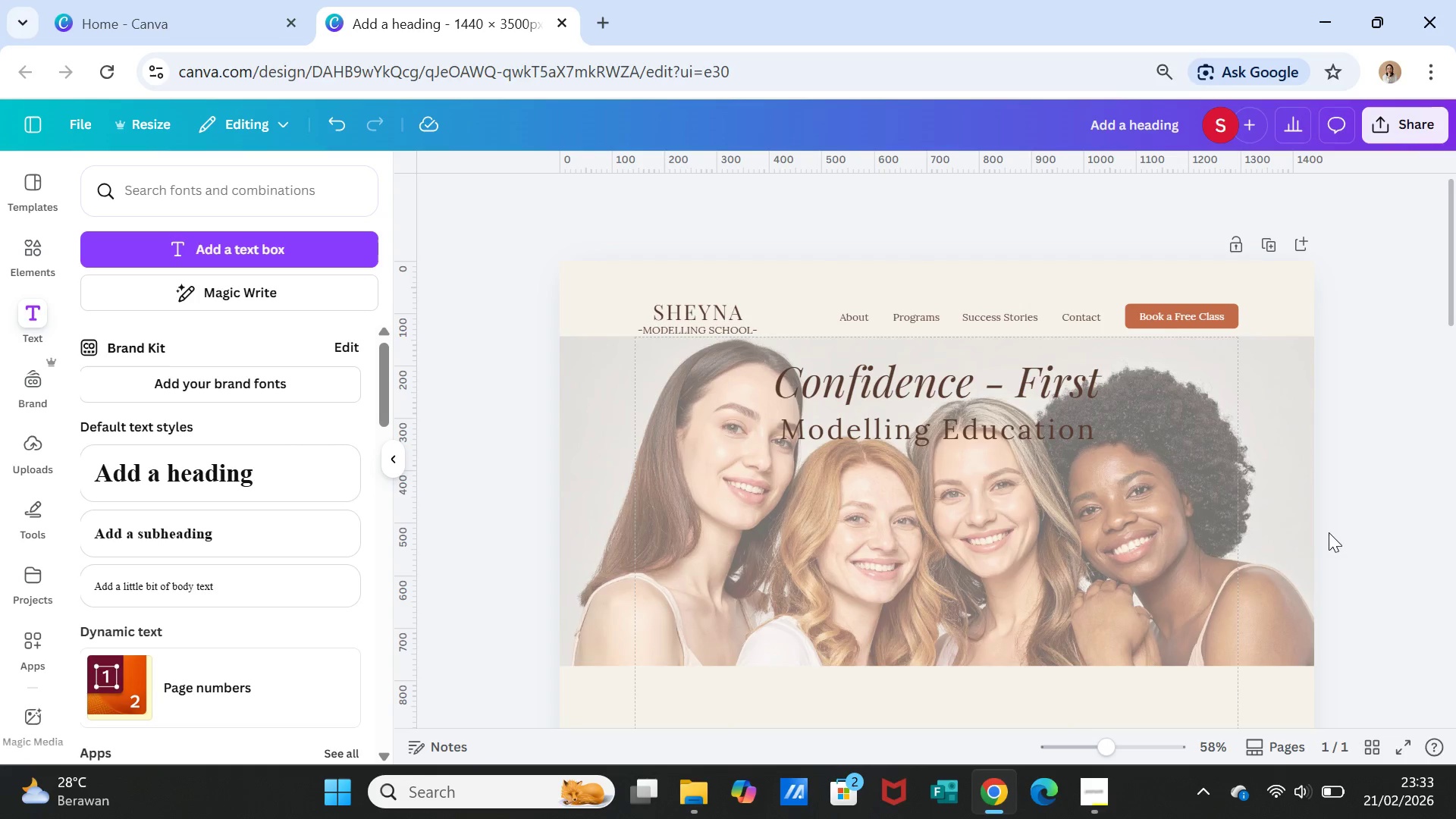 
left_click([976, 378])
 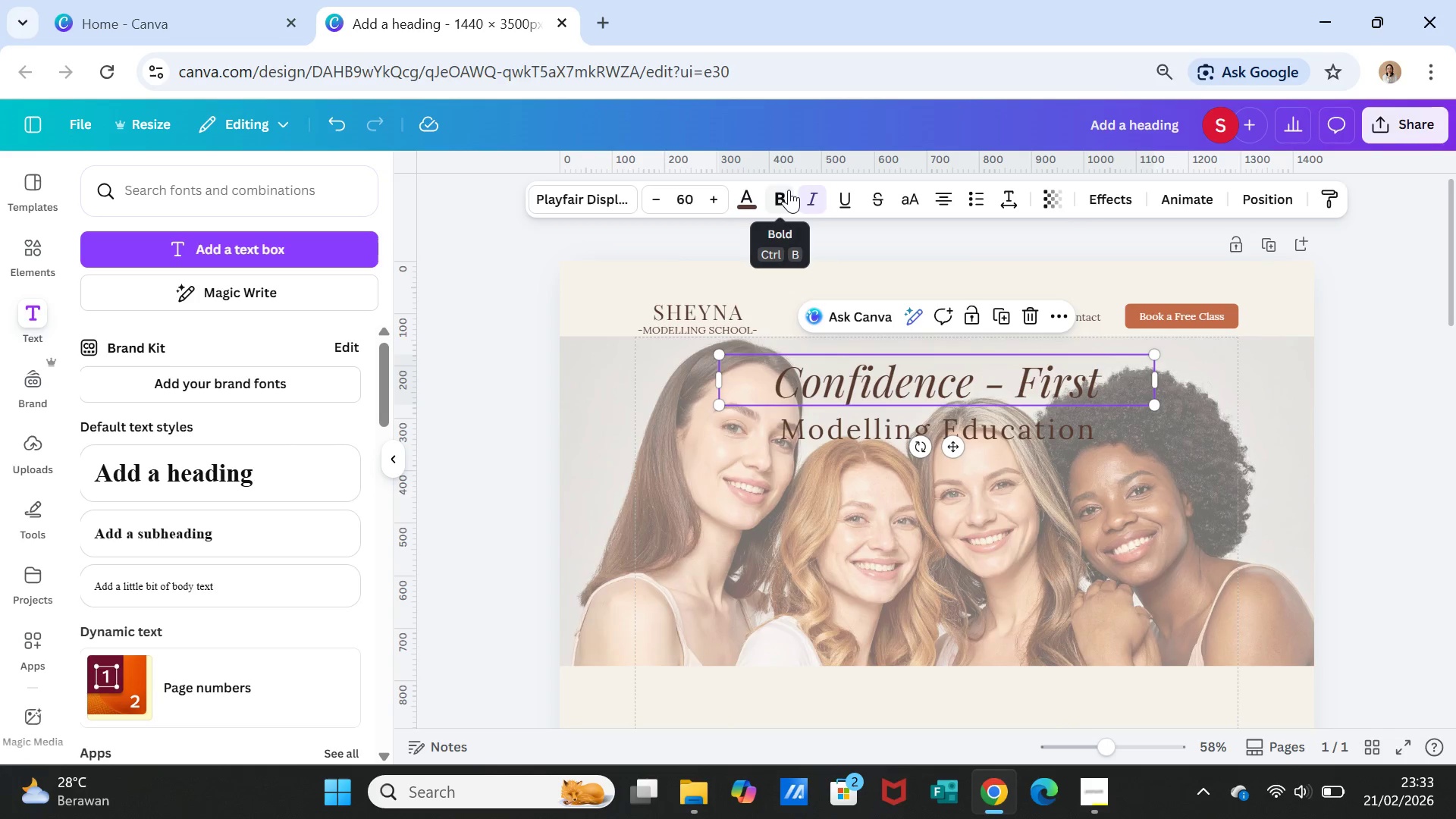 
left_click([783, 192])
 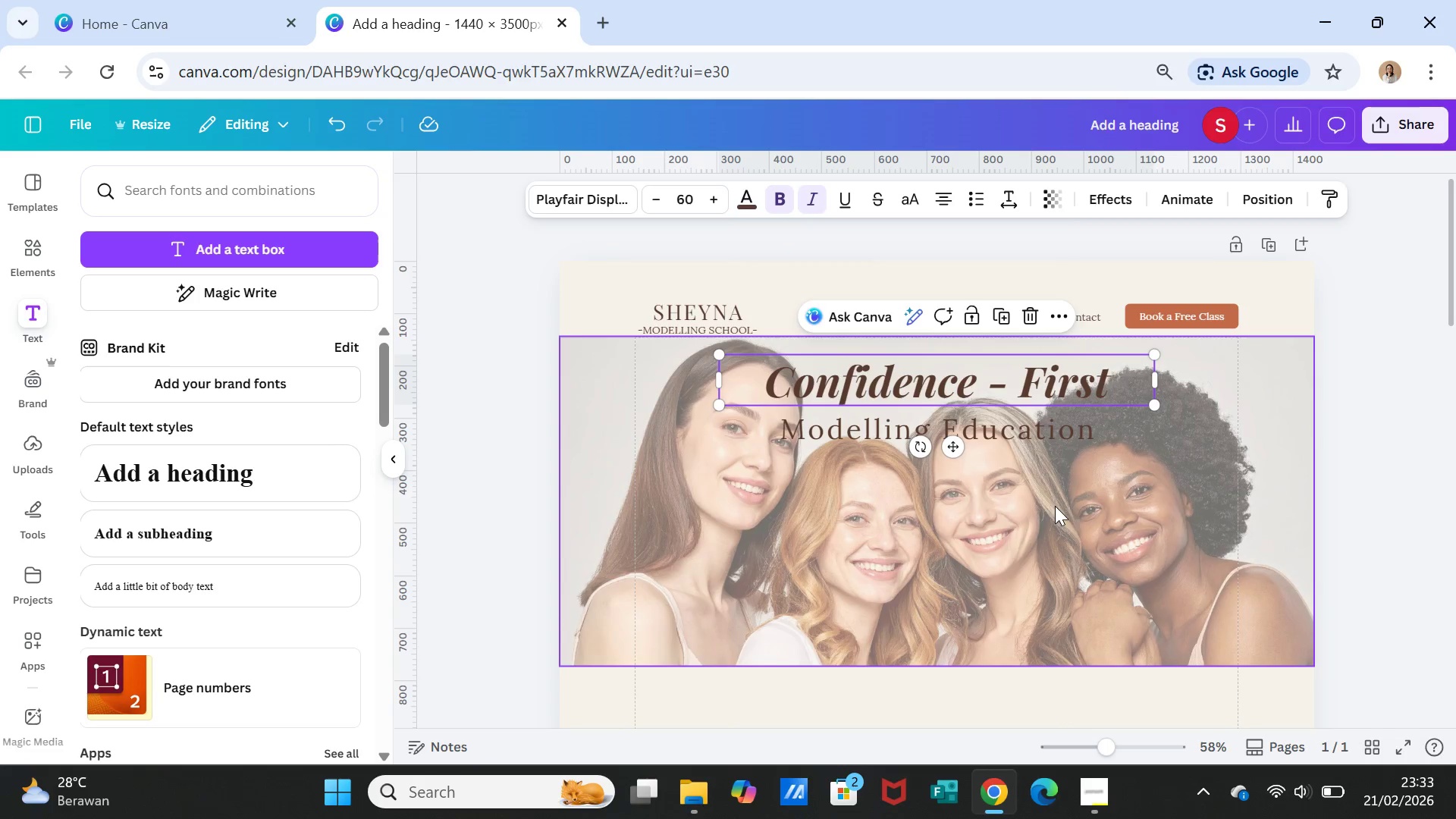 
left_click([1056, 516])
 